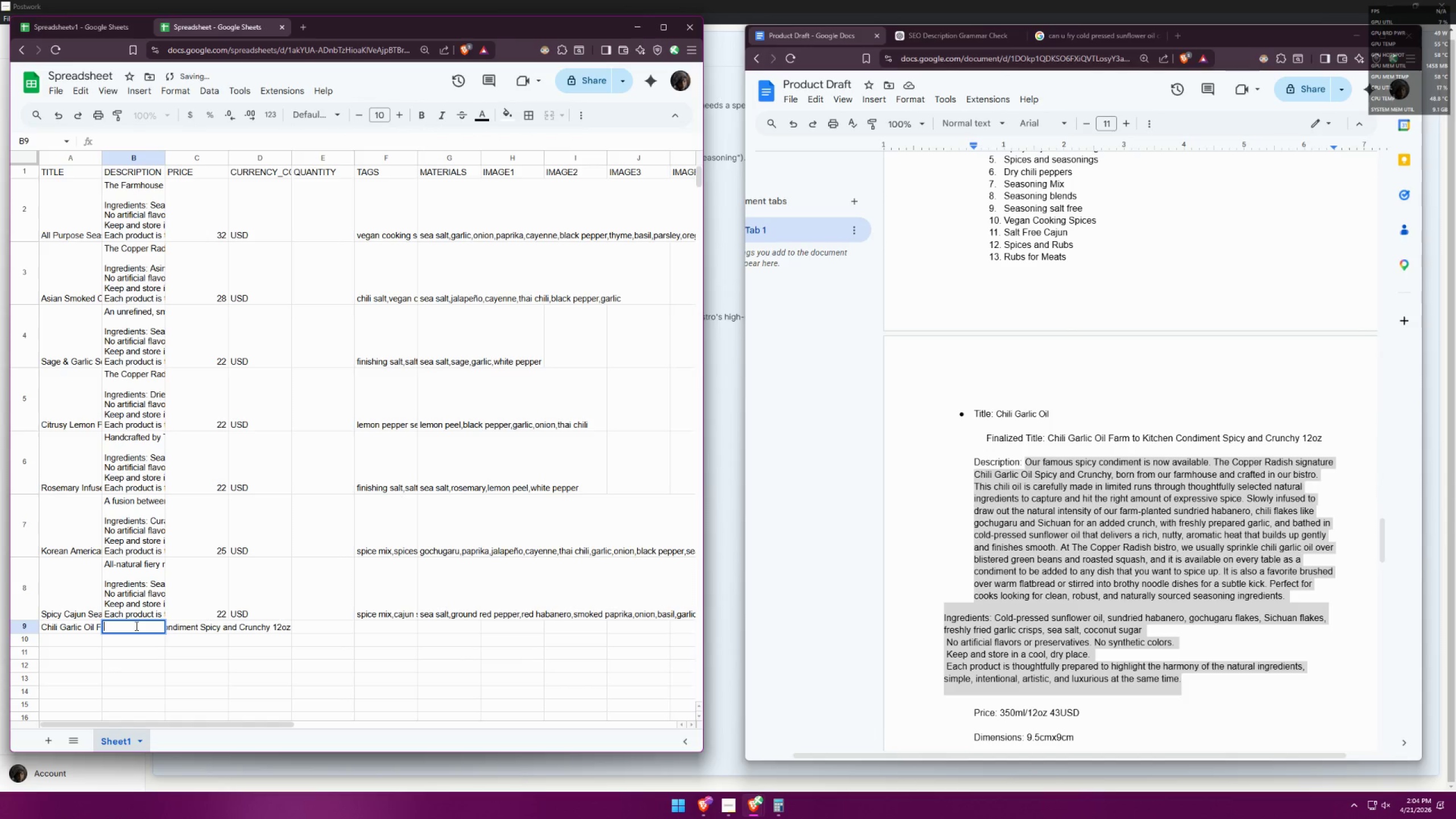 
key(Control+ControlLeft)
 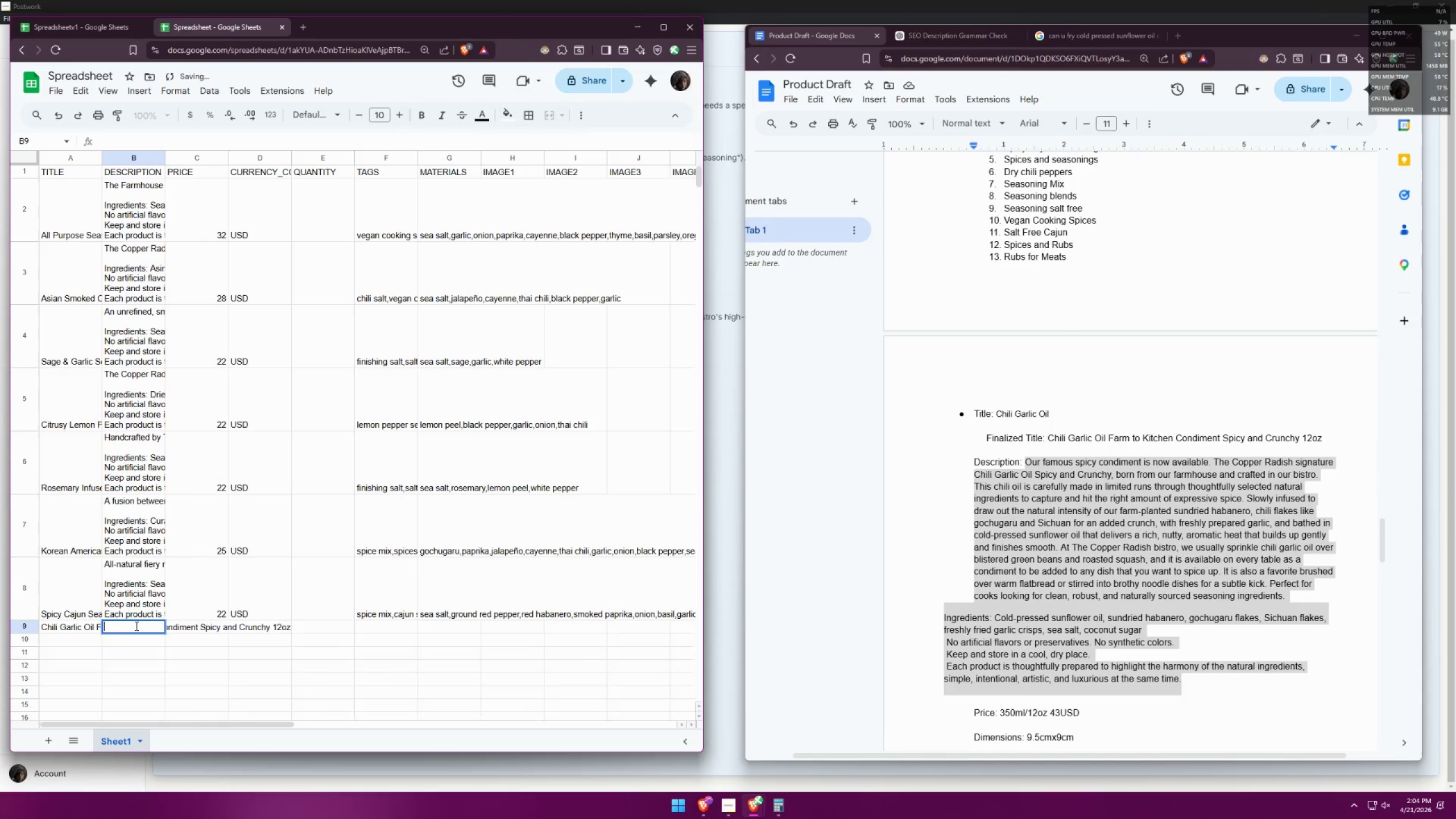 
key(Control+V)
 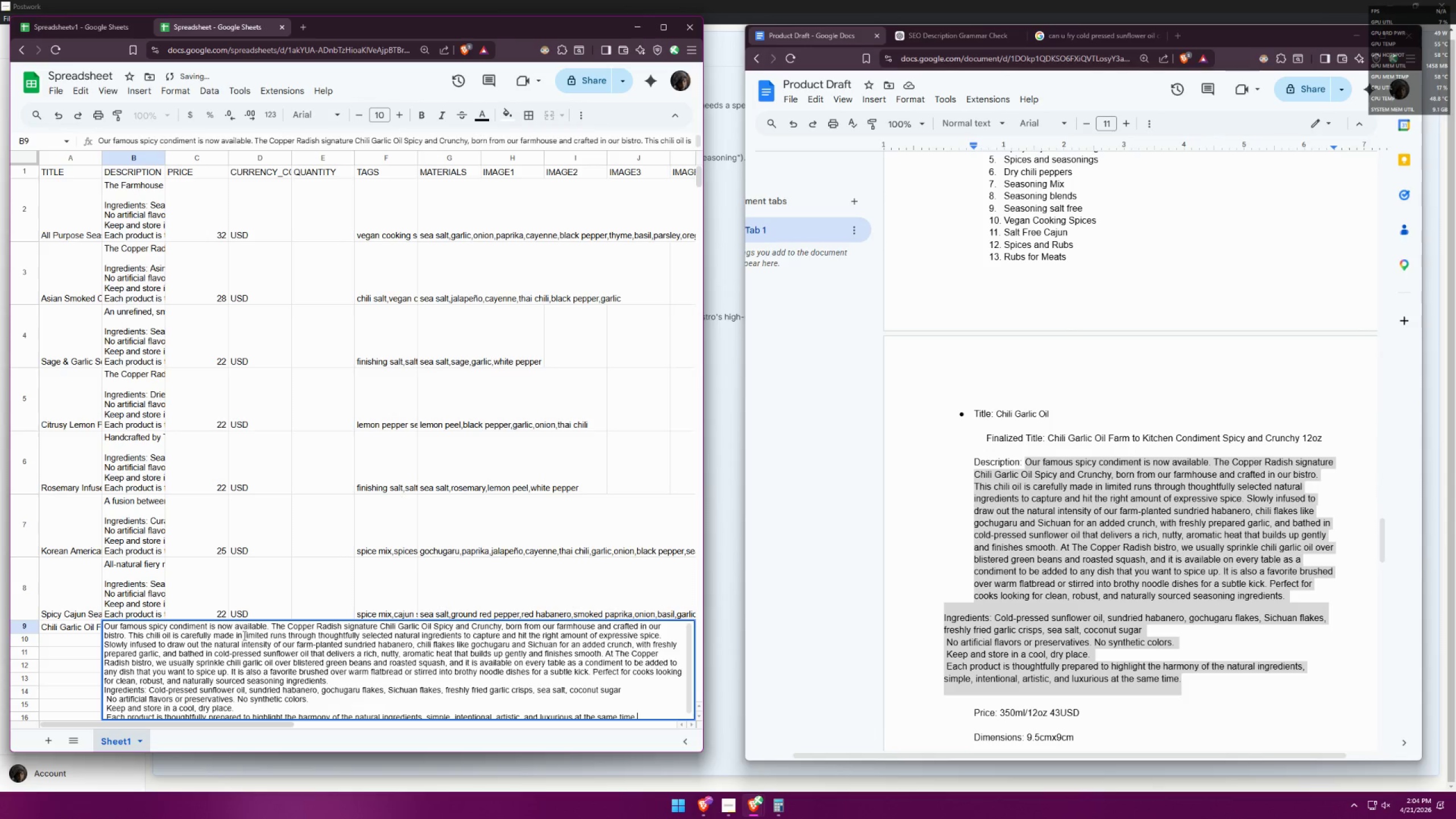 
scroll: coordinate [640, 642], scroll_direction: down, amount: 7.0
 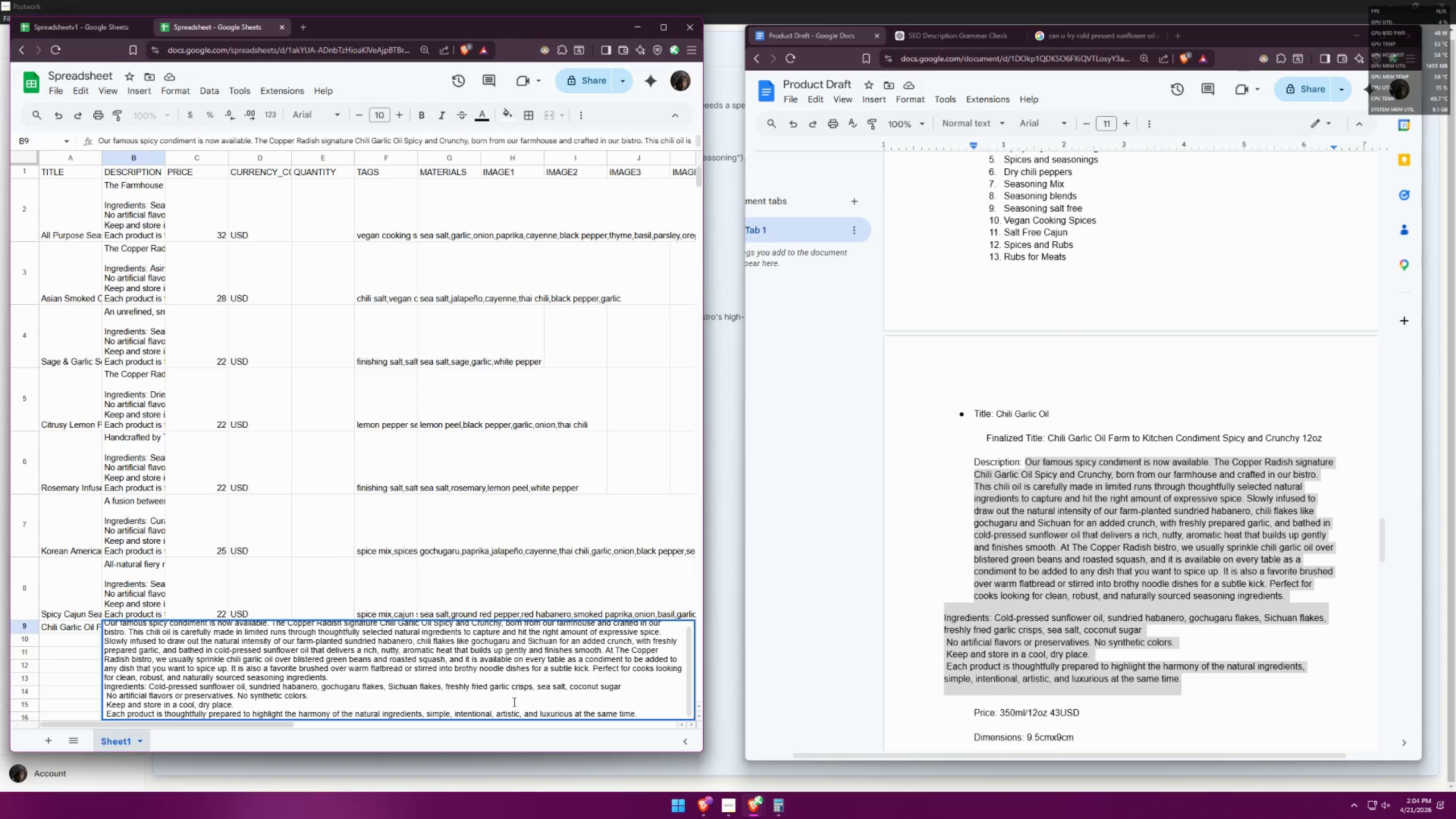 
wait(8.21)
 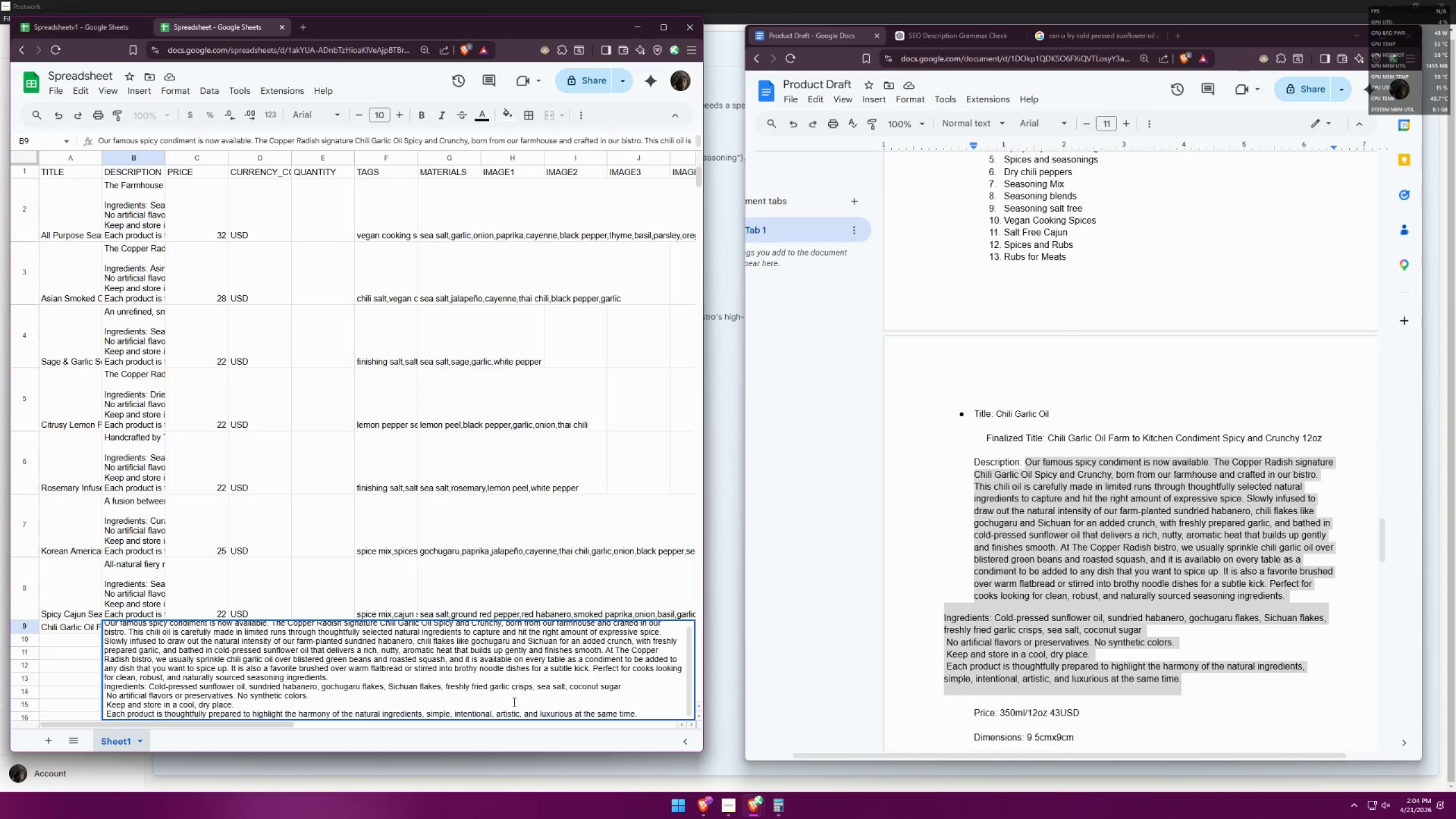 
left_click([105, 688])
 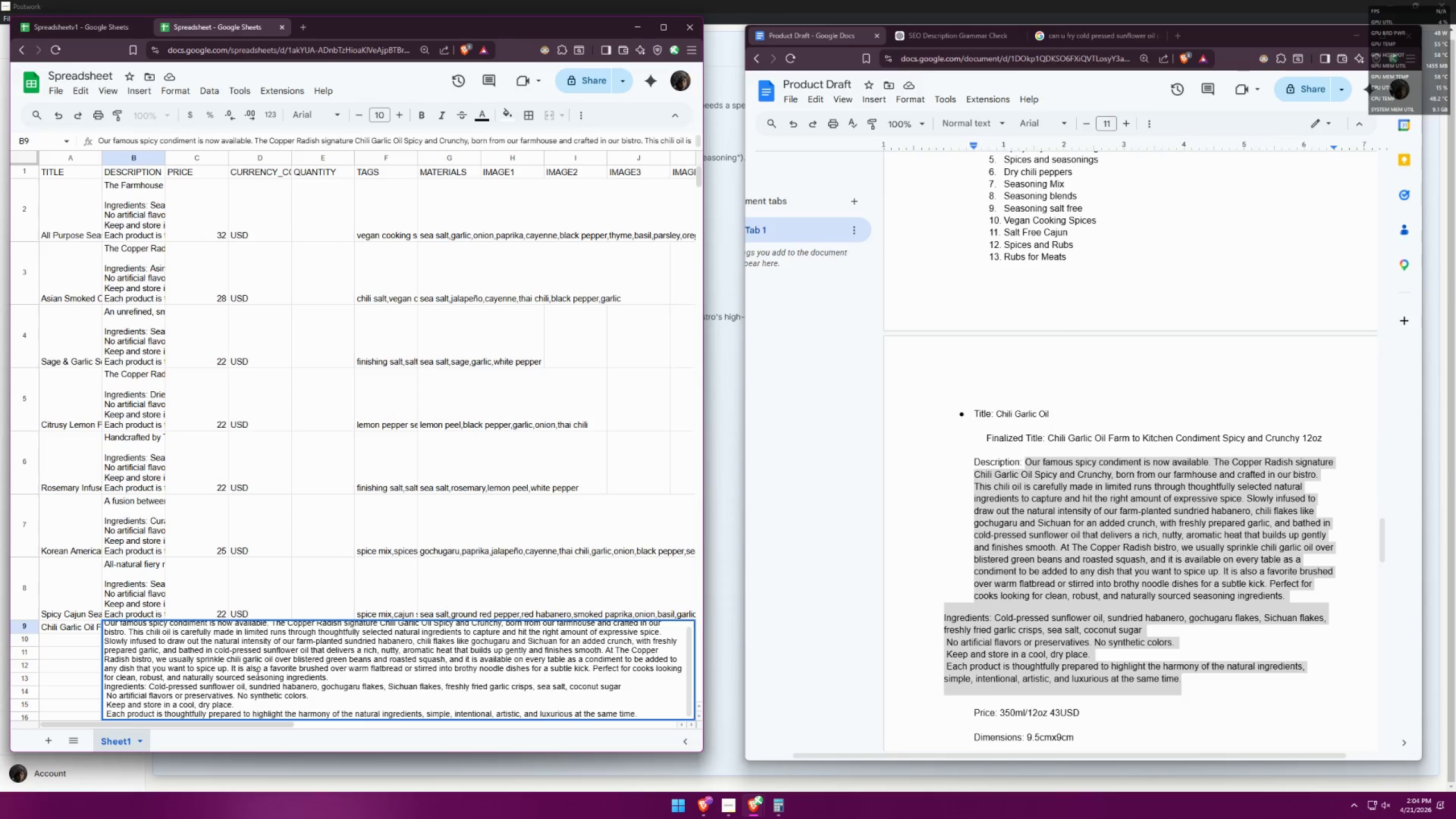 
key(Shift+Enter)
 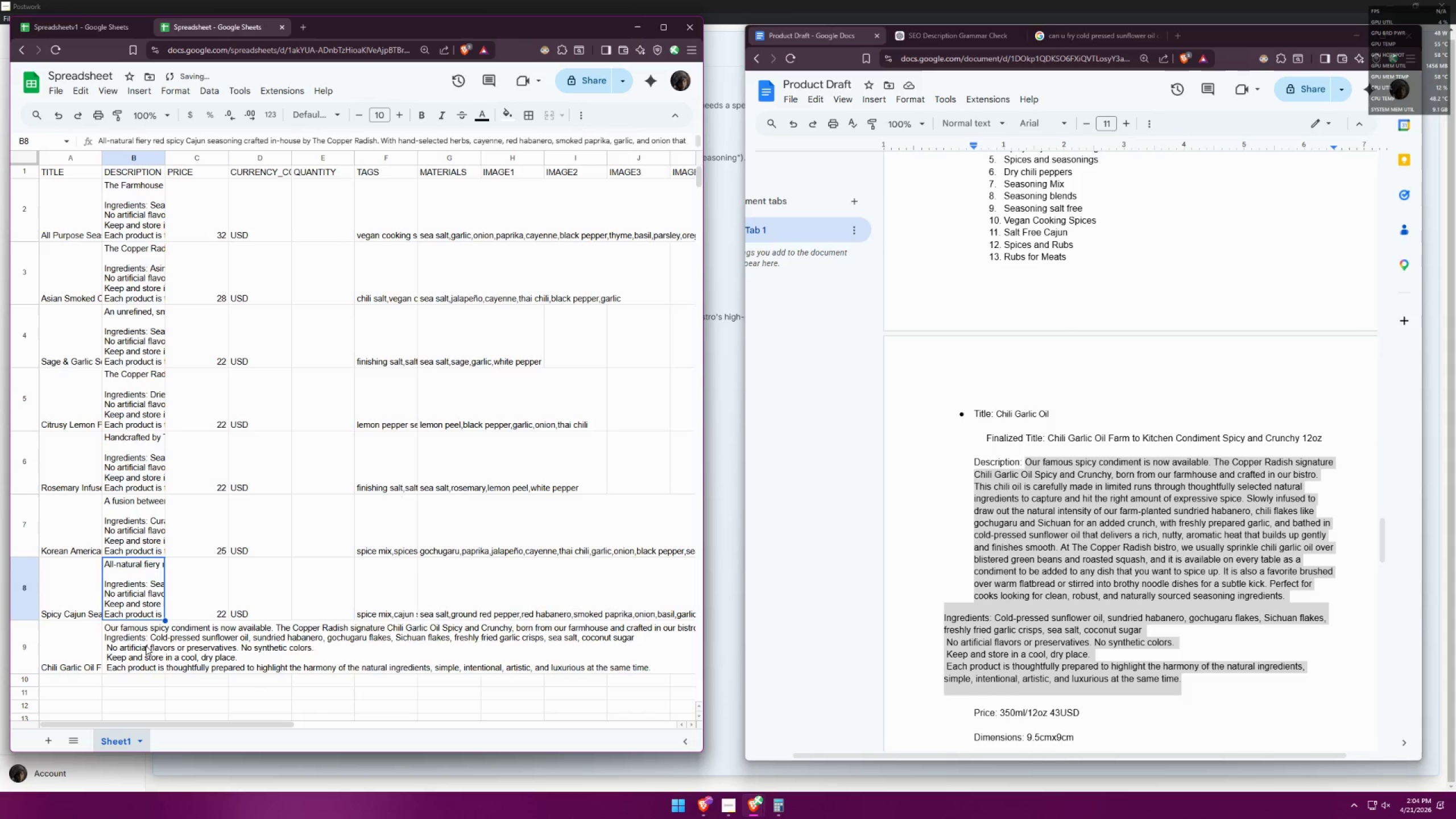 
double_click([128, 640])
 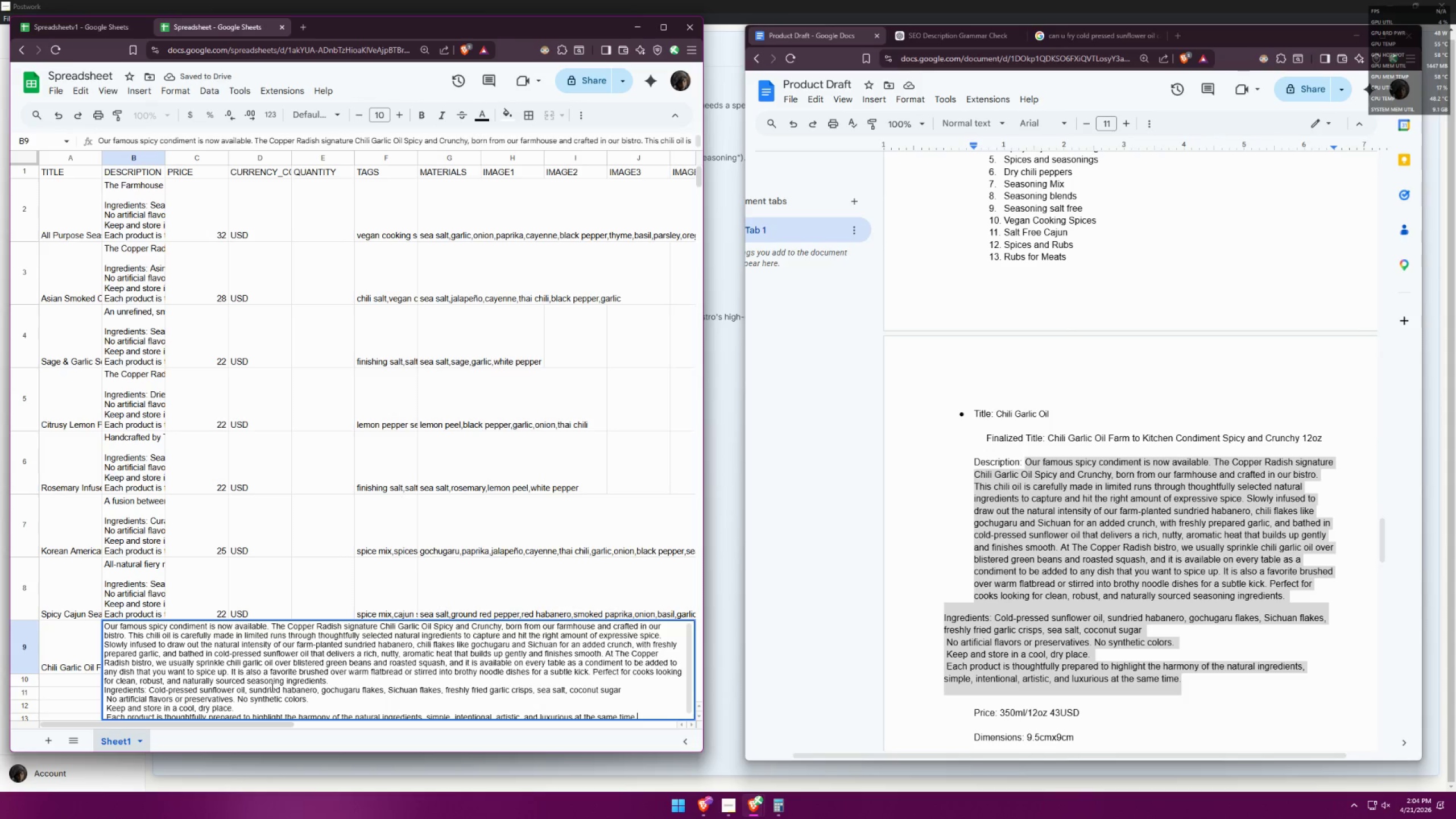 
scroll: coordinate [323, 685], scroll_direction: down, amount: 3.0
 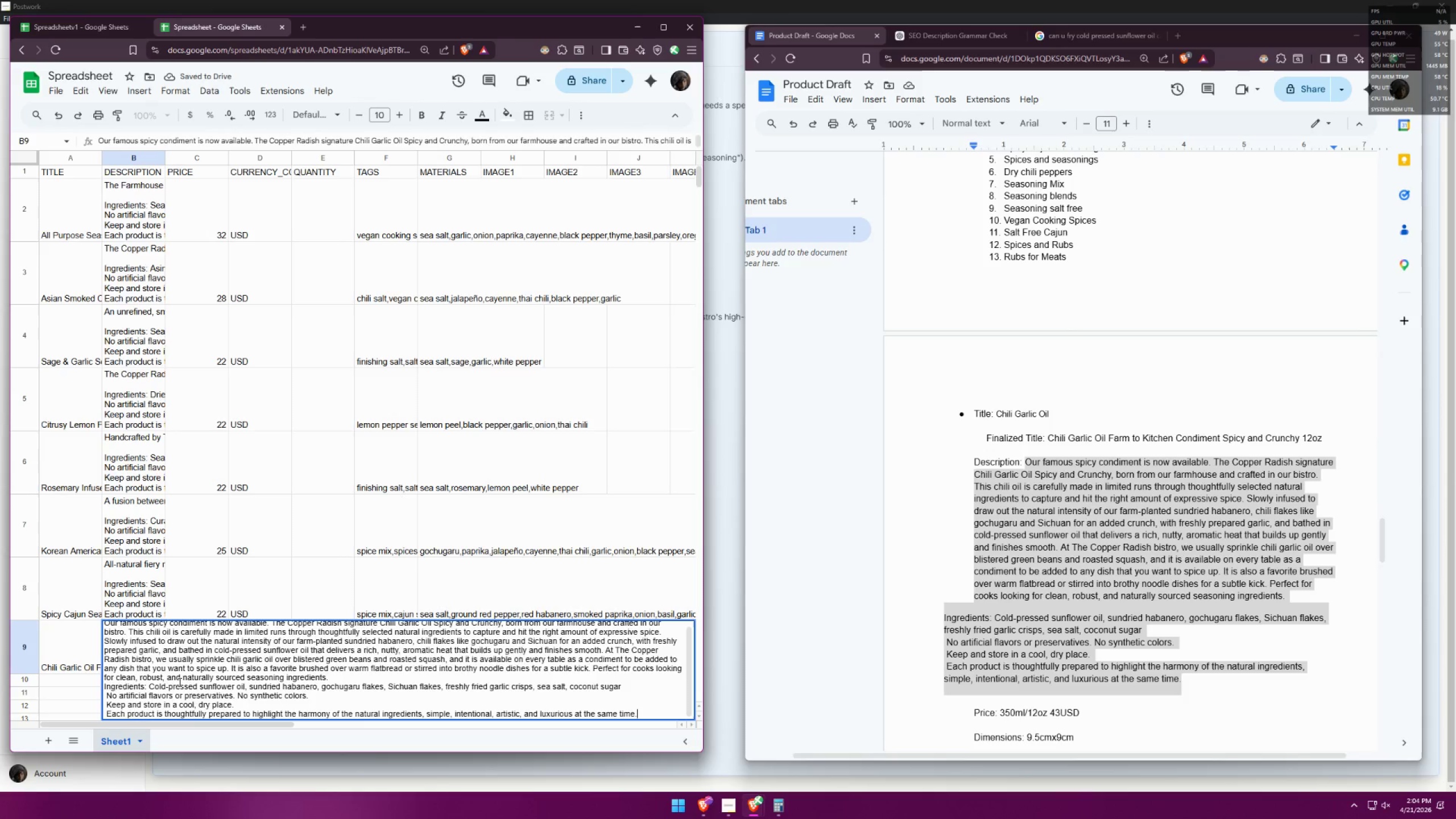 
left_click([338, 681])
 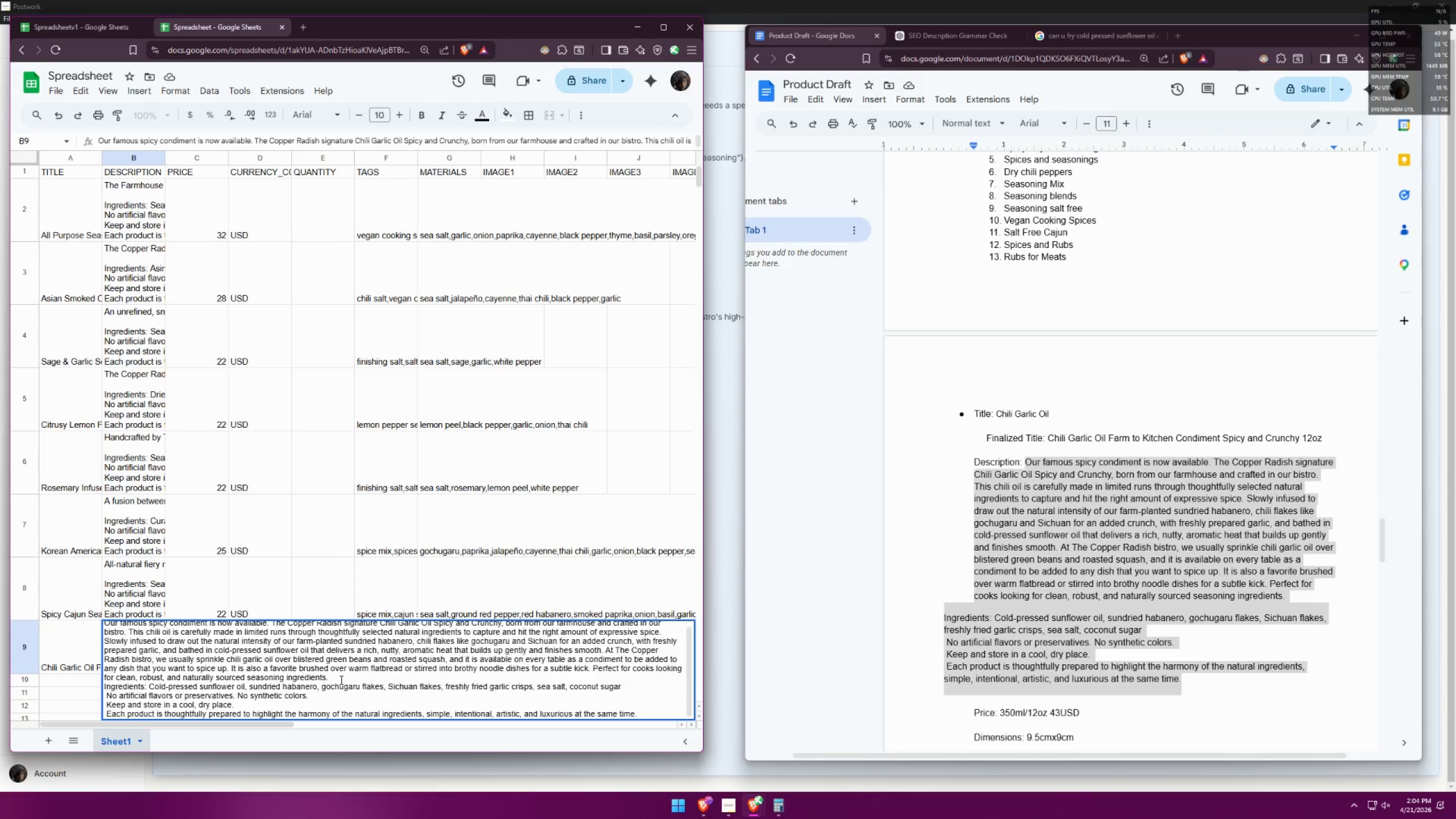 
key(Enter)
 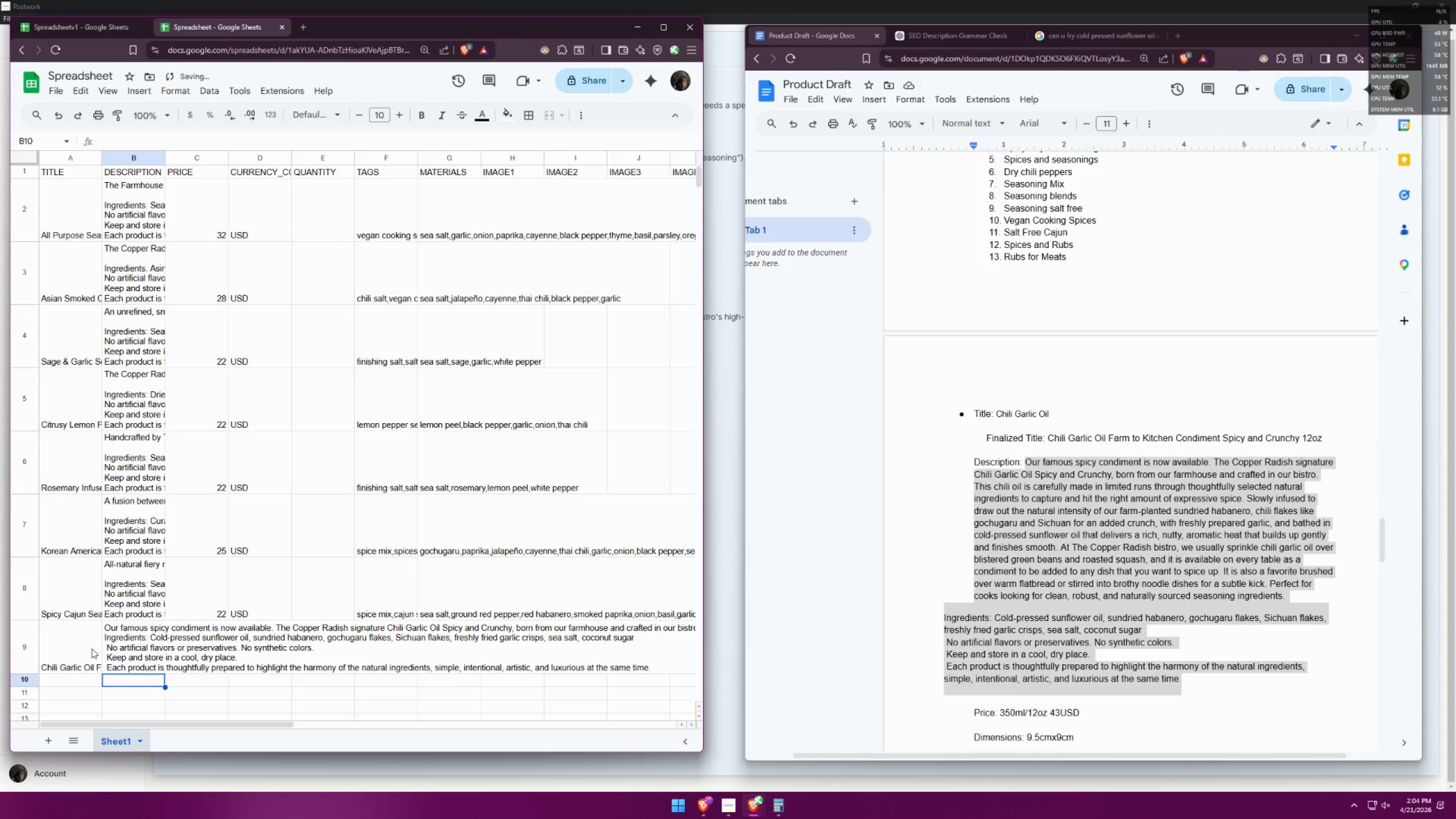 
double_click([124, 646])
 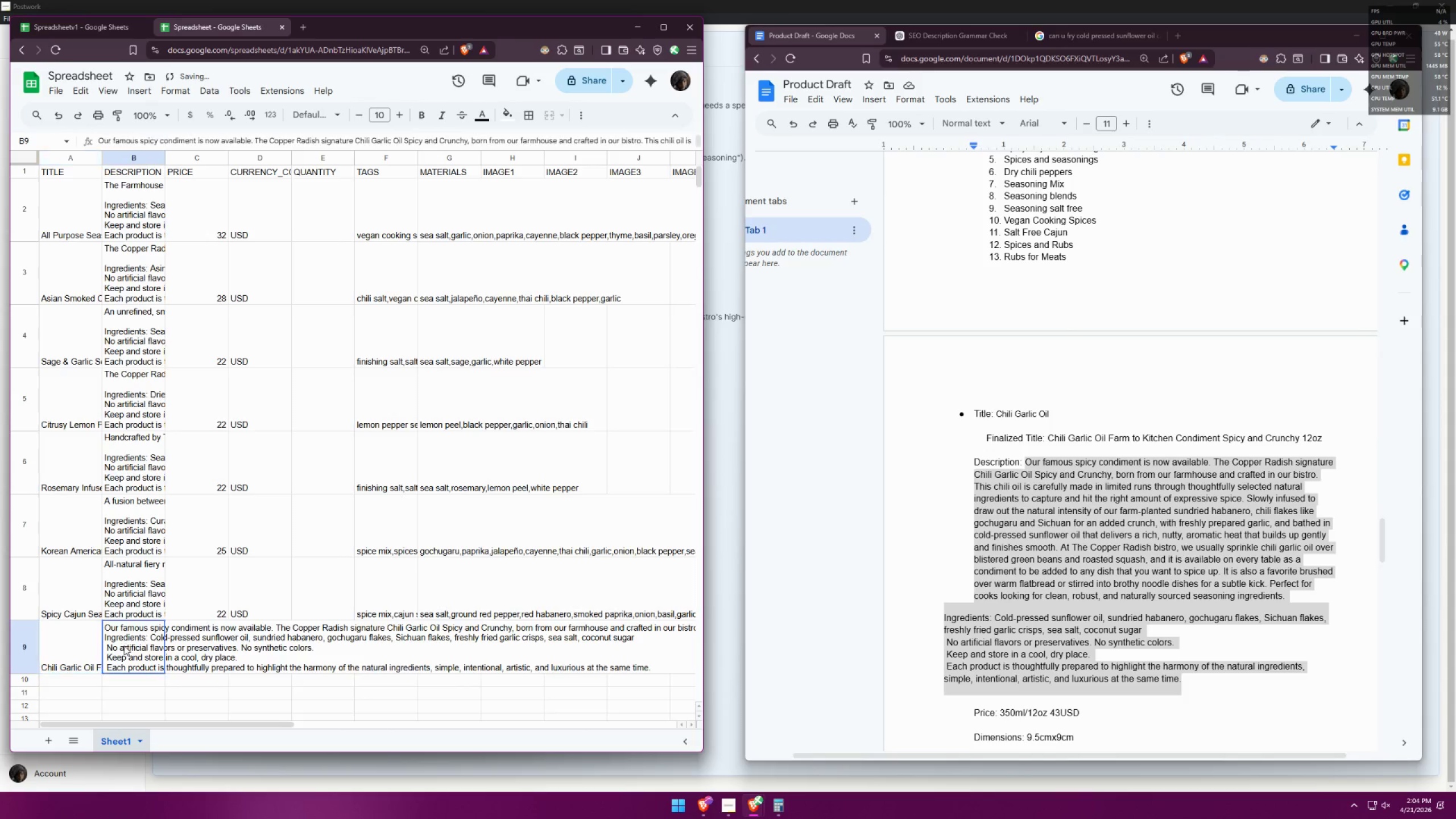 
triple_click([124, 646])
 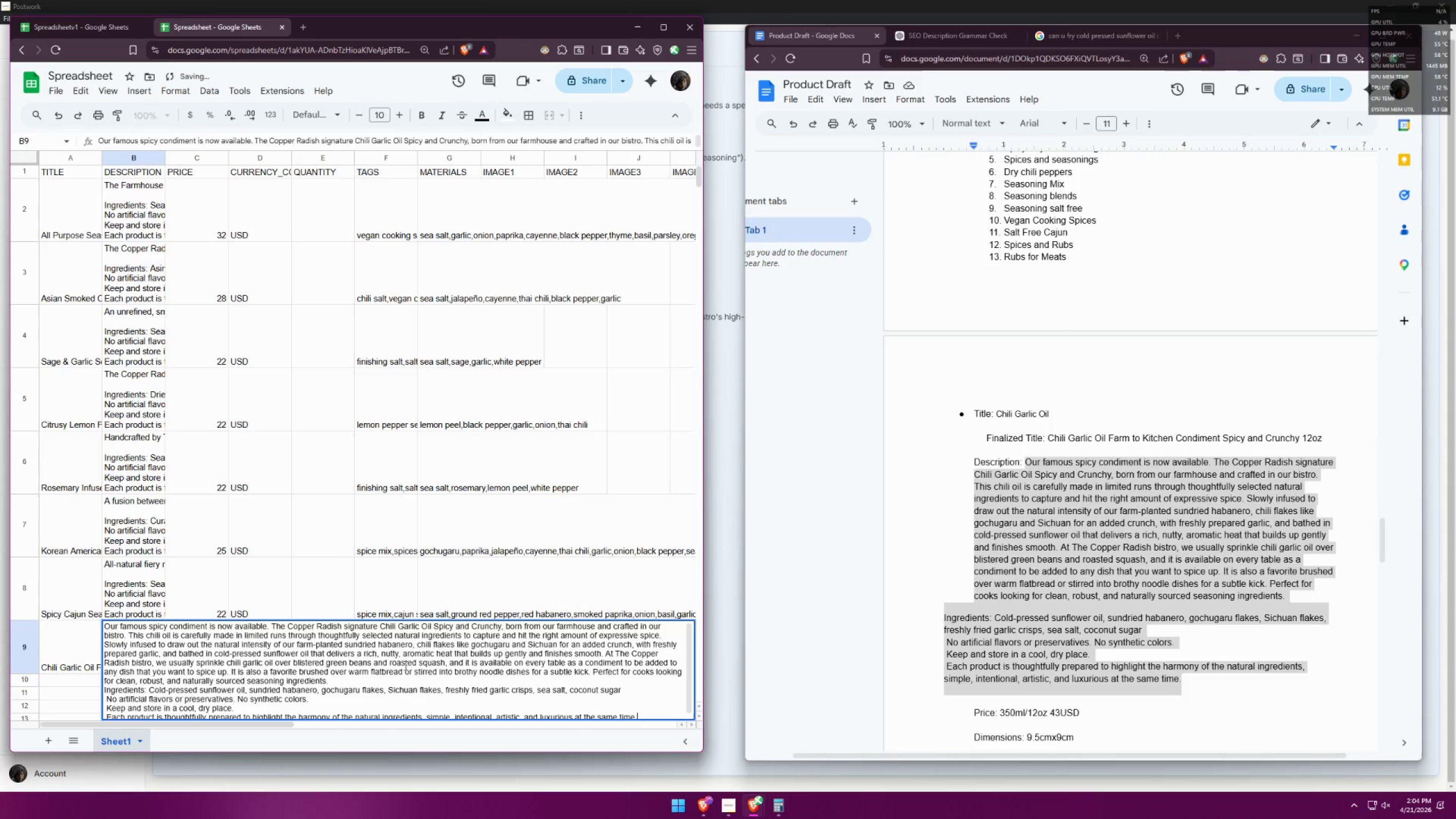 
left_click([359, 677])
 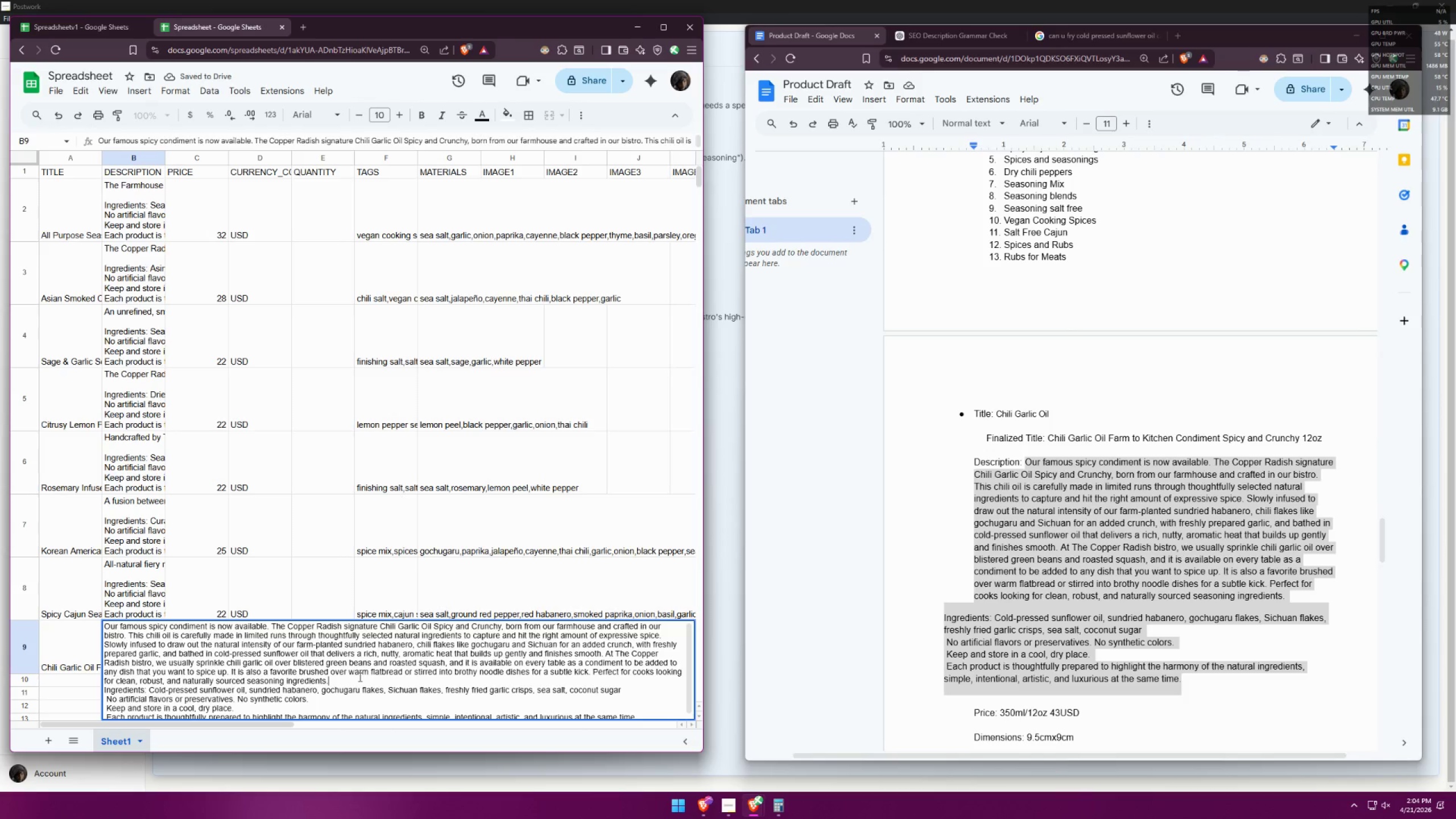 
key(Shift+Enter)
 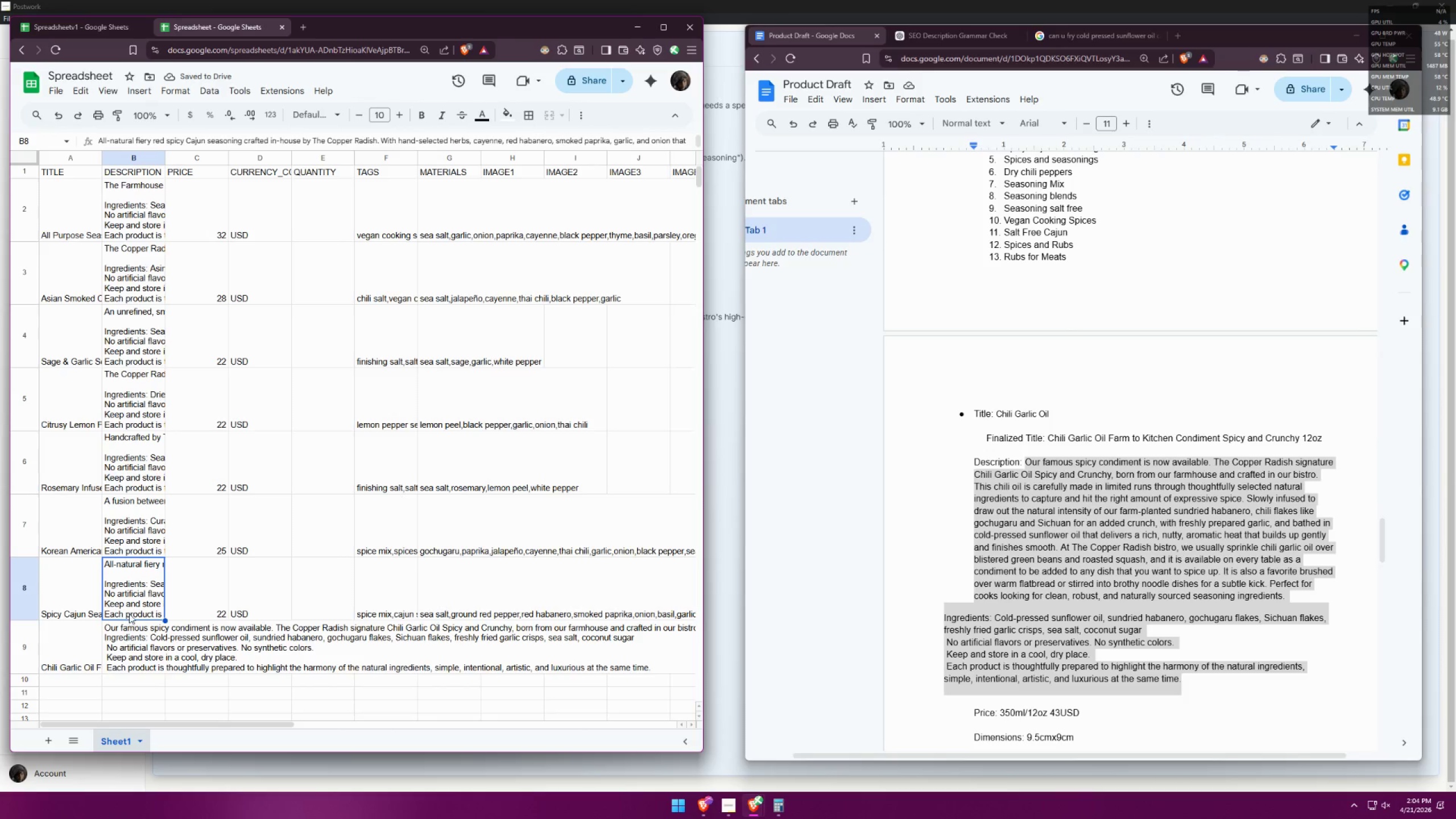 
left_click([139, 651])
 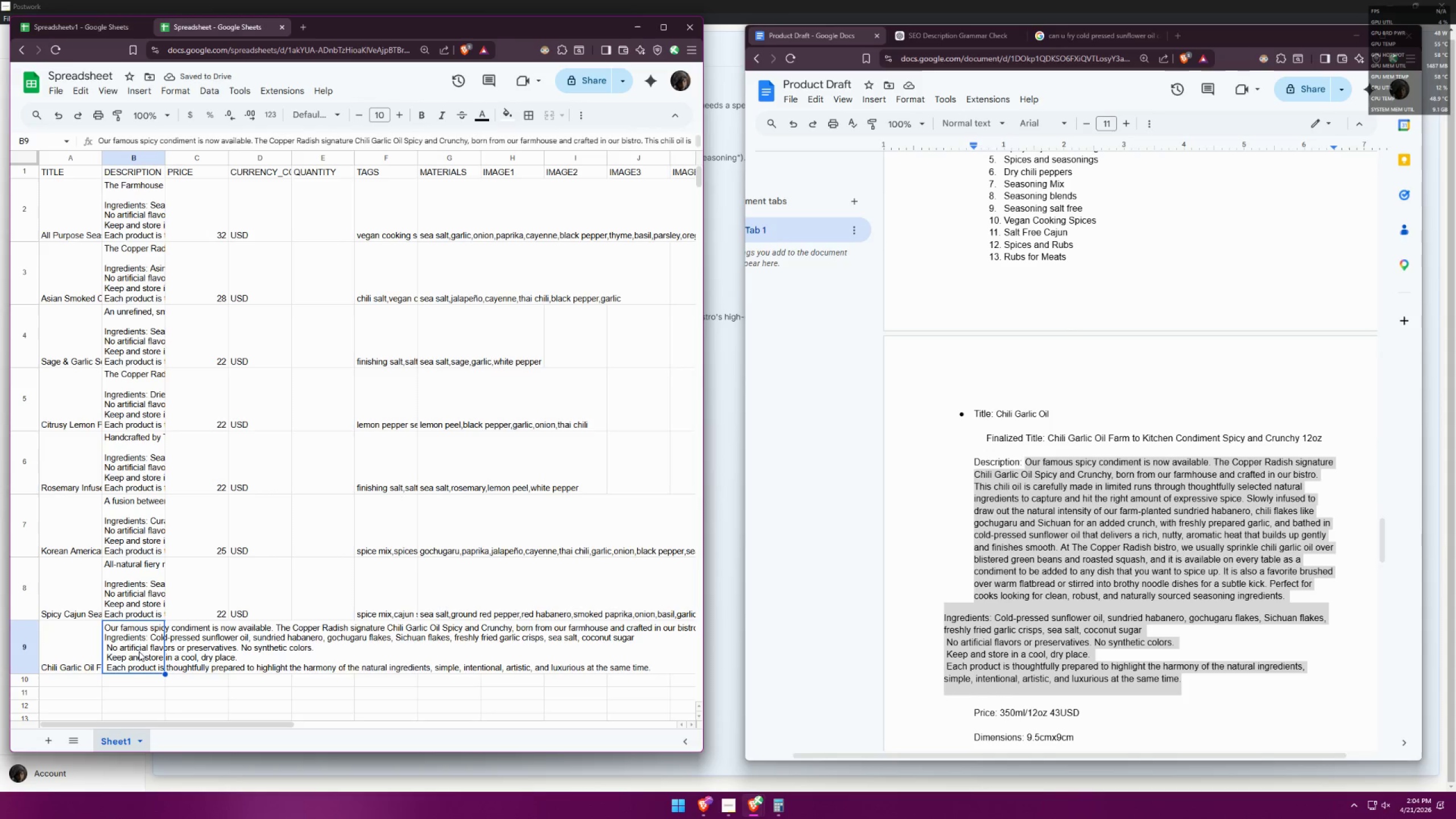 
key(Control+Z)
 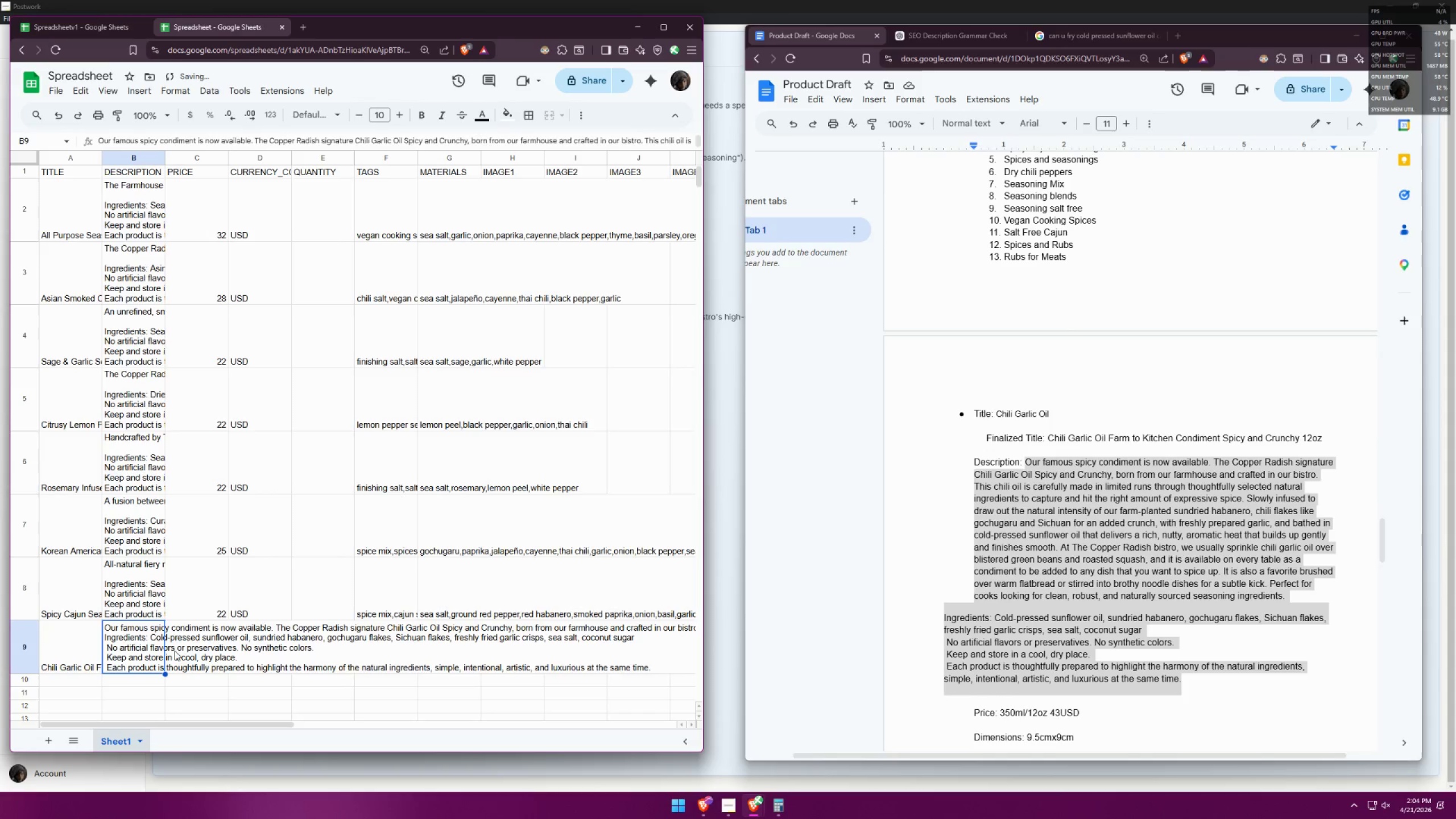 
key(Control+Z)
 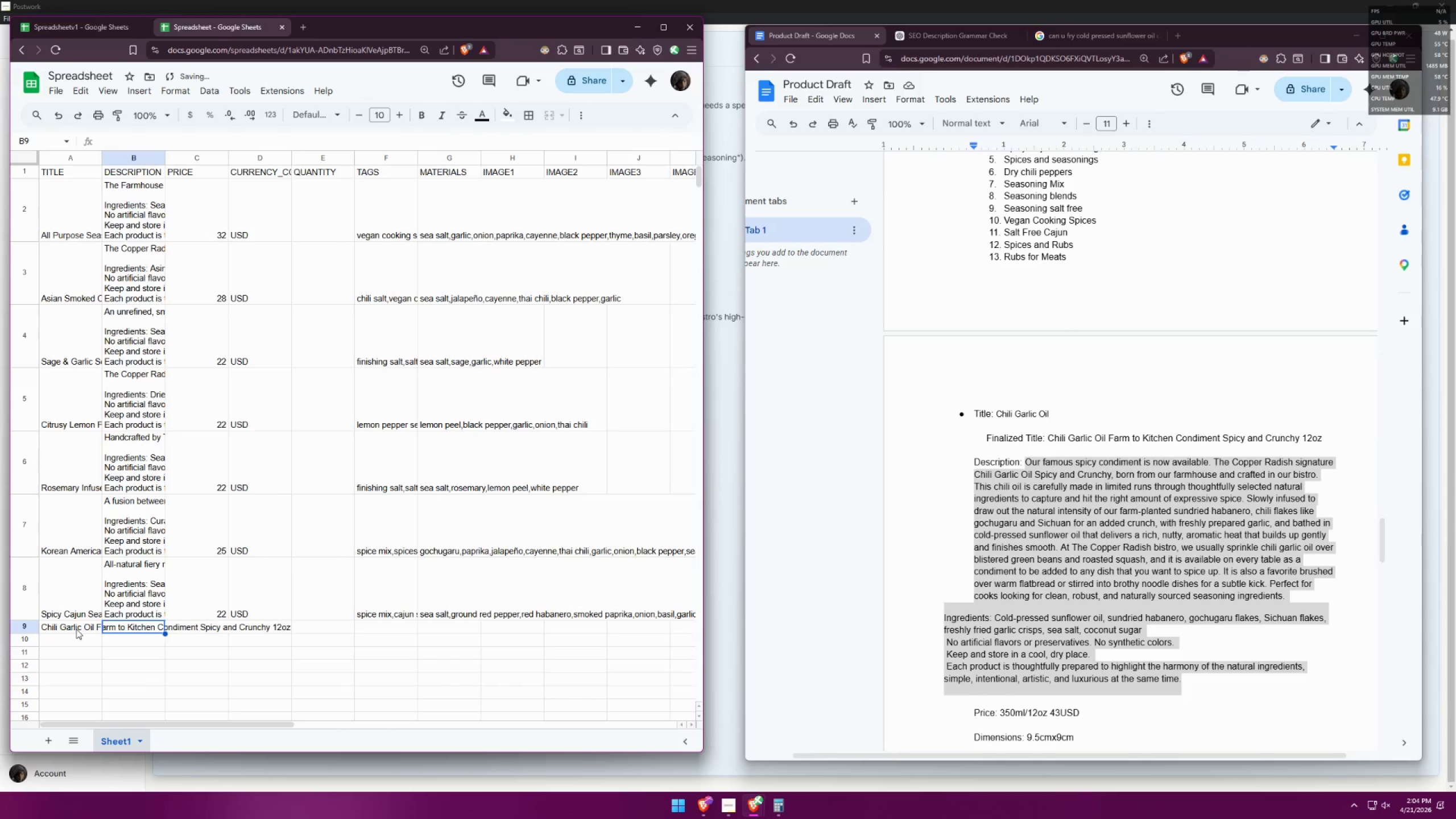 
key(Control+Z)
 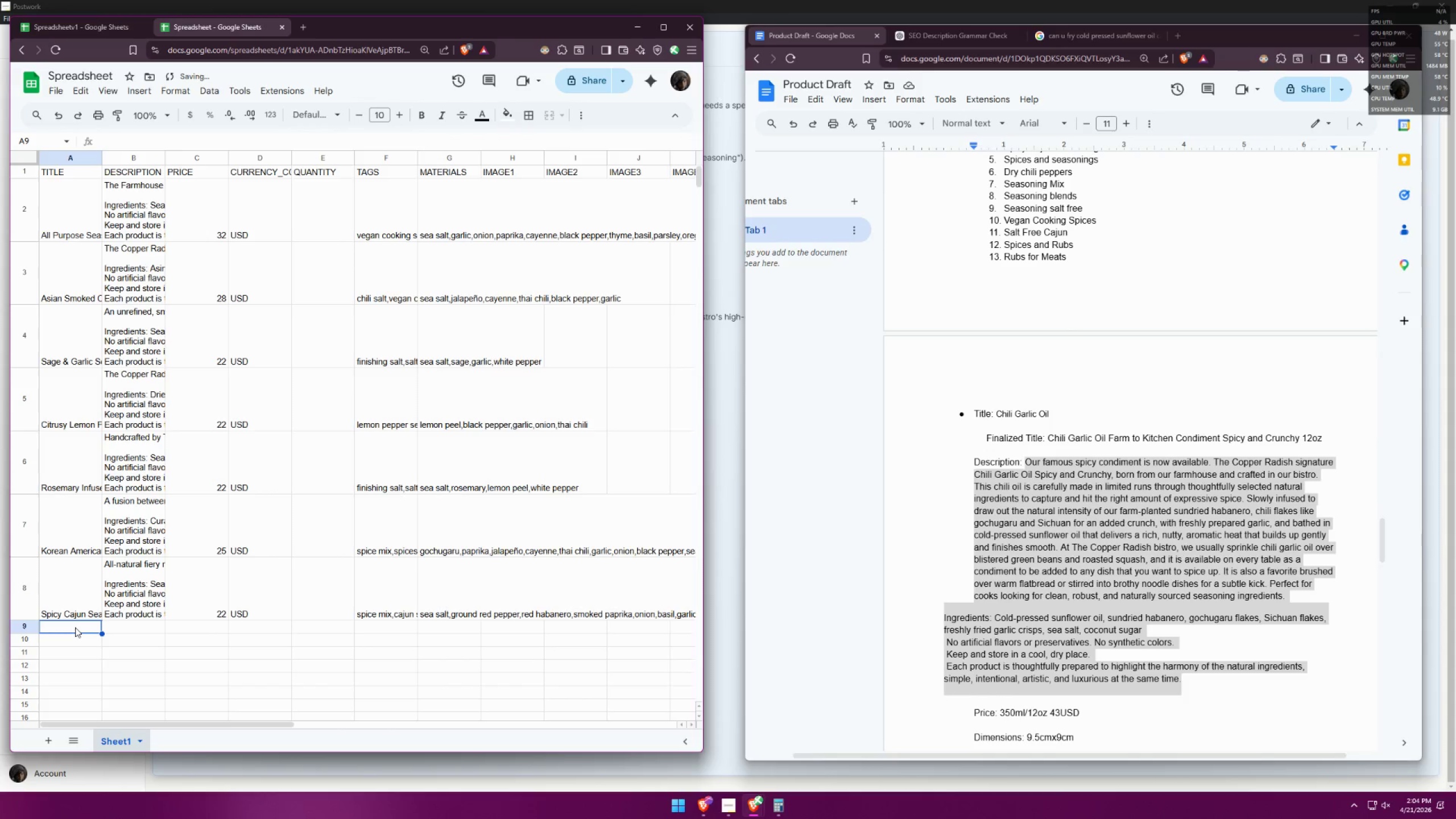 
key(Control+Shift+ShiftLeft)
 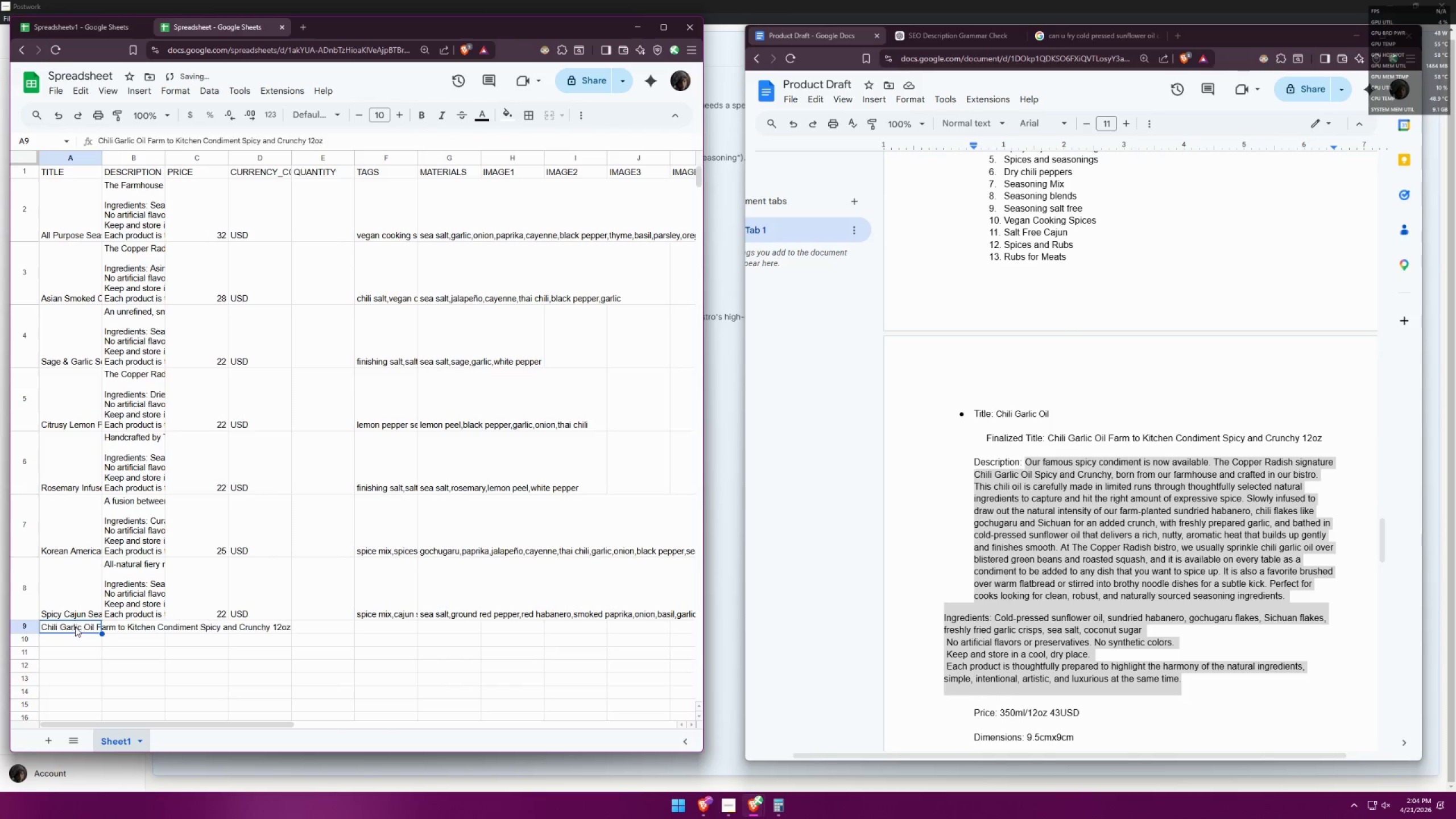 
key(Control+Shift+Z)
 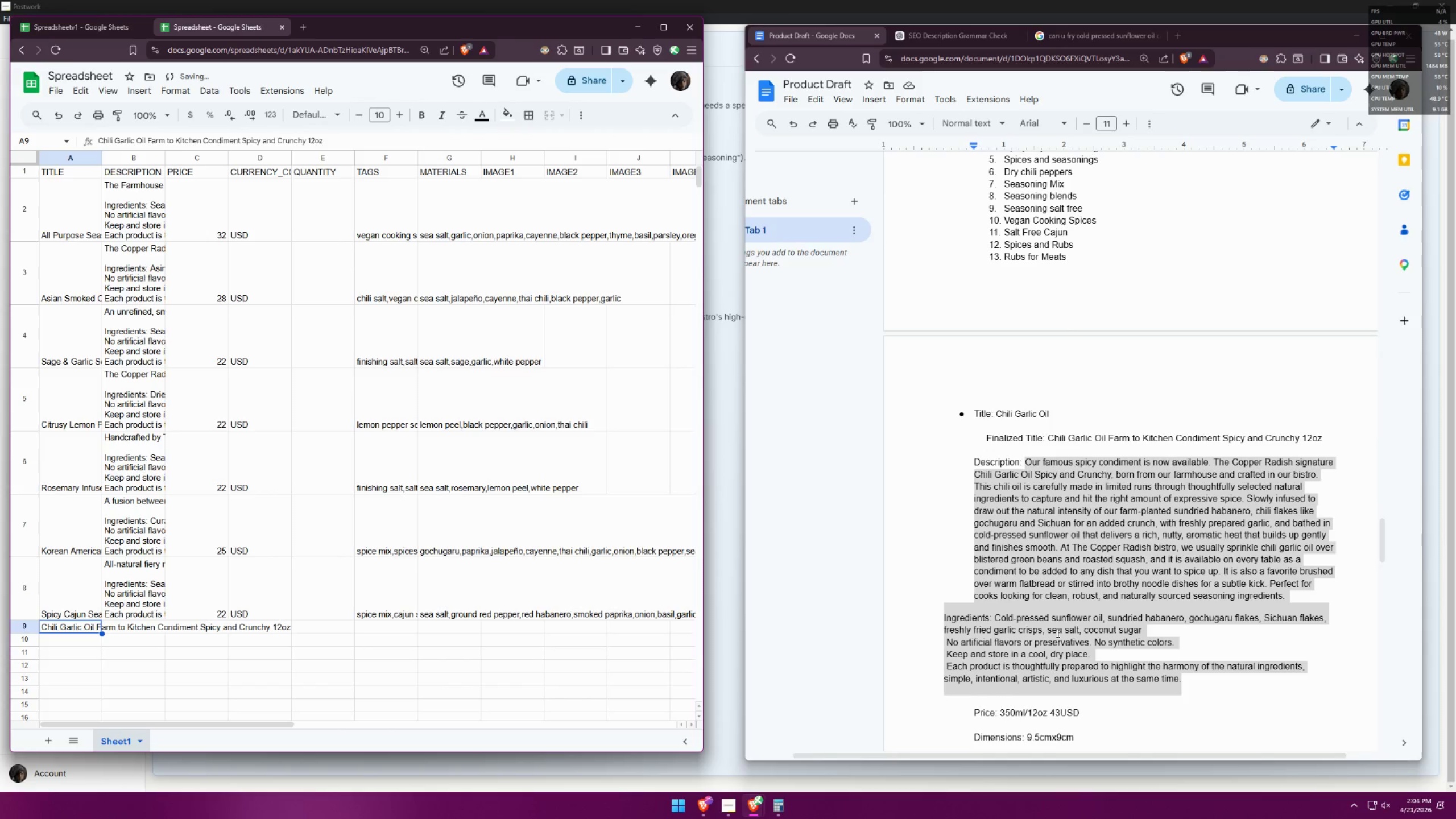 
left_click([1079, 606])
 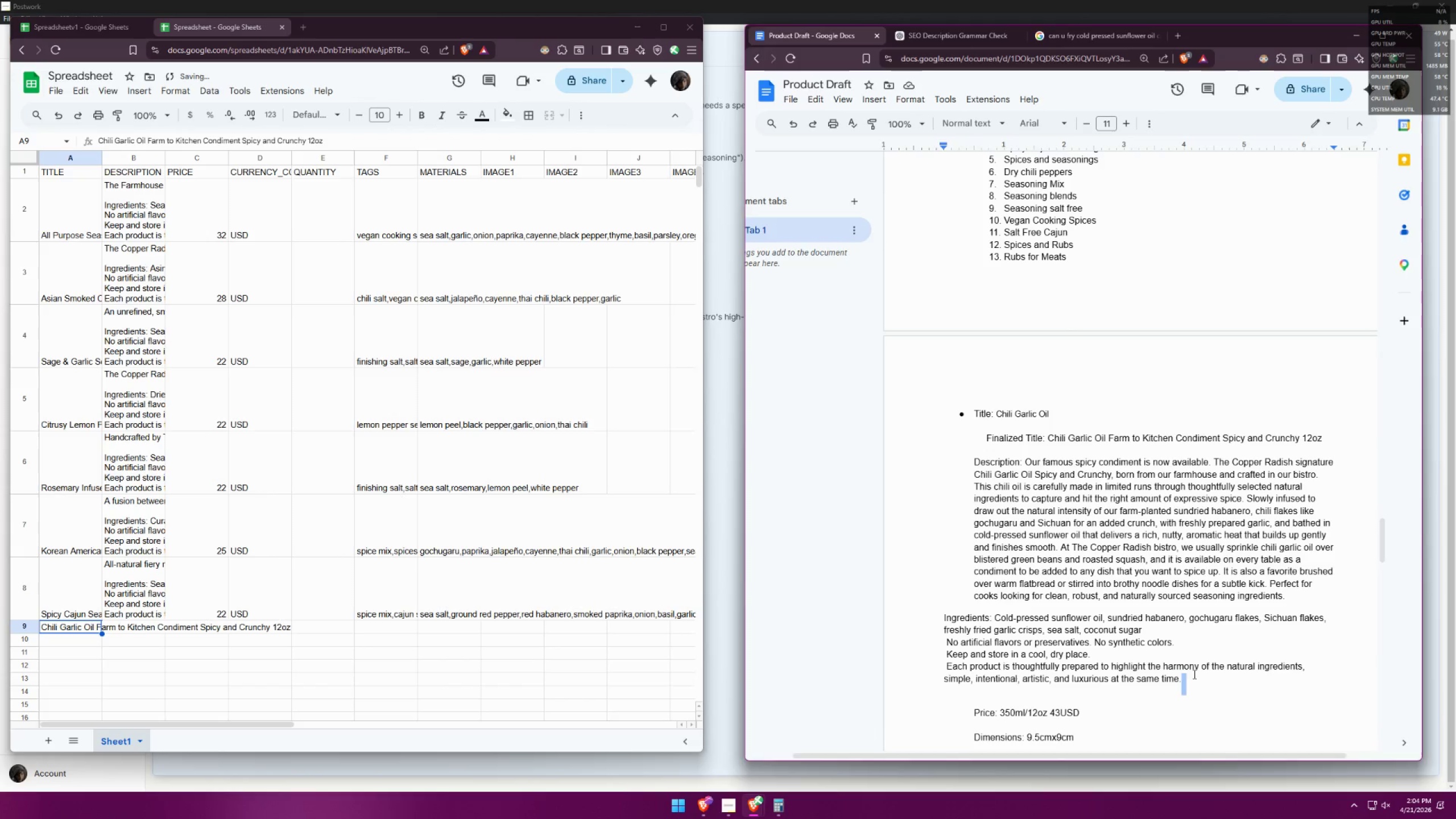 
left_click([1174, 673])
 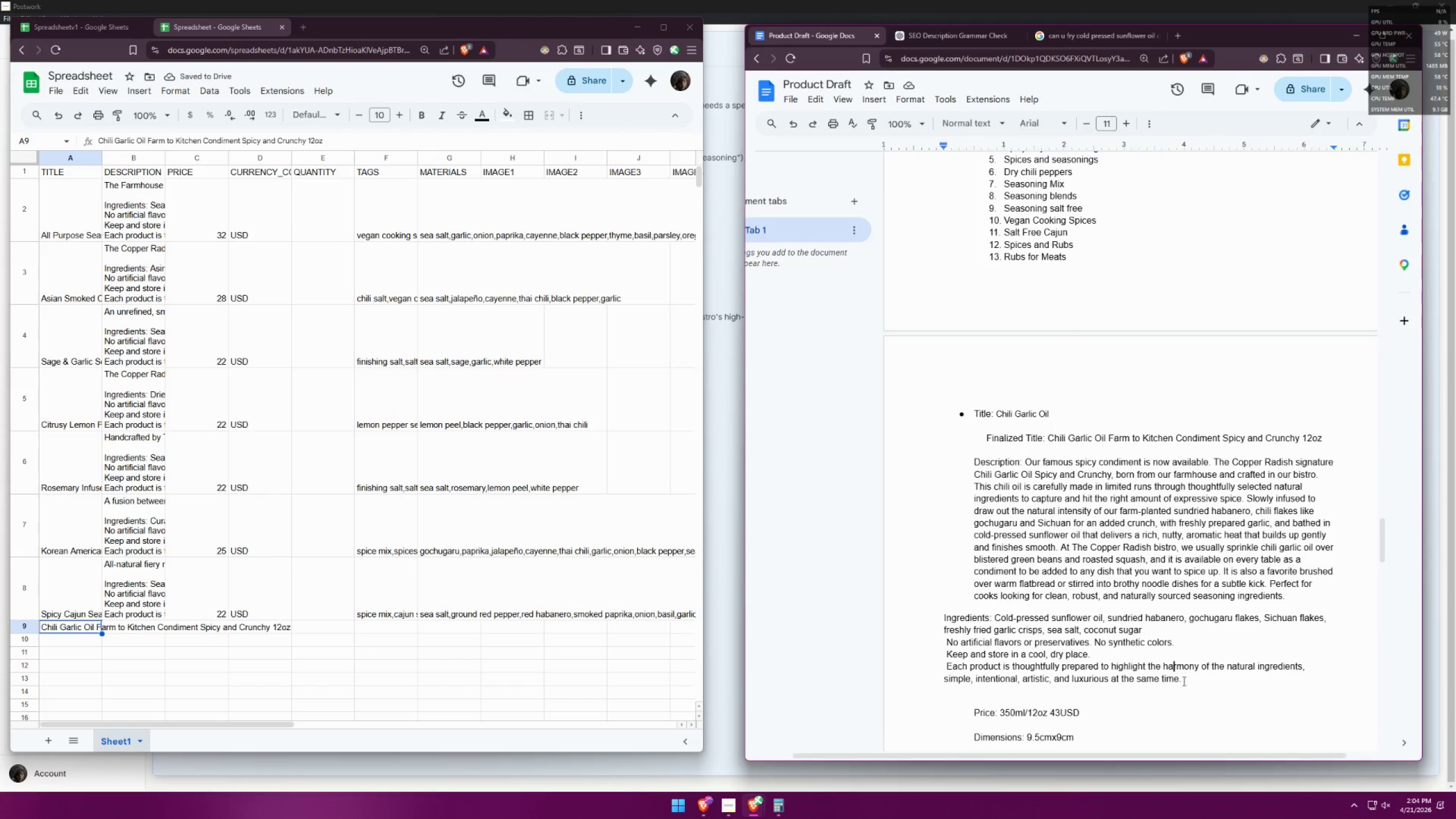 
left_click_drag(start_coordinate=[1184, 684], to_coordinate=[970, 465])
 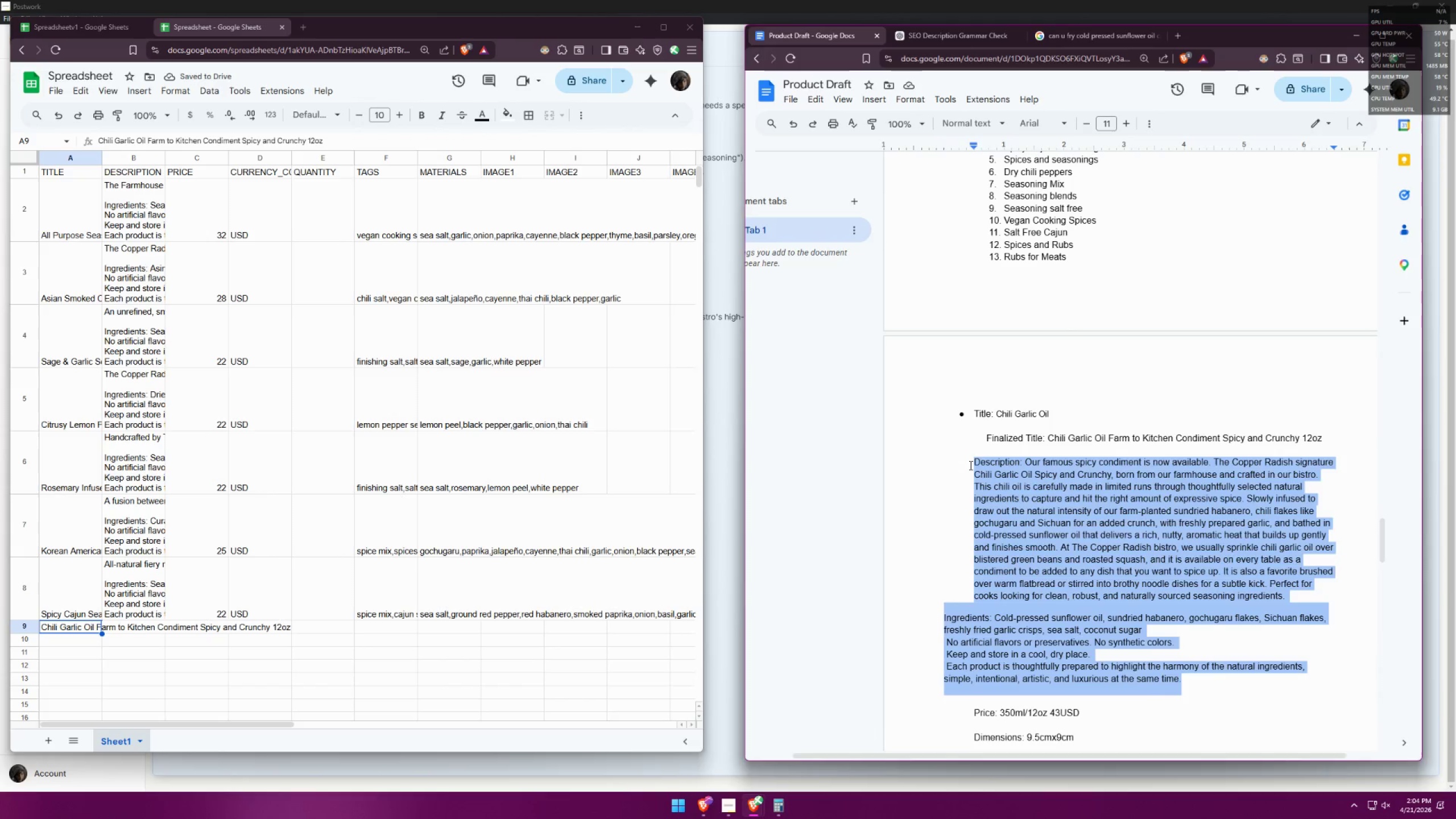 
key(Control+ControlLeft)
 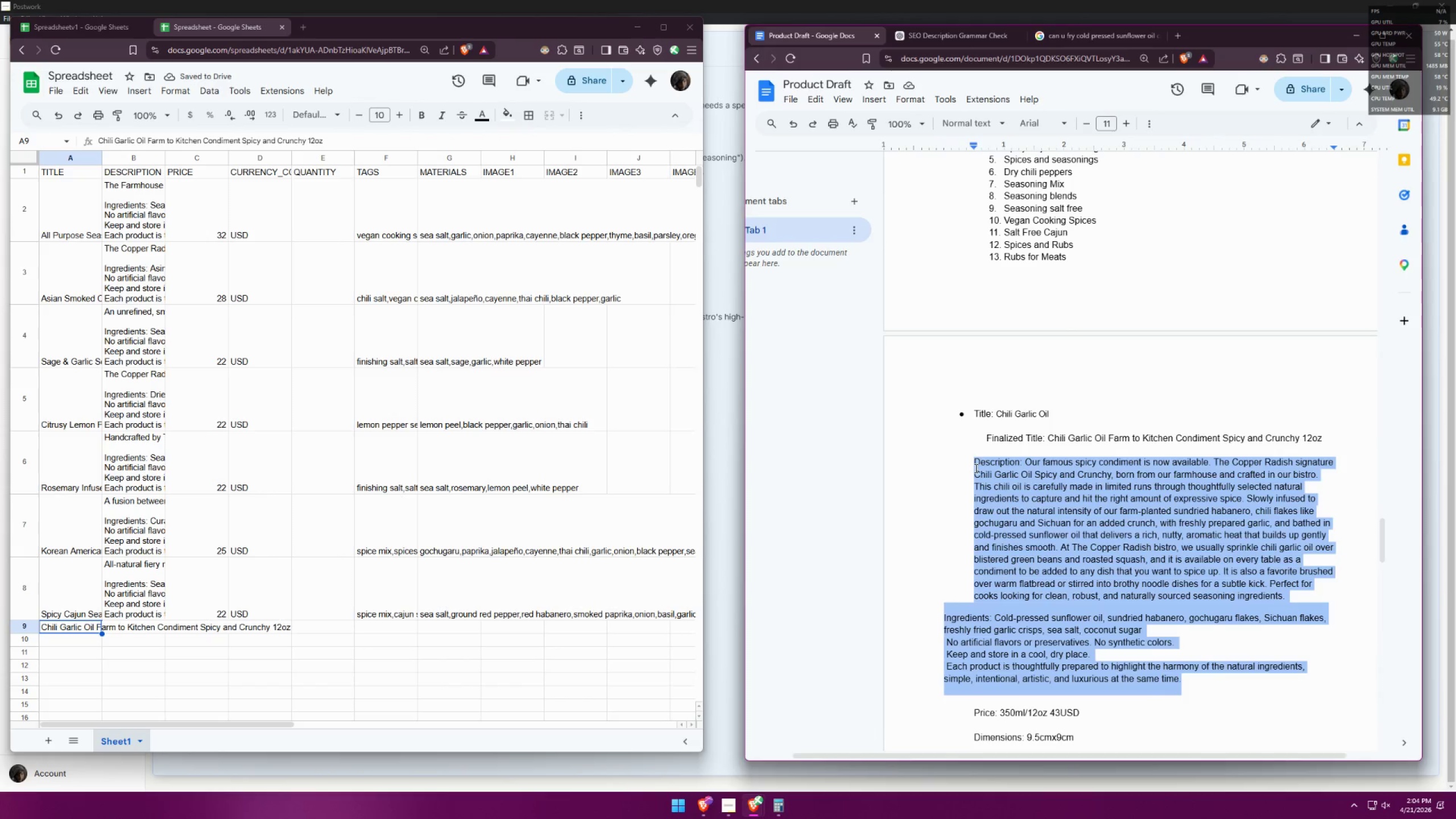 
hold_key(key=ControlLeft, duration=0.48)
 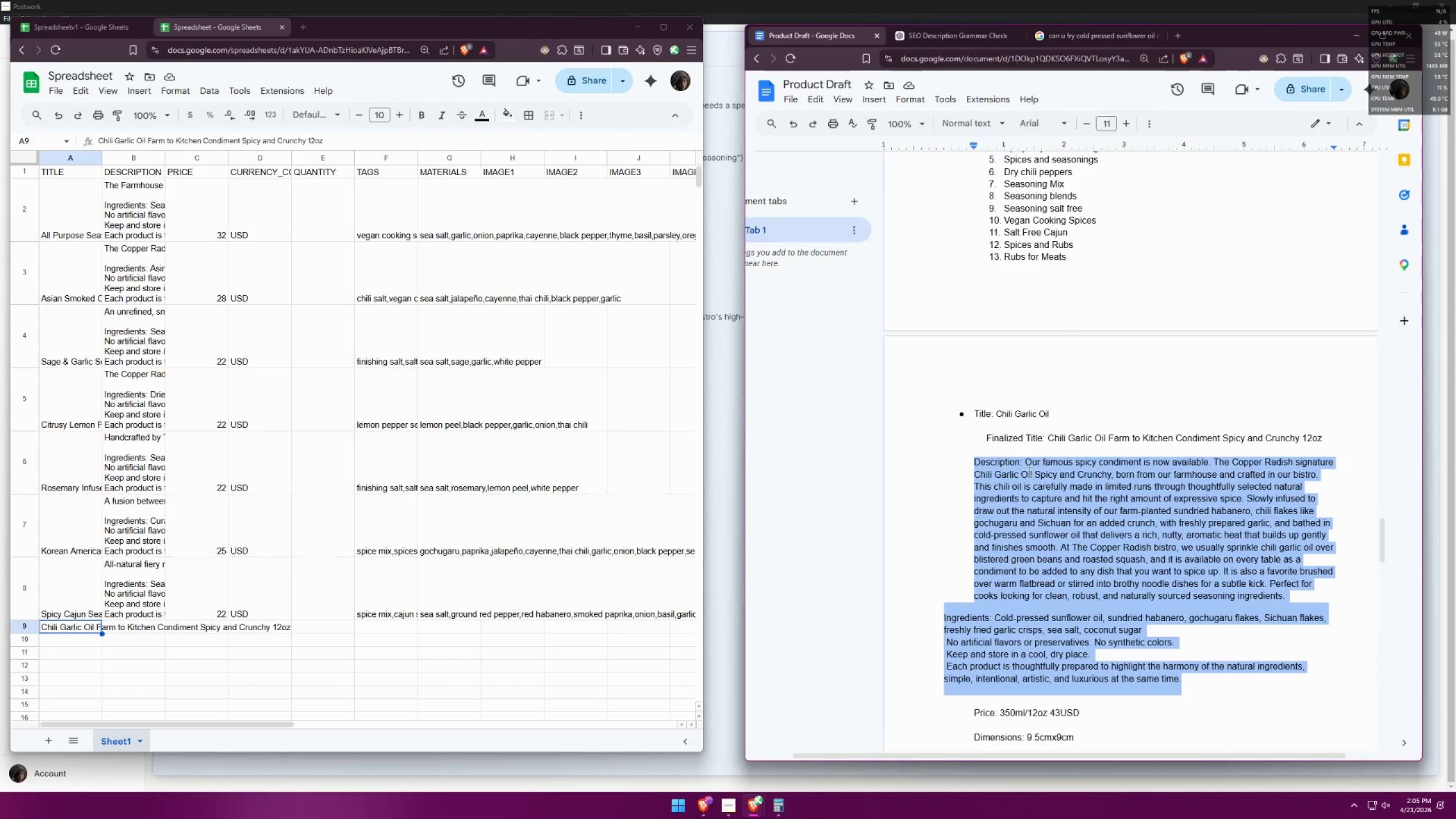 
left_click([1035, 470])
 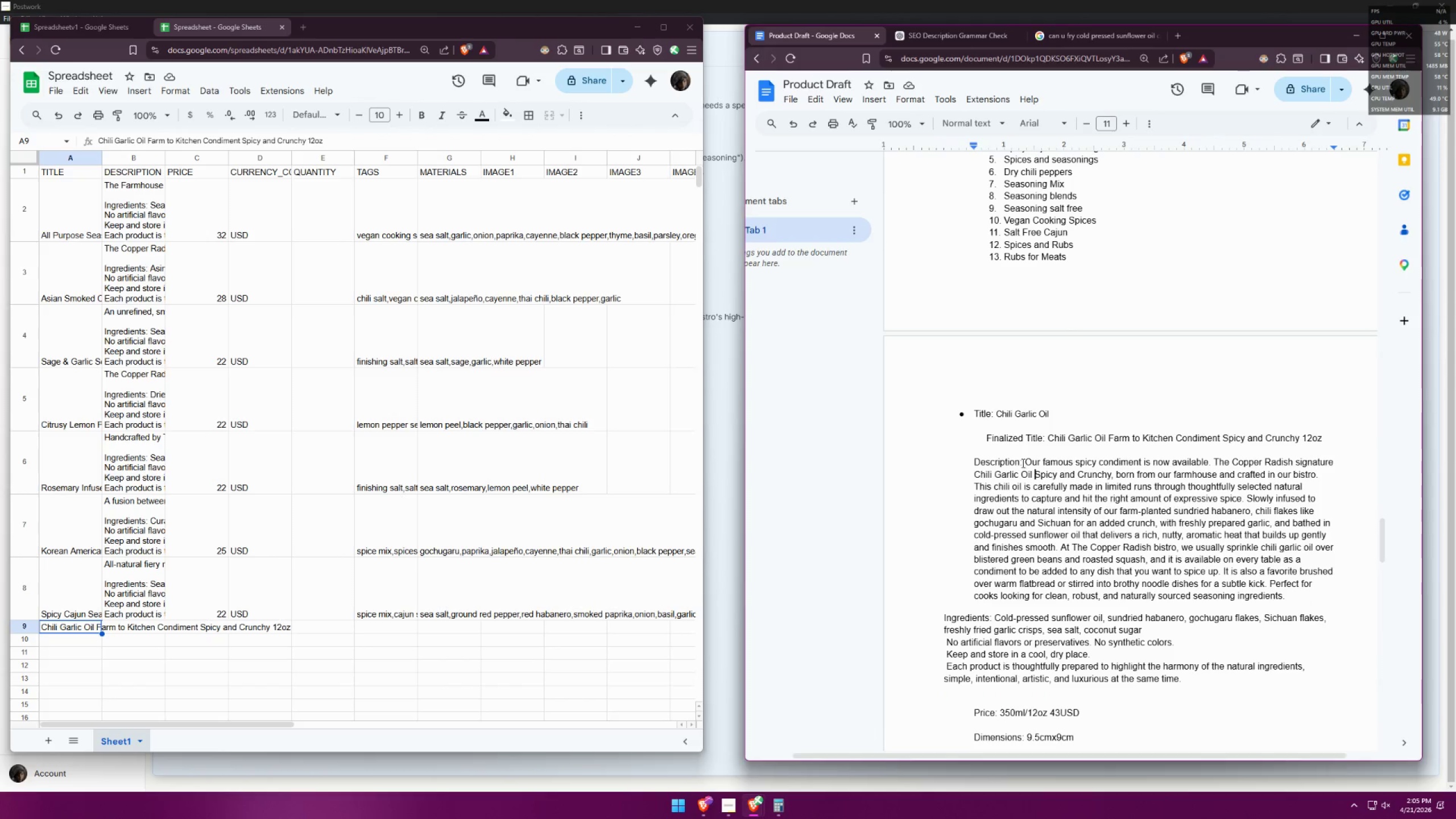 
left_click_drag(start_coordinate=[1021, 462], to_coordinate=[1025, 462])
 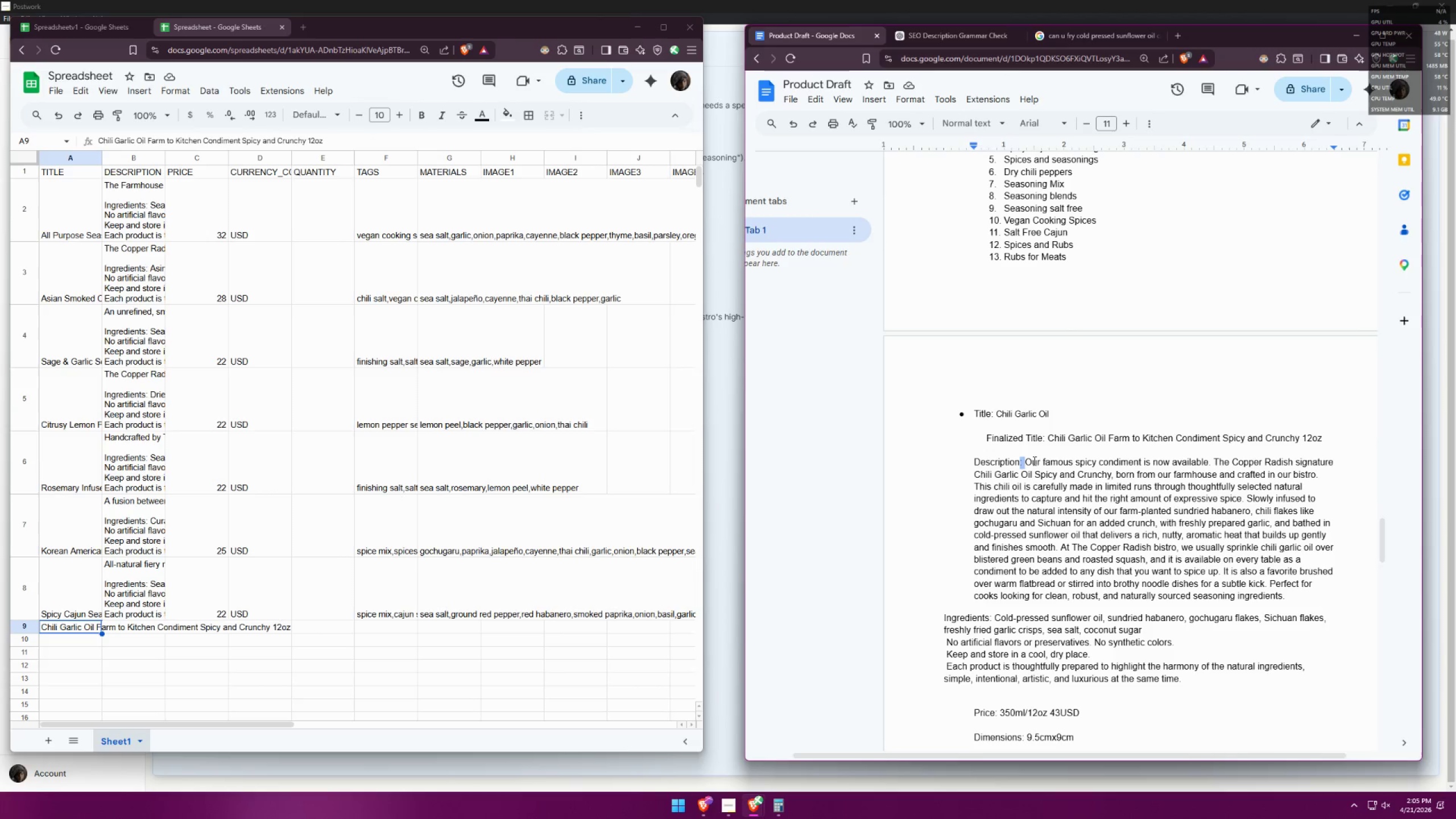 
left_click([1037, 460])
 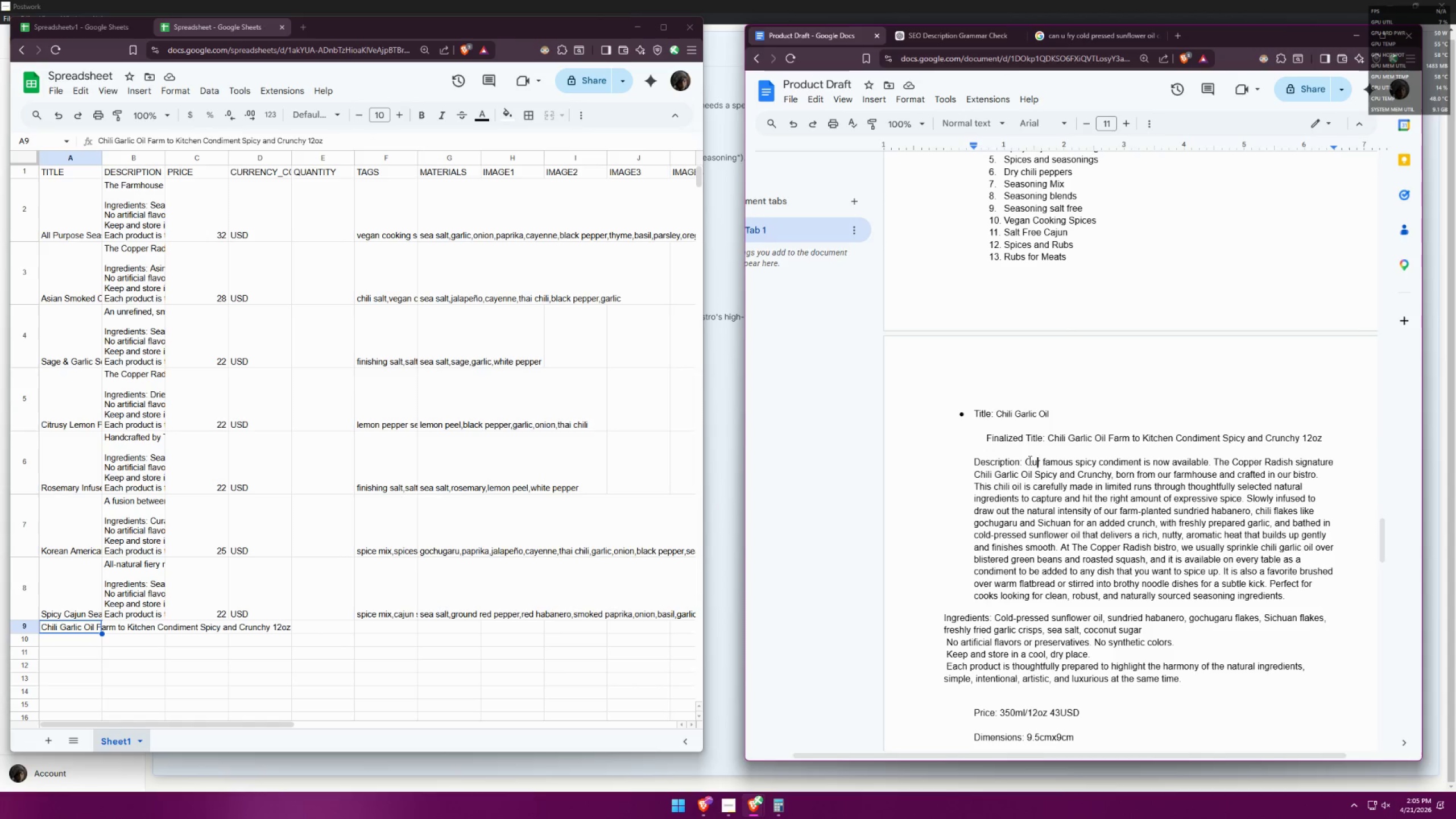 
left_click_drag(start_coordinate=[1028, 460], to_coordinate=[1195, 677])
 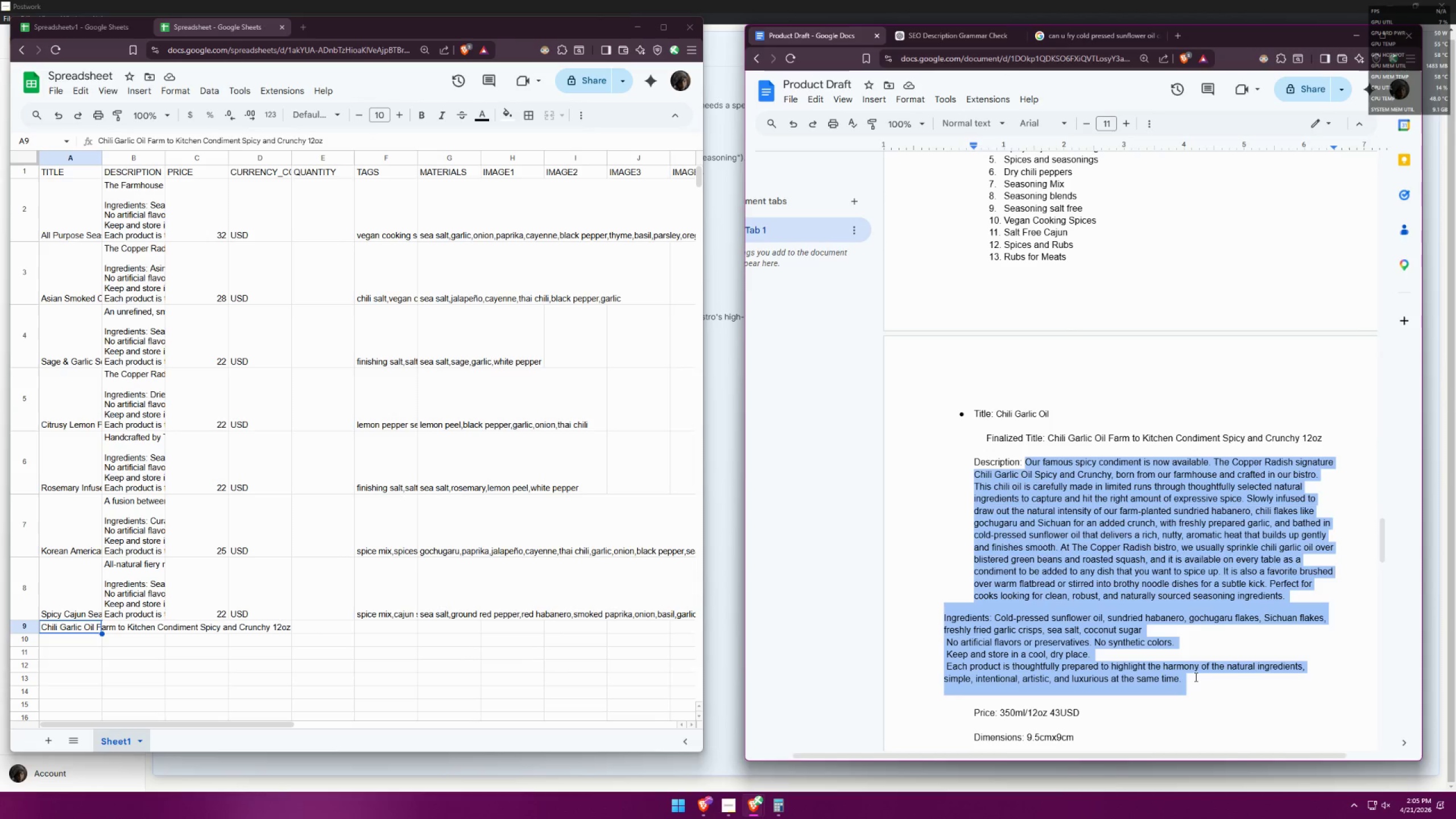 
key(Control+C)
 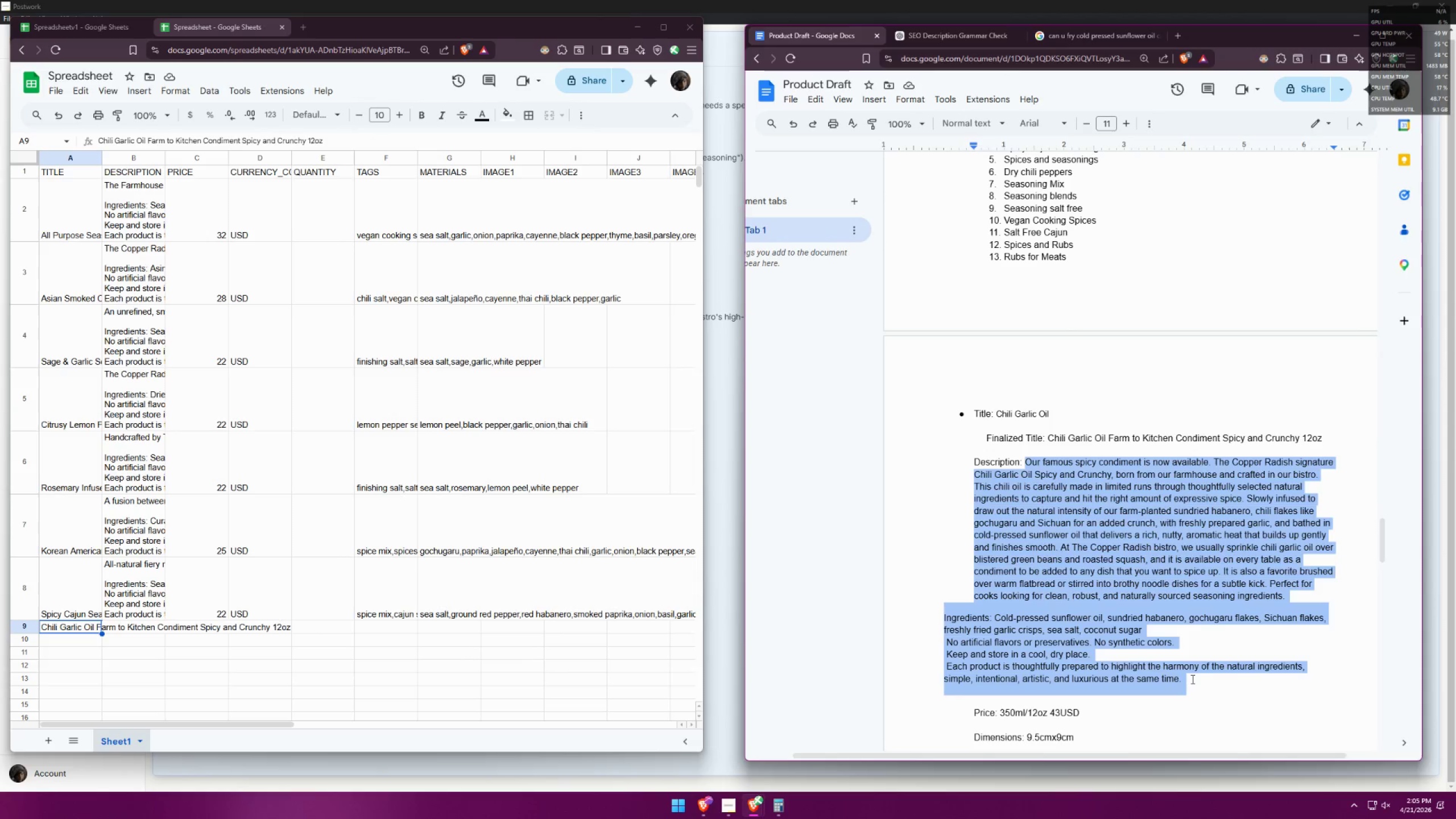 
key(Backspace)
 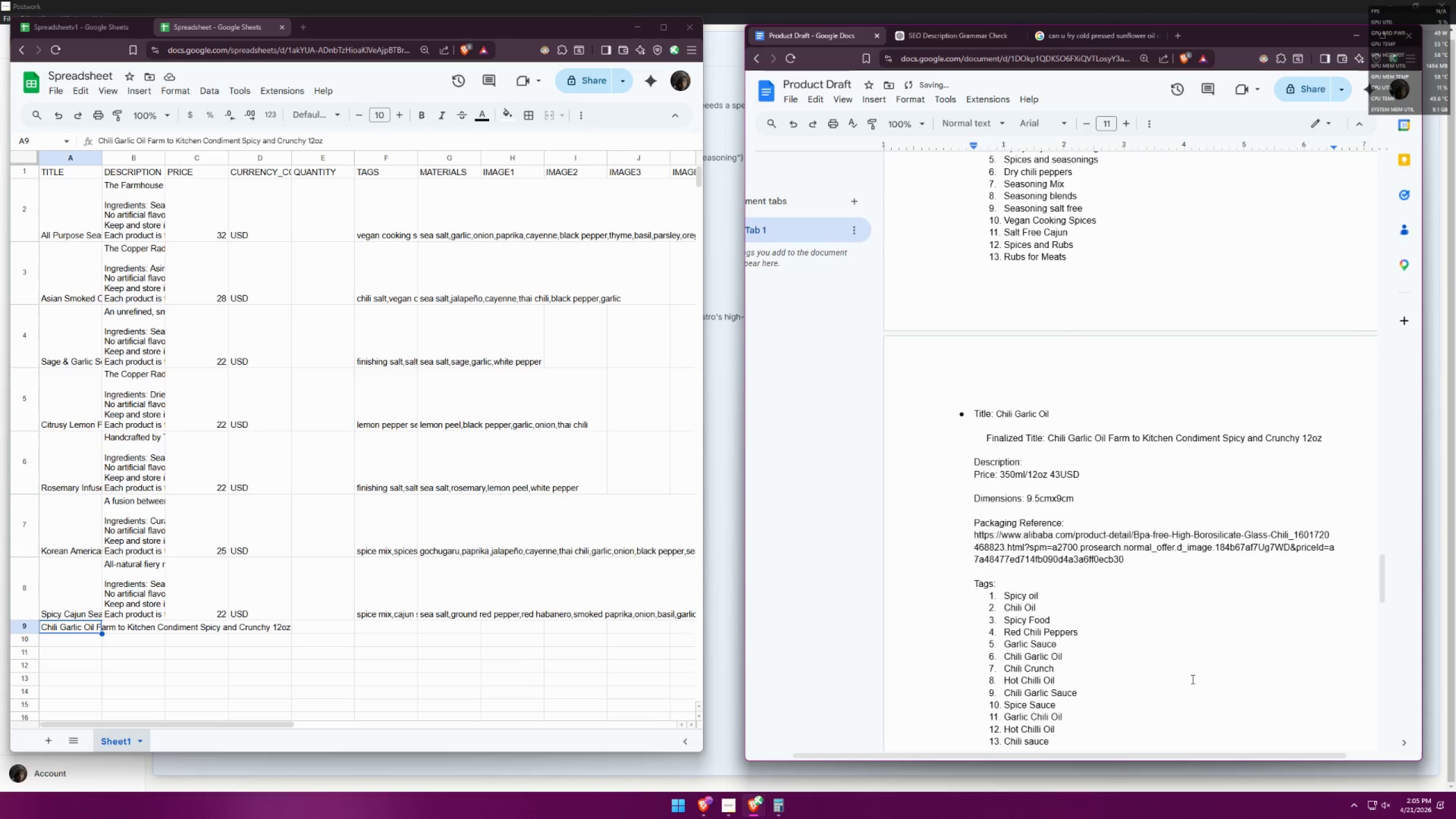 
key(Enter)
 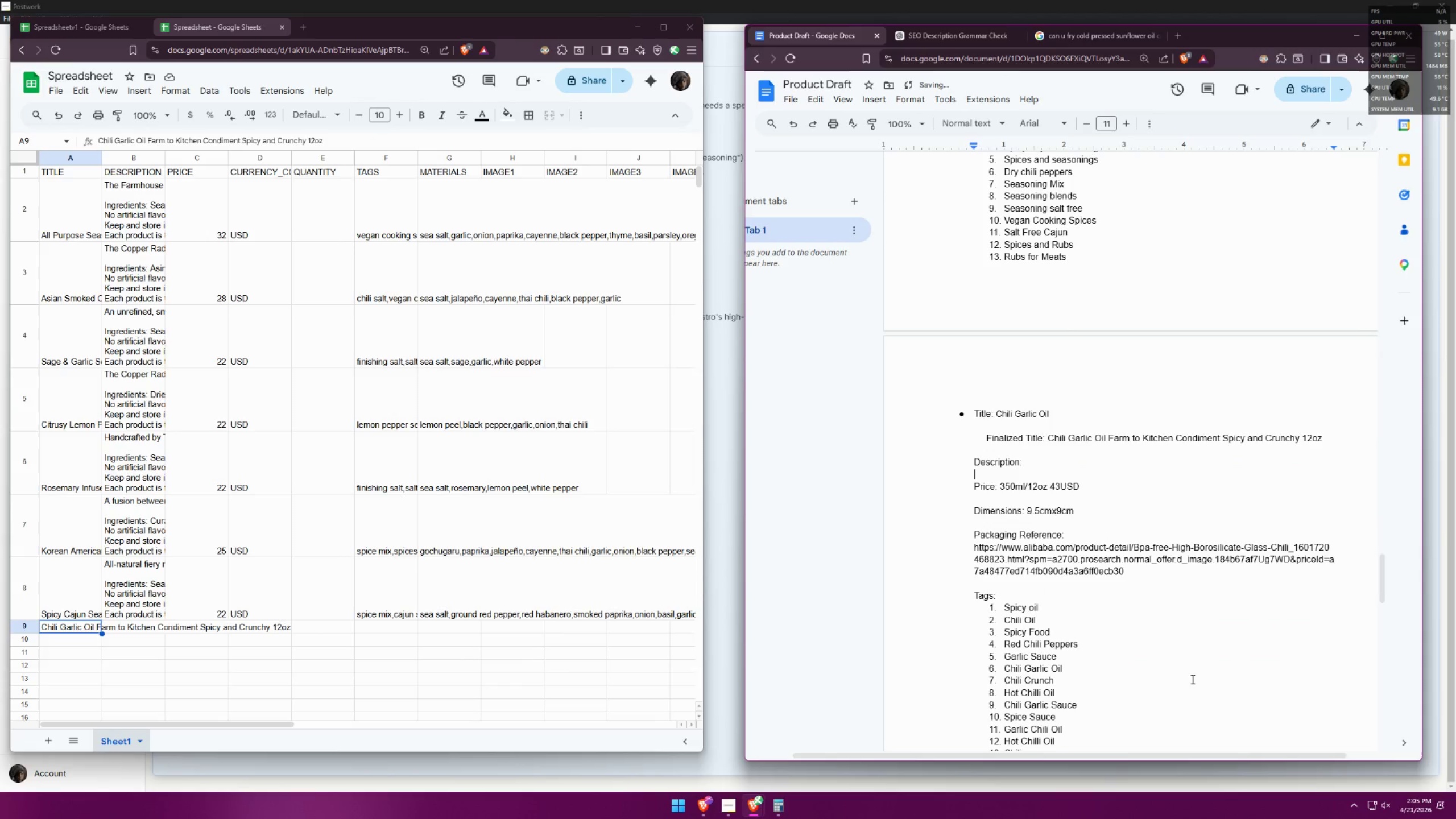 
key(Control+ControlLeft)
 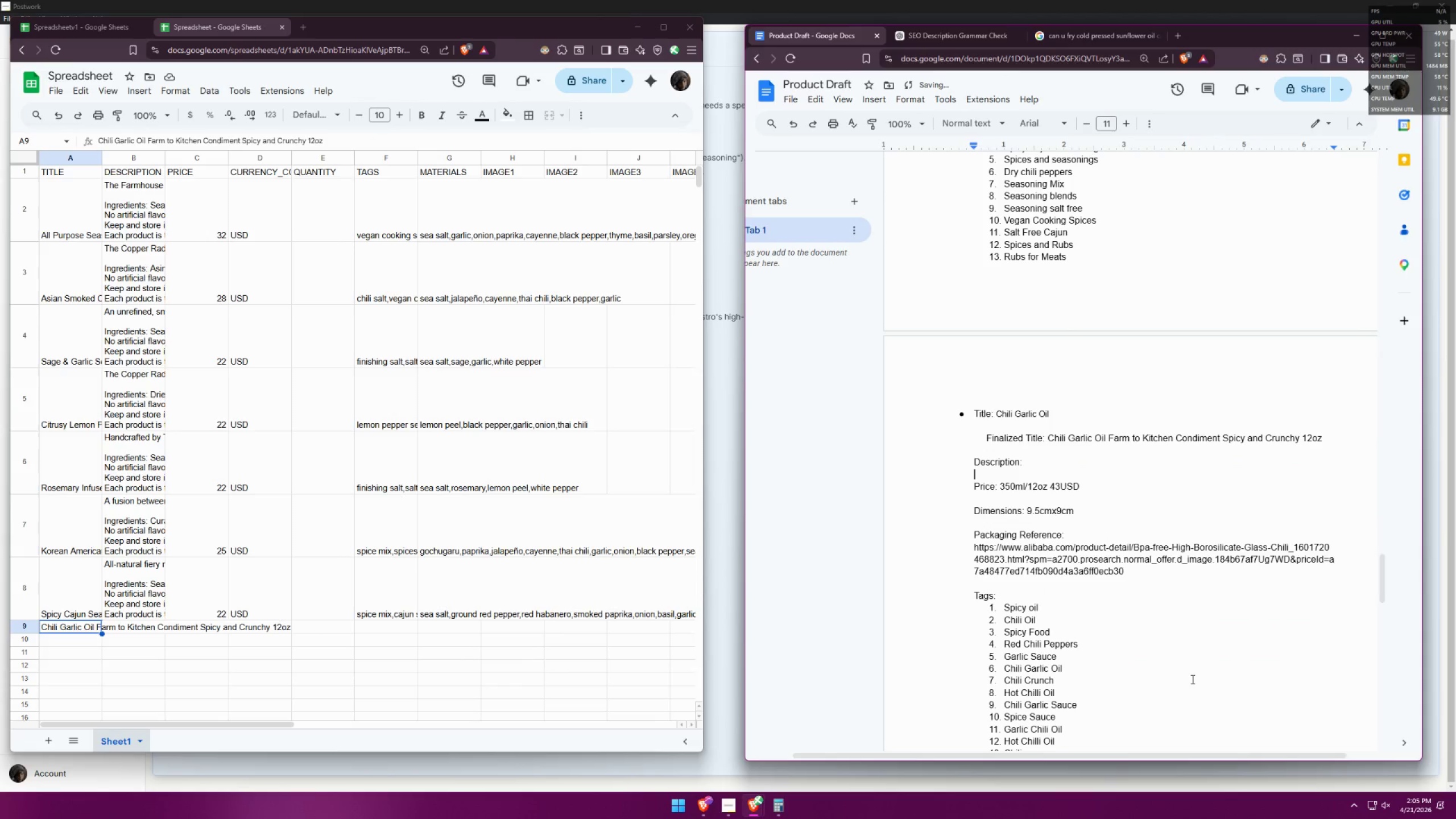 
key(Control+V)
 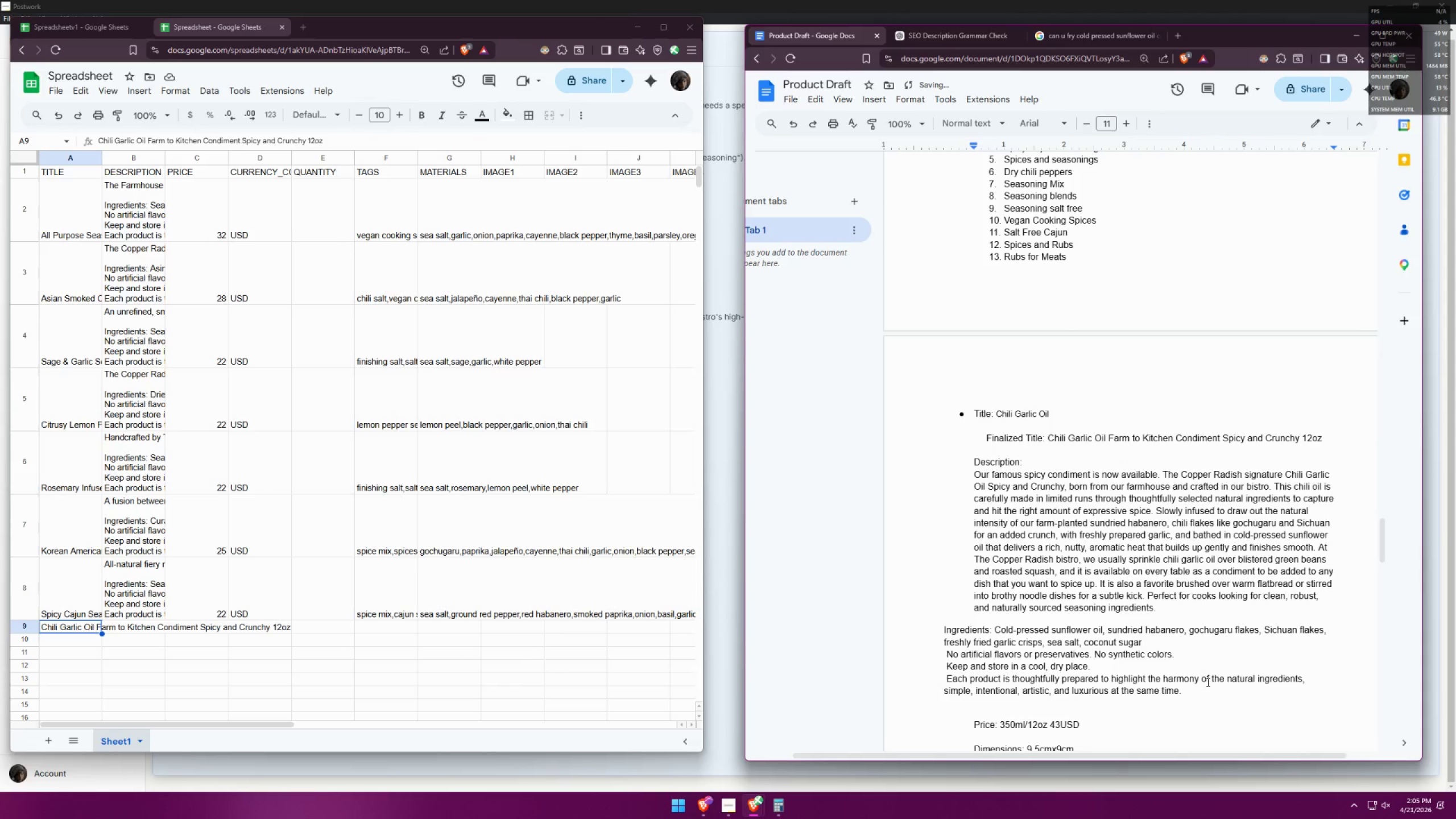 
left_click([1186, 690])
 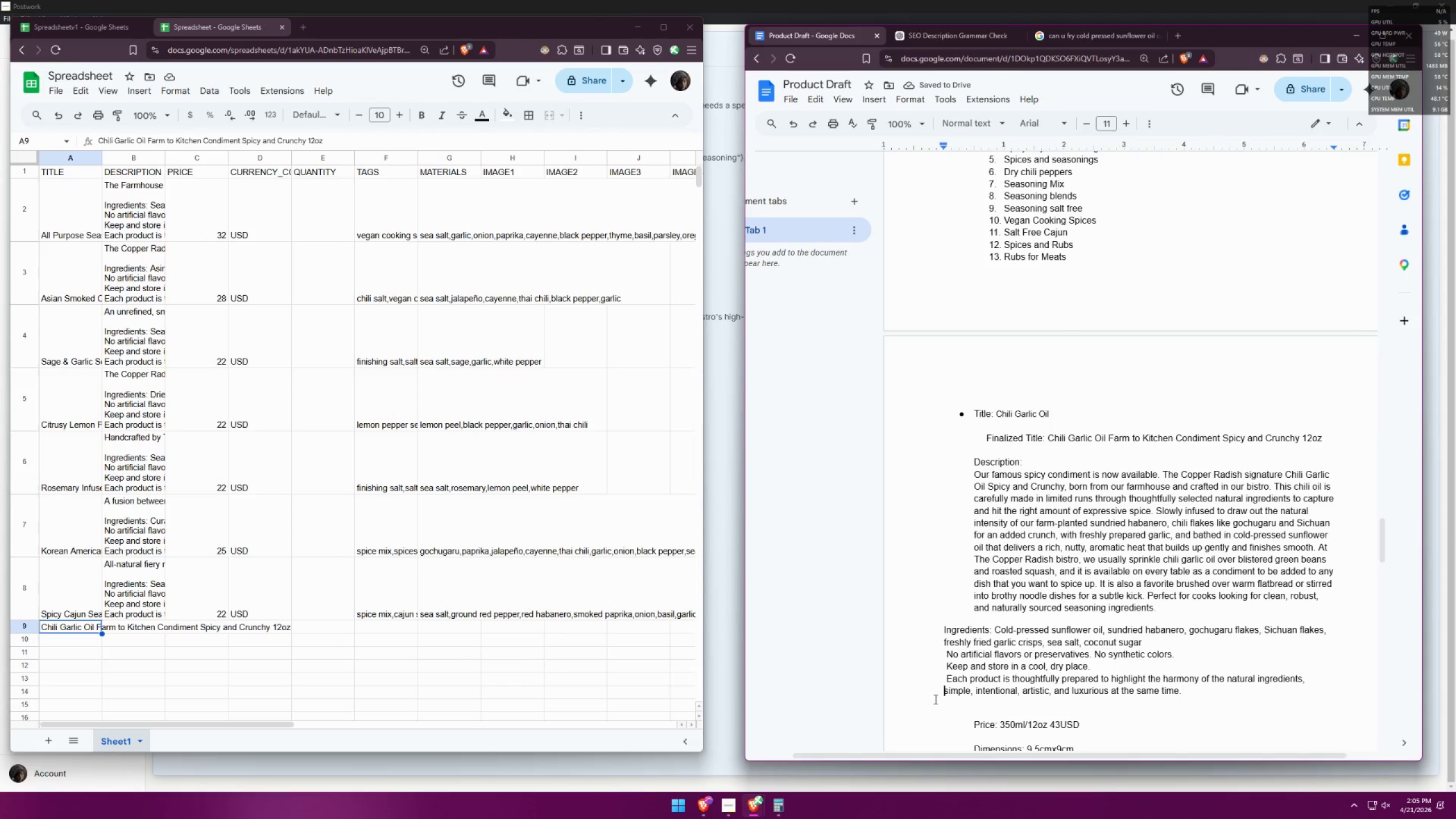 
double_click([937, 693])
 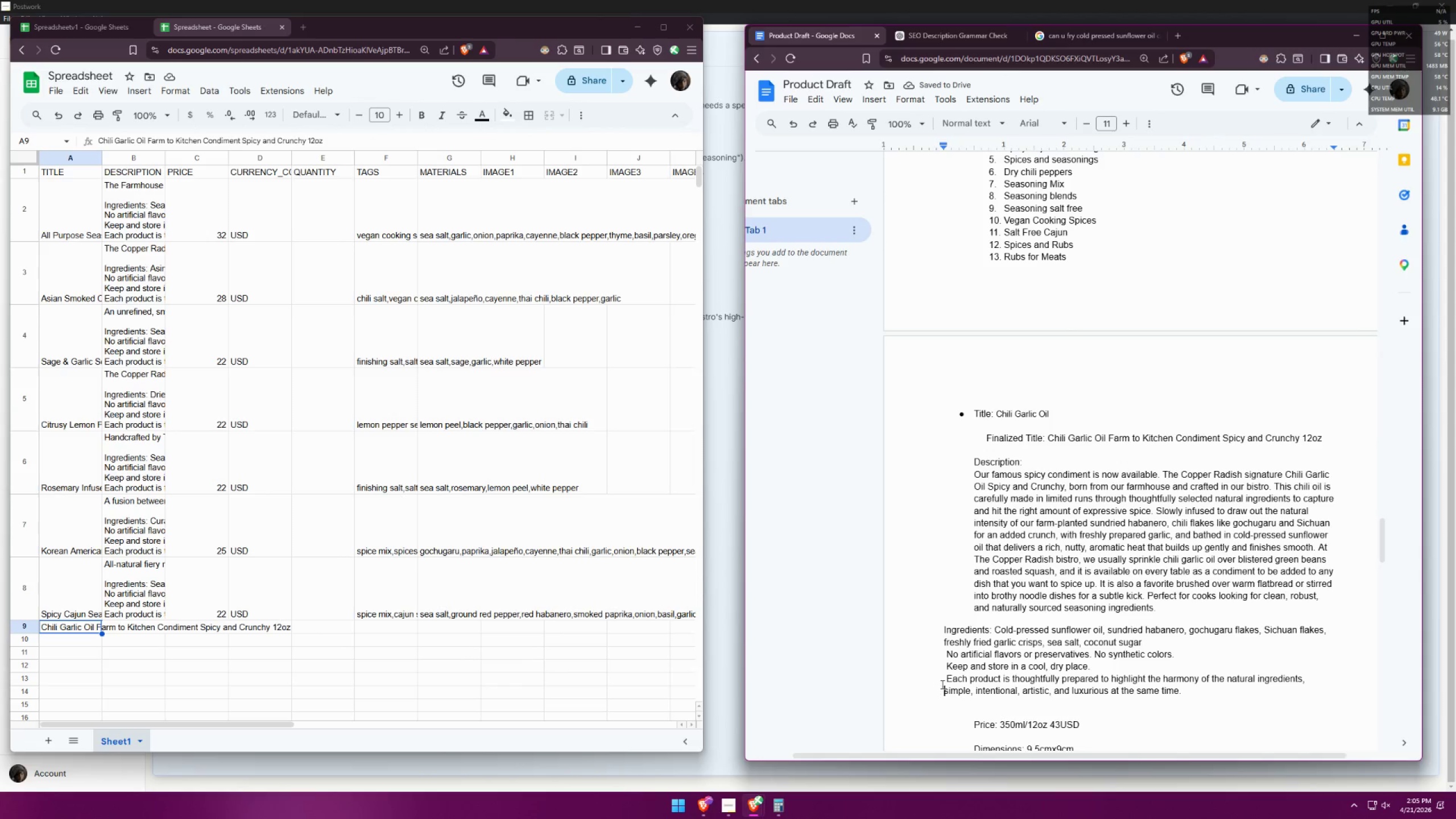 
left_click([945, 680])
 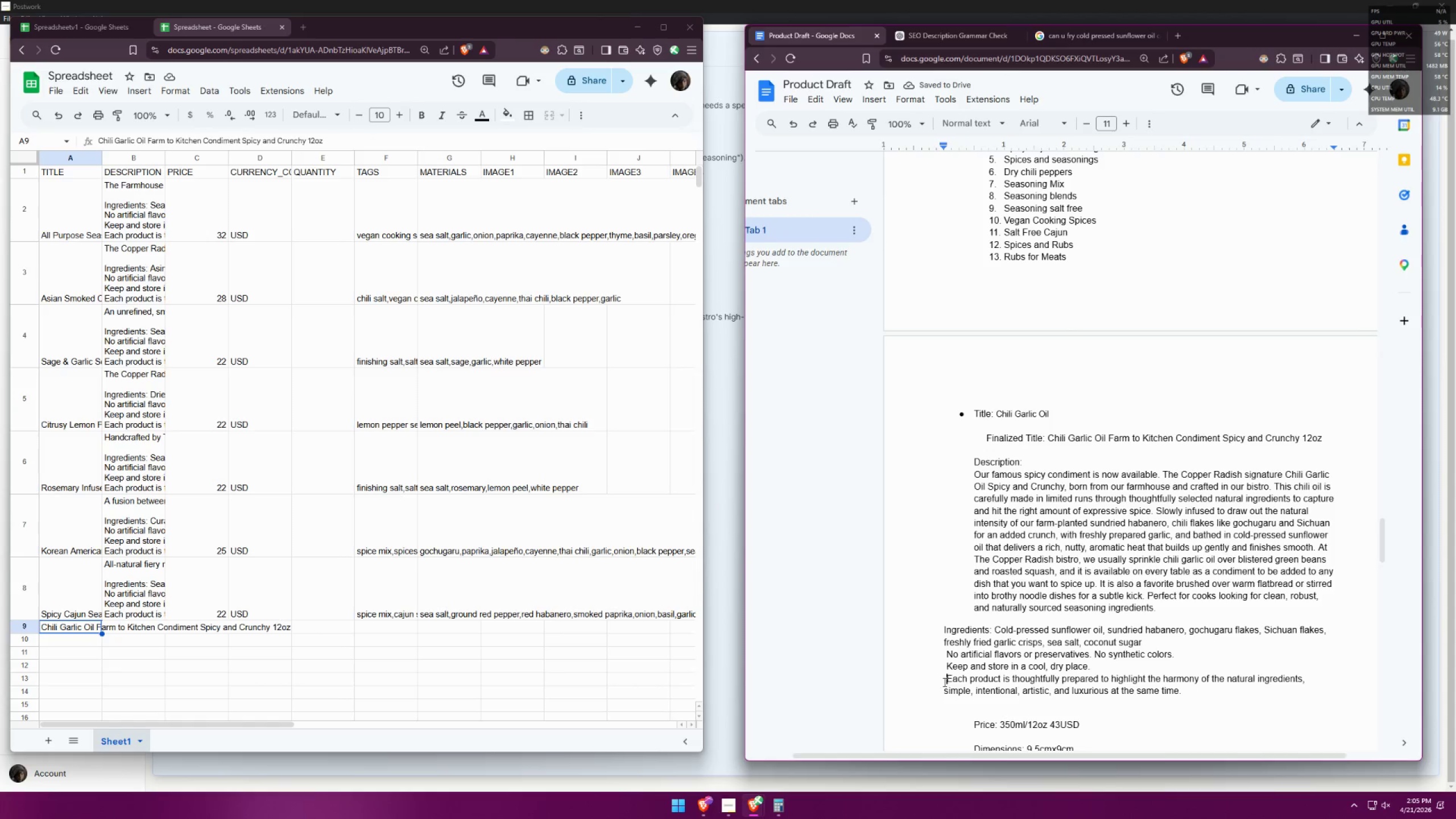 
key(Backspace)
 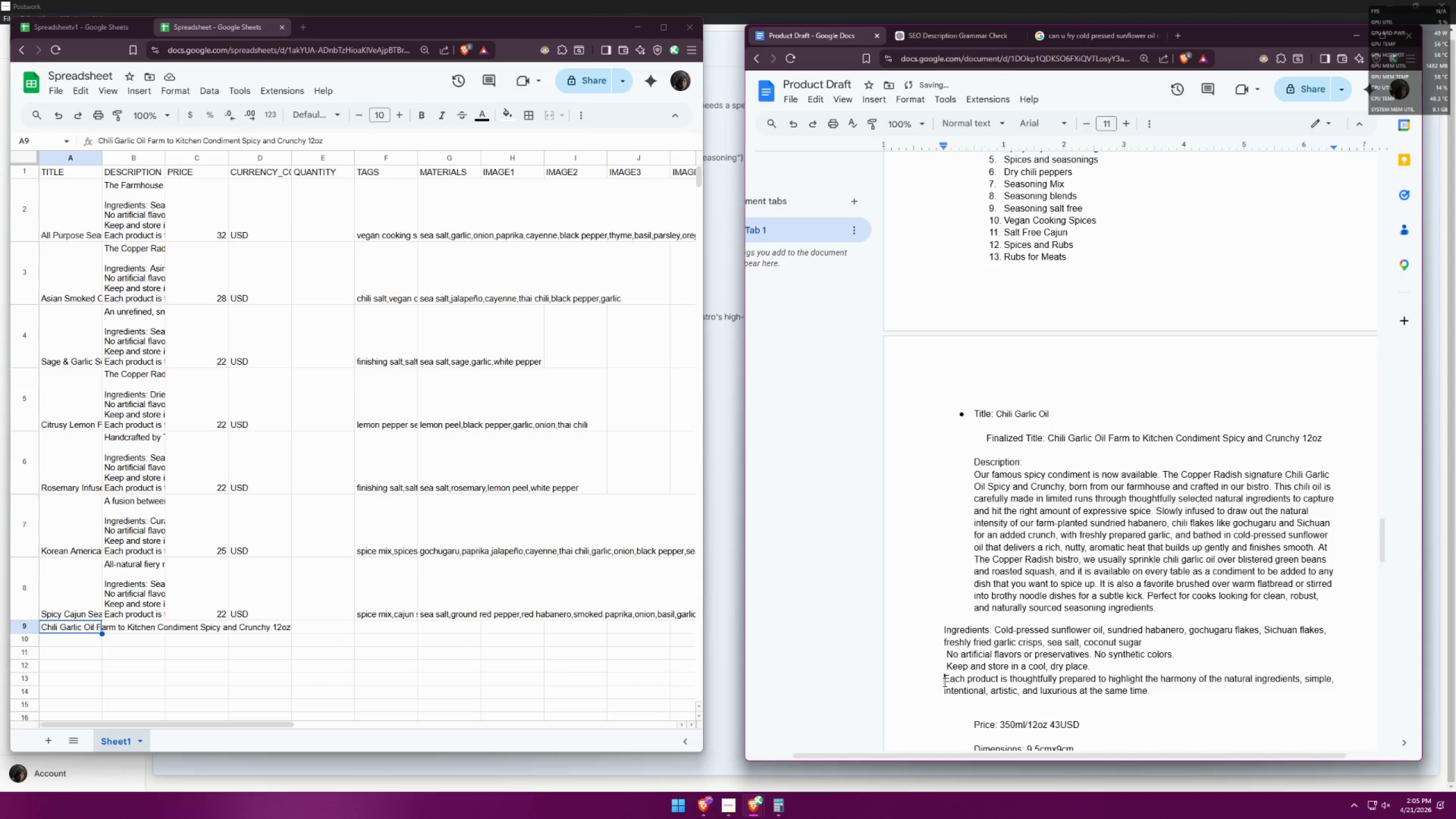 
key(Backspace)
 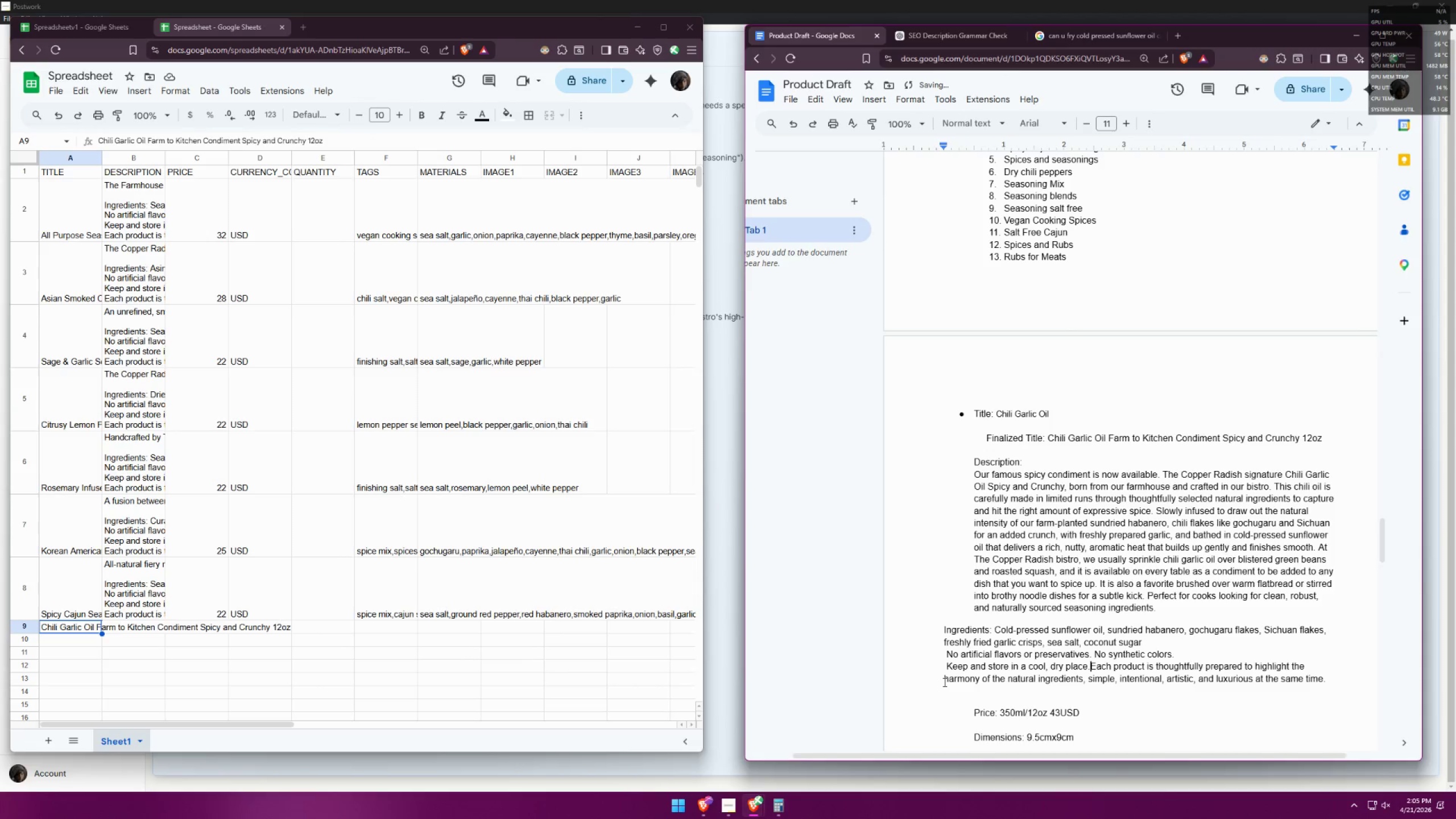 
key(Space)
 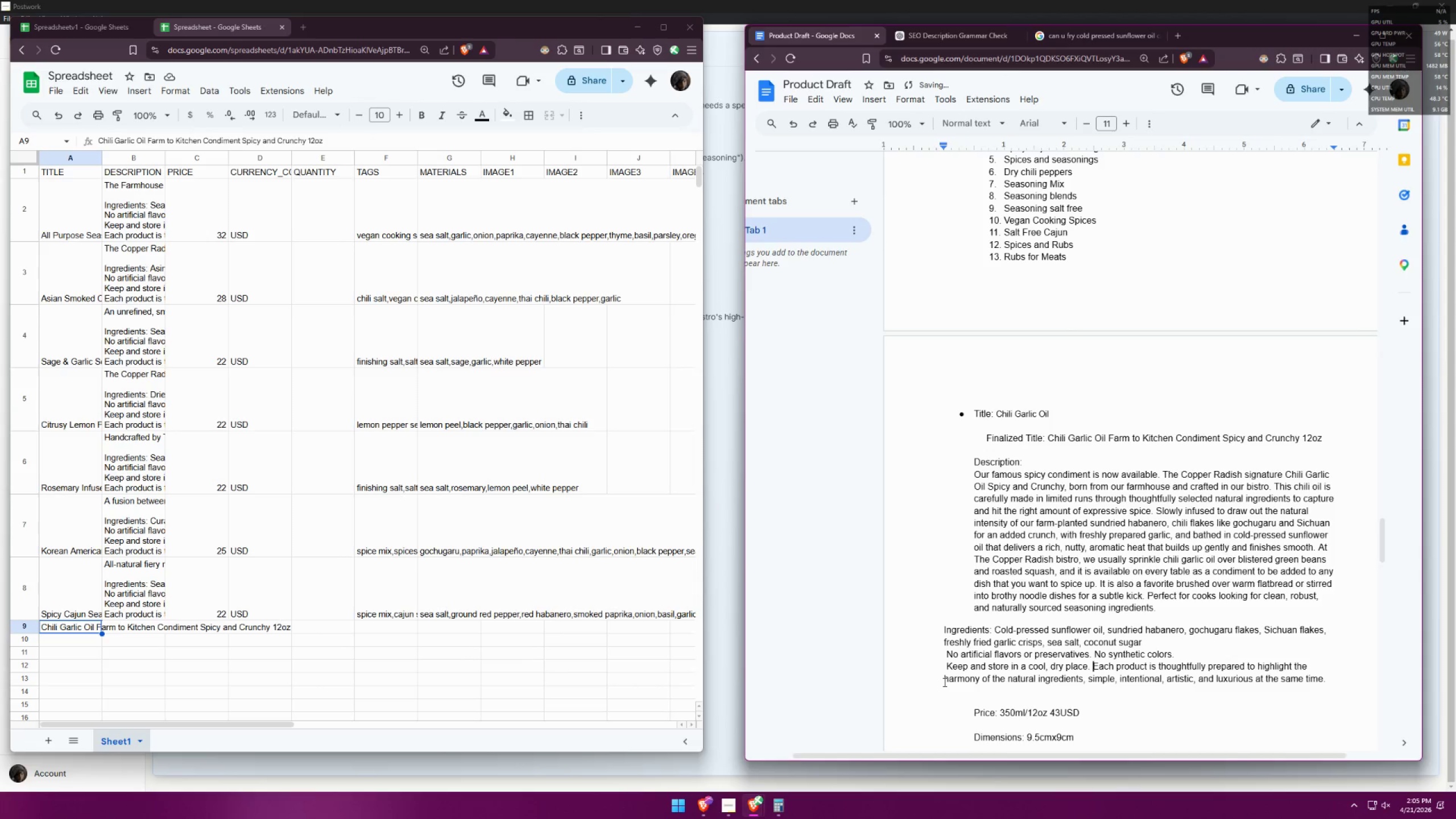 
key(ArrowLeft)
 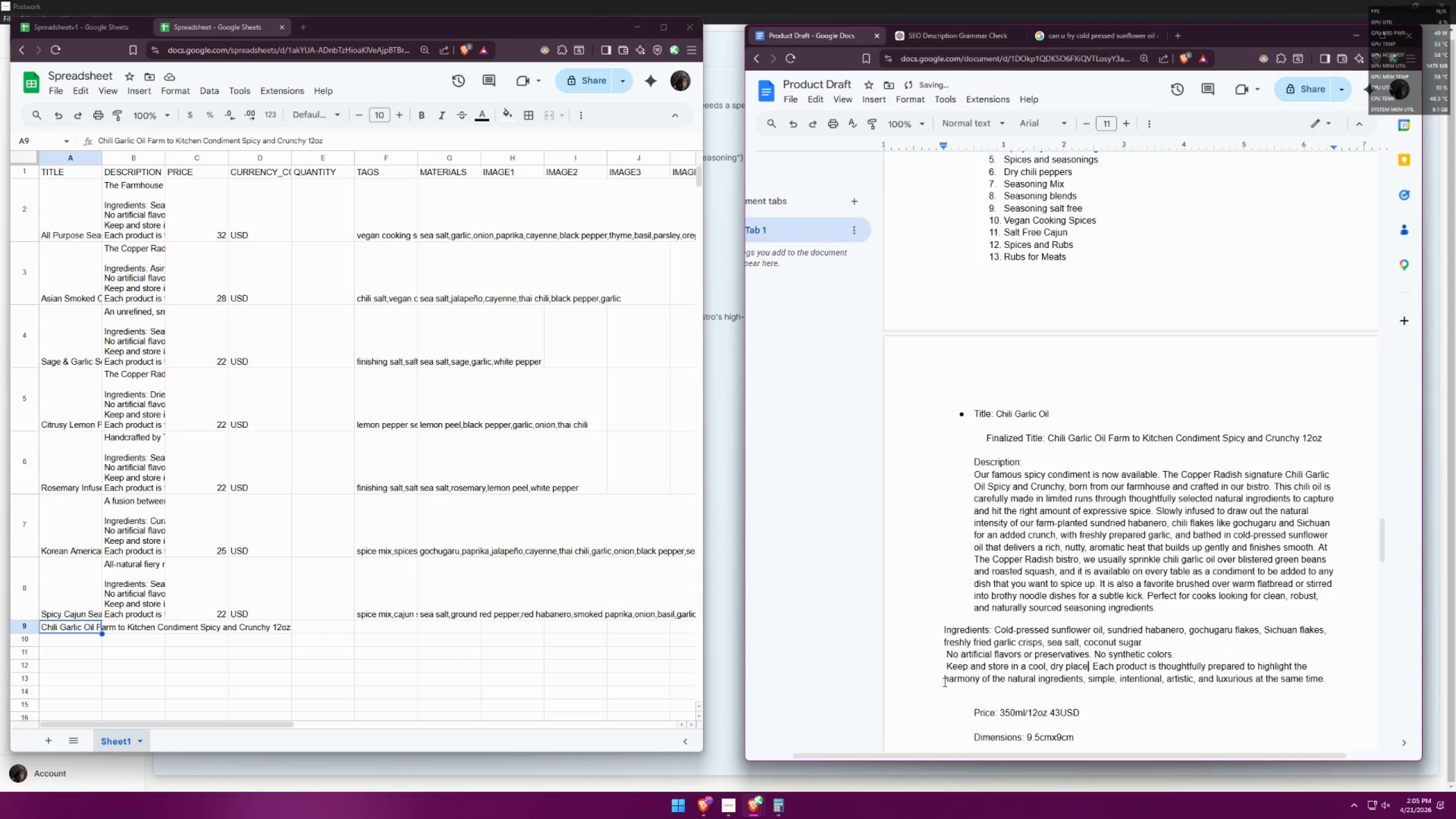 
key(ArrowLeft)
 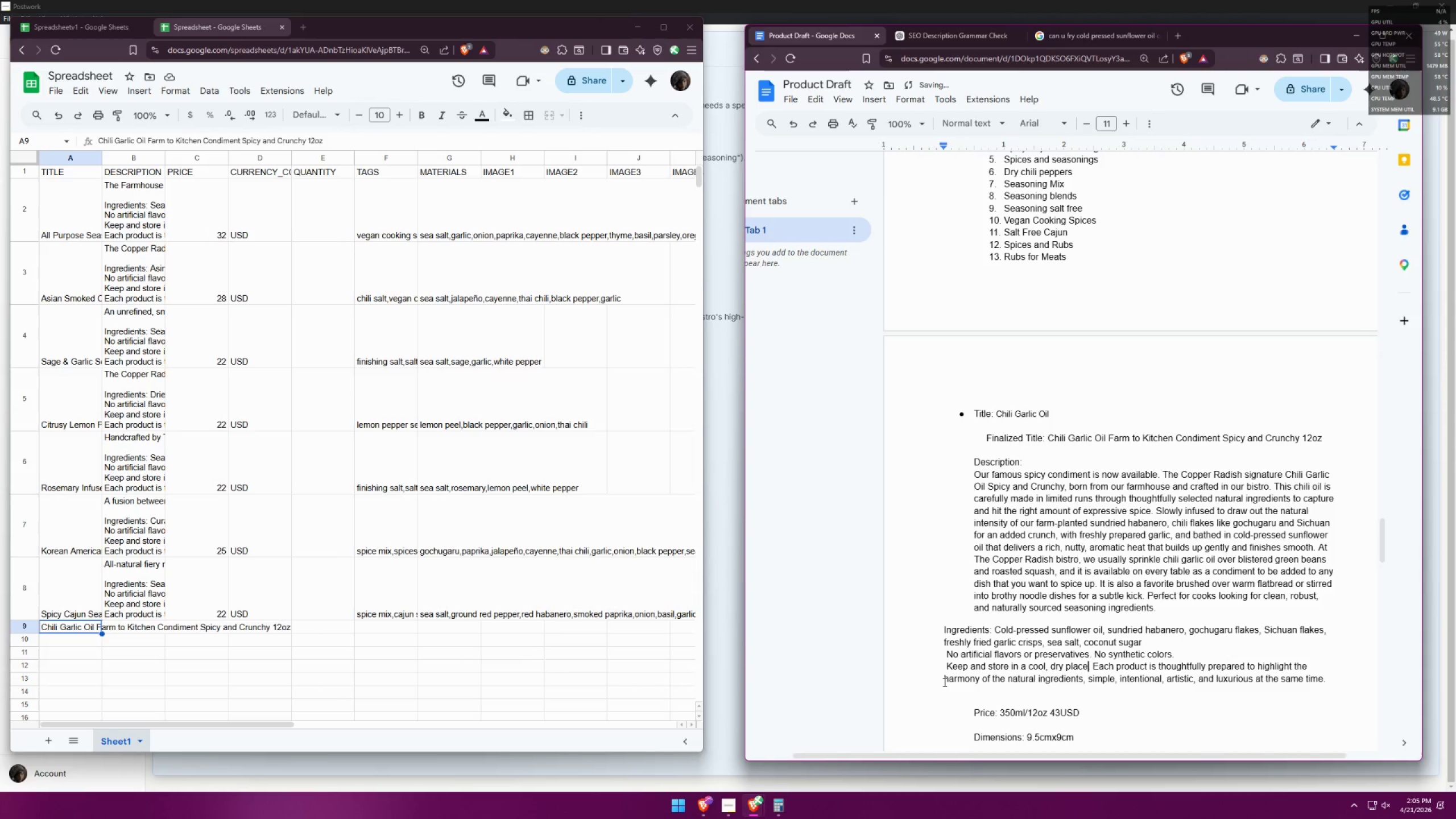 
key(ArrowLeft)
 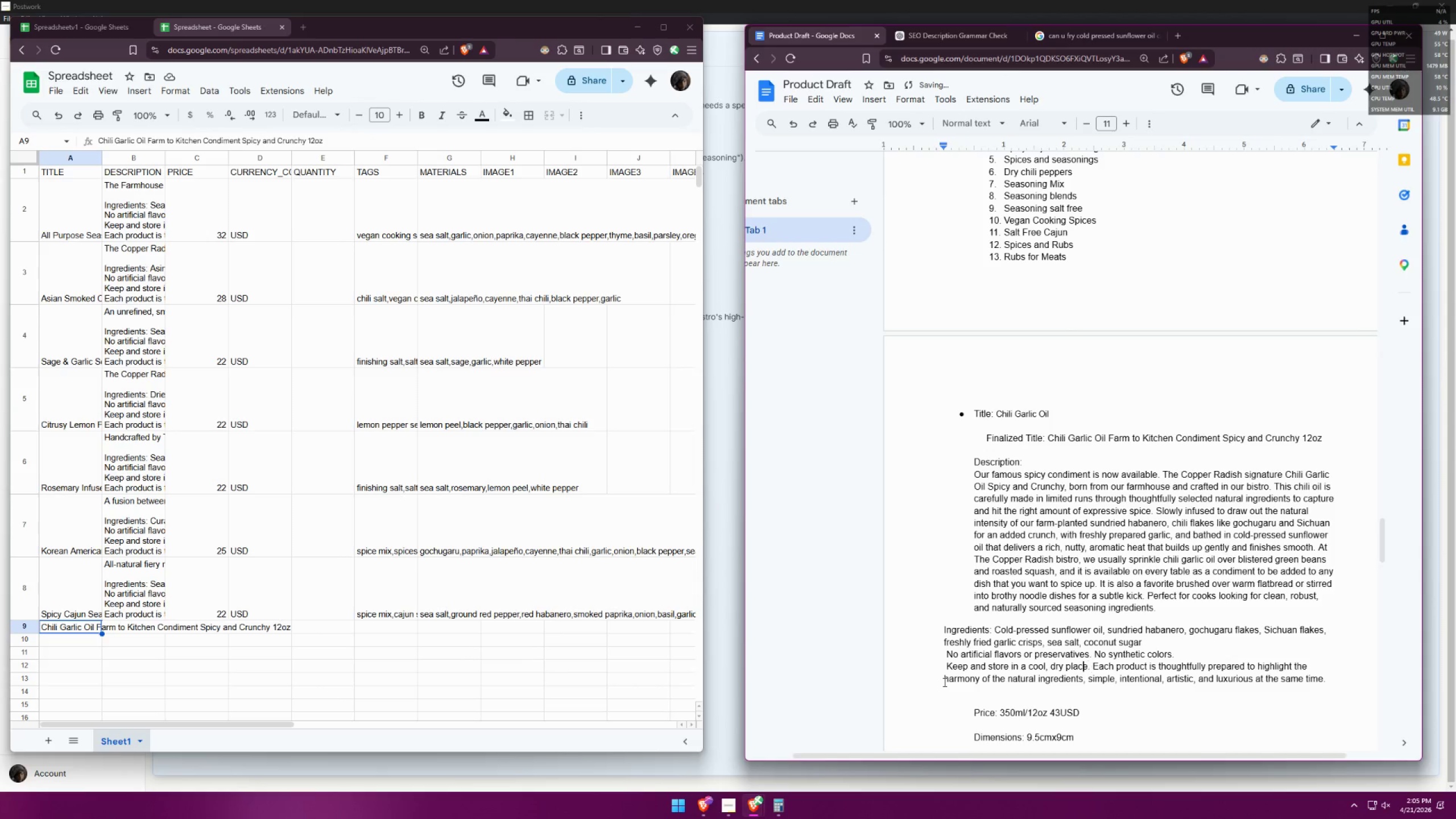 
key(ArrowLeft)
 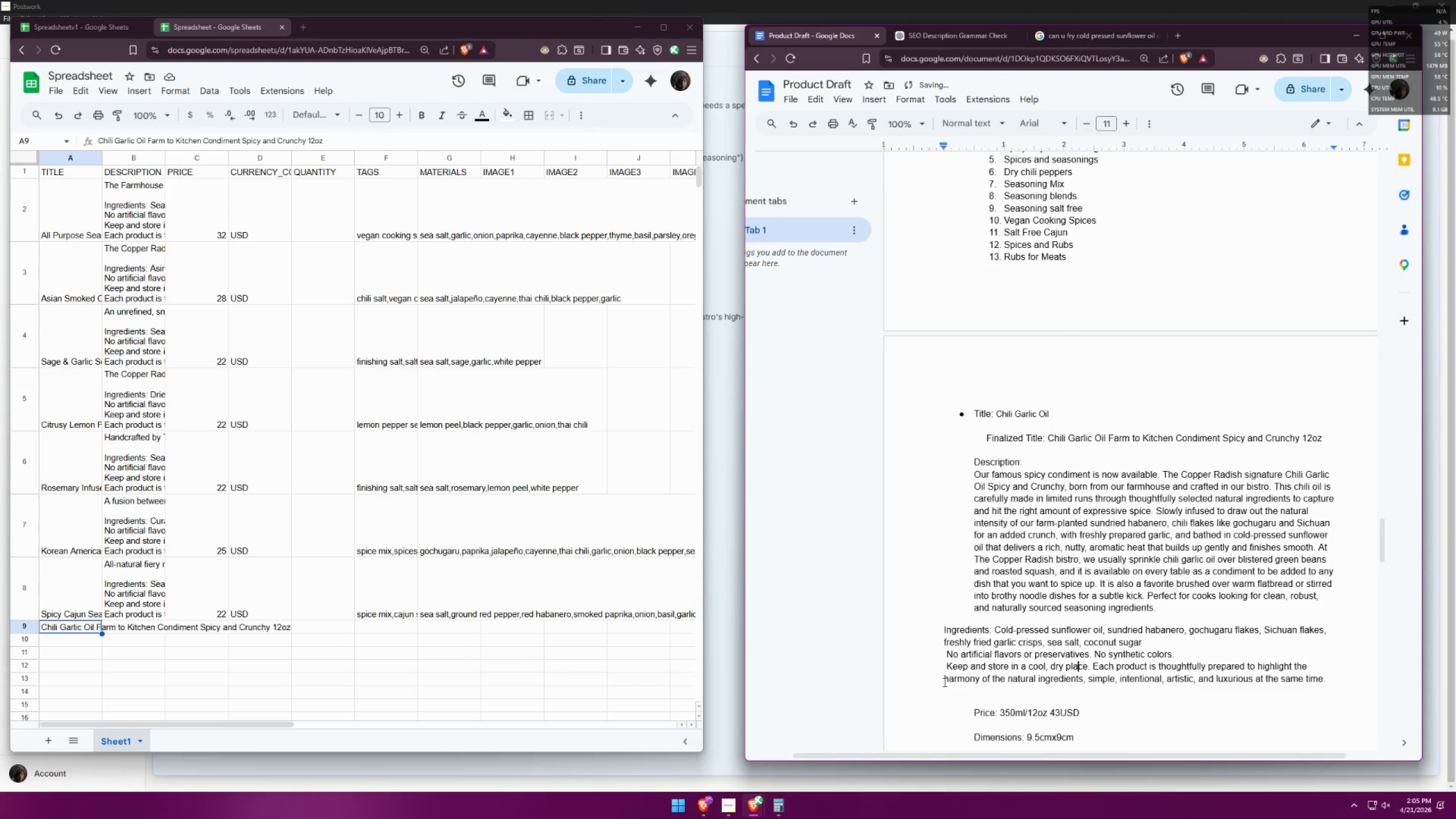 
key(ArrowLeft)
 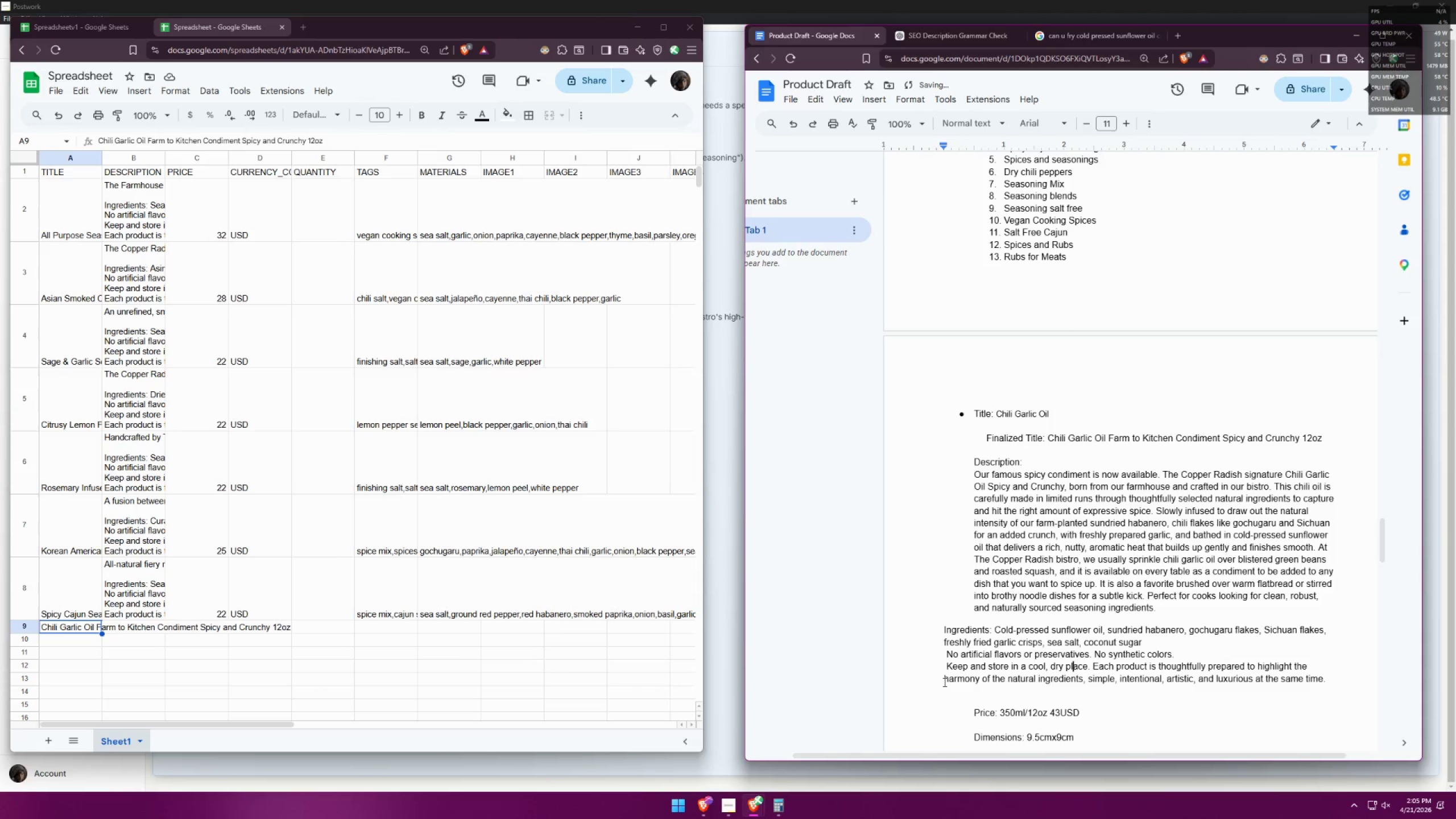 
key(ArrowLeft)
 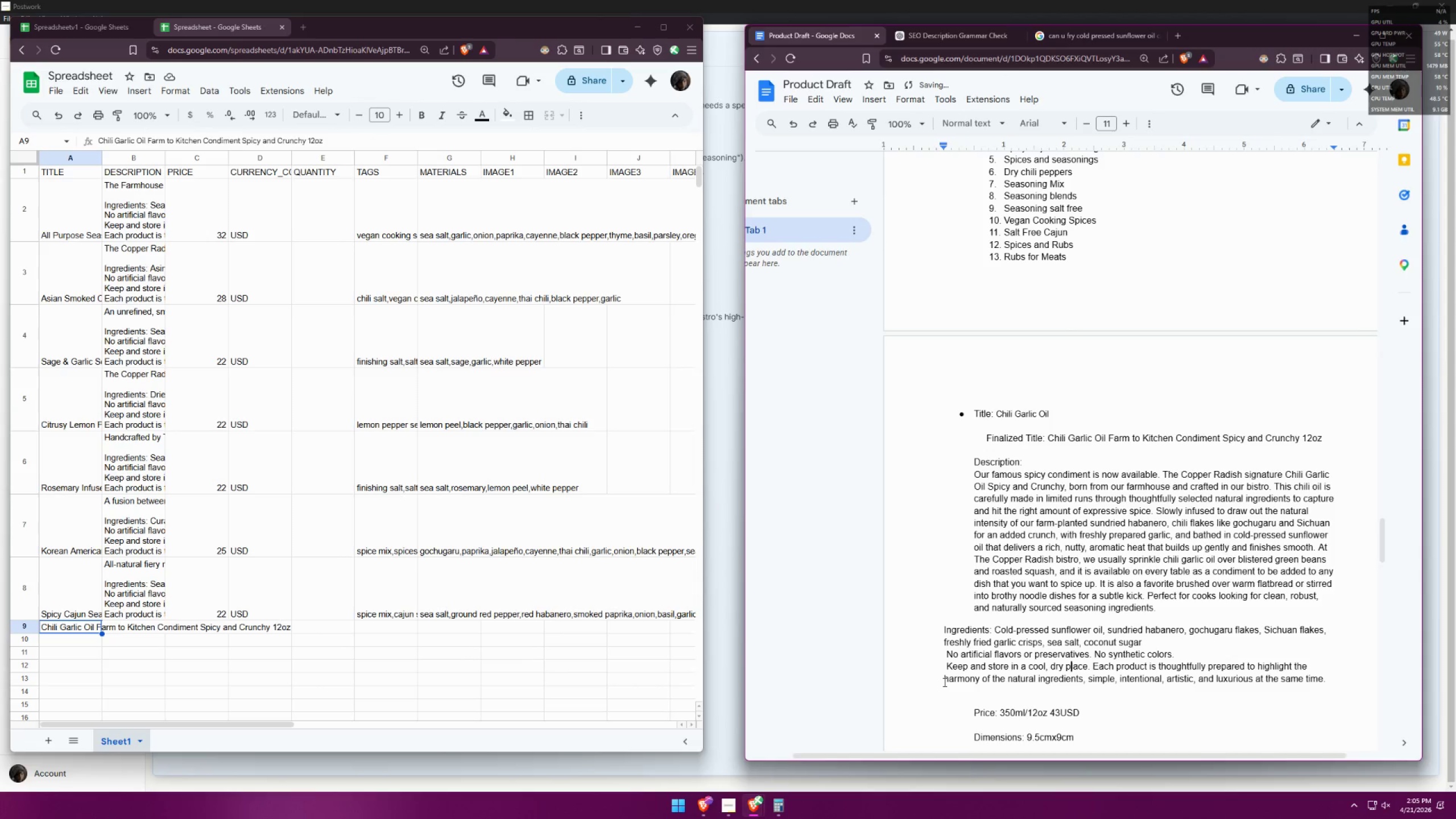 
key(ArrowLeft)
 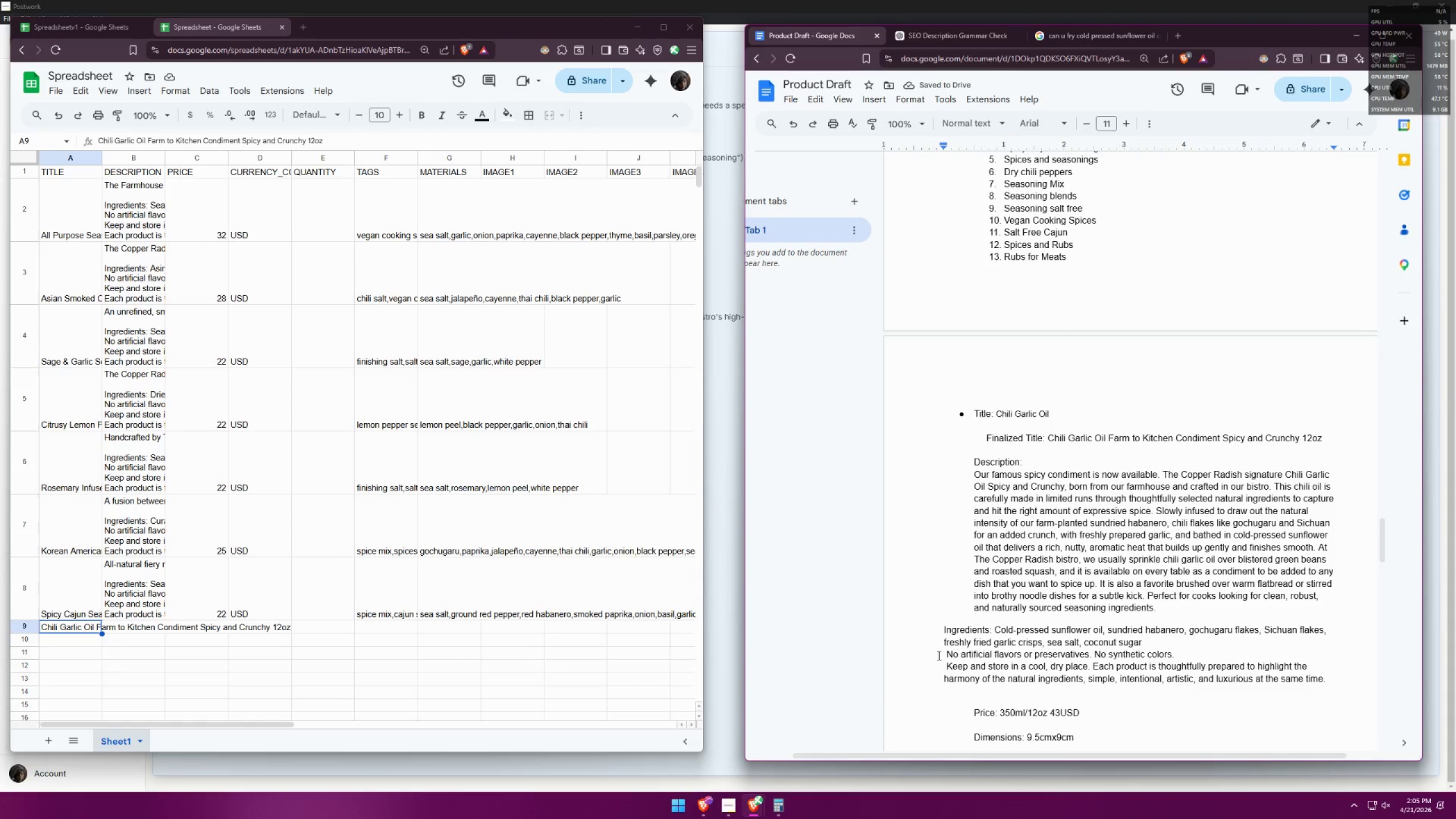 
double_click([947, 668])
 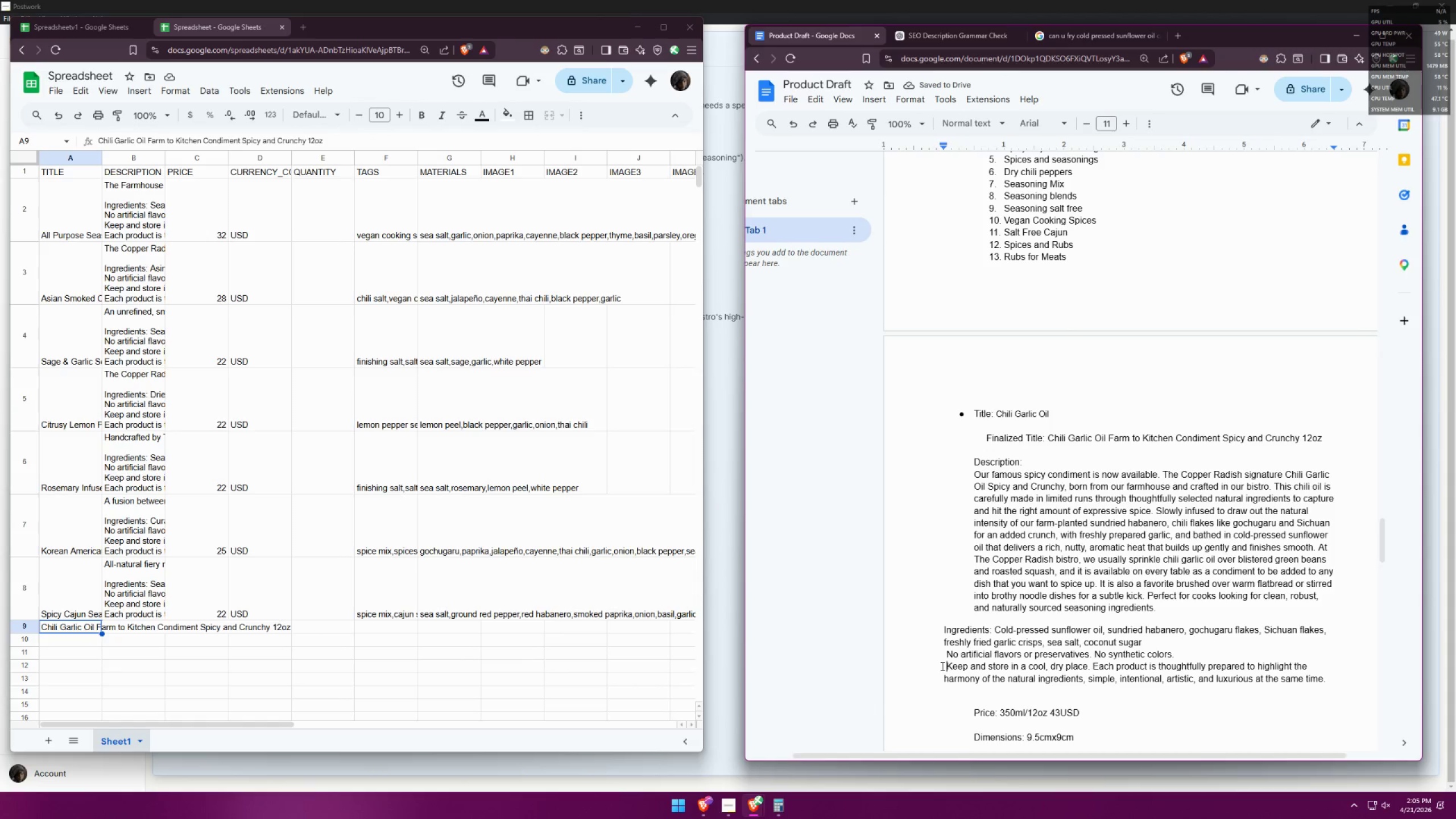 
key(Backspace)
 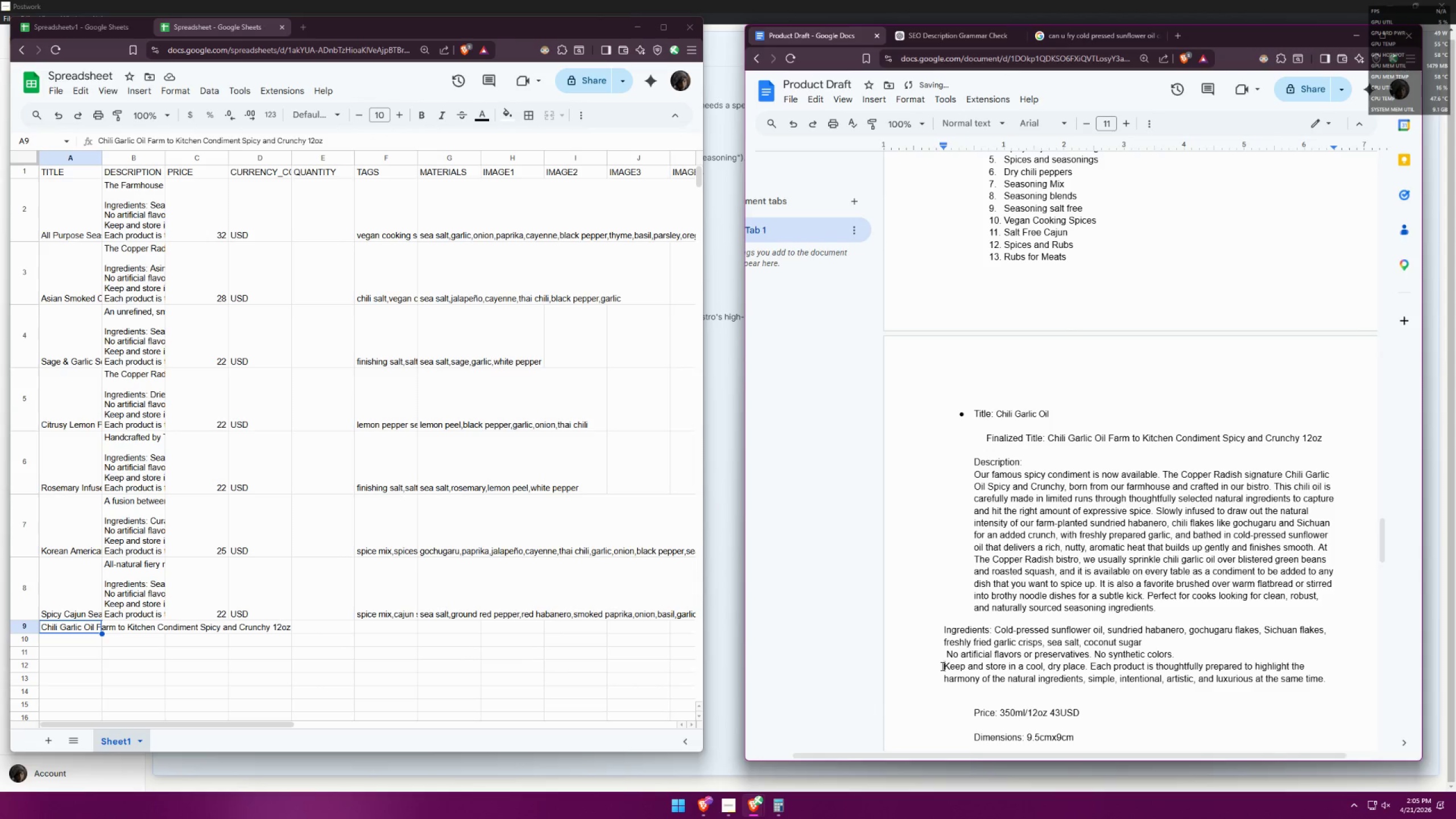 
key(Backspace)
 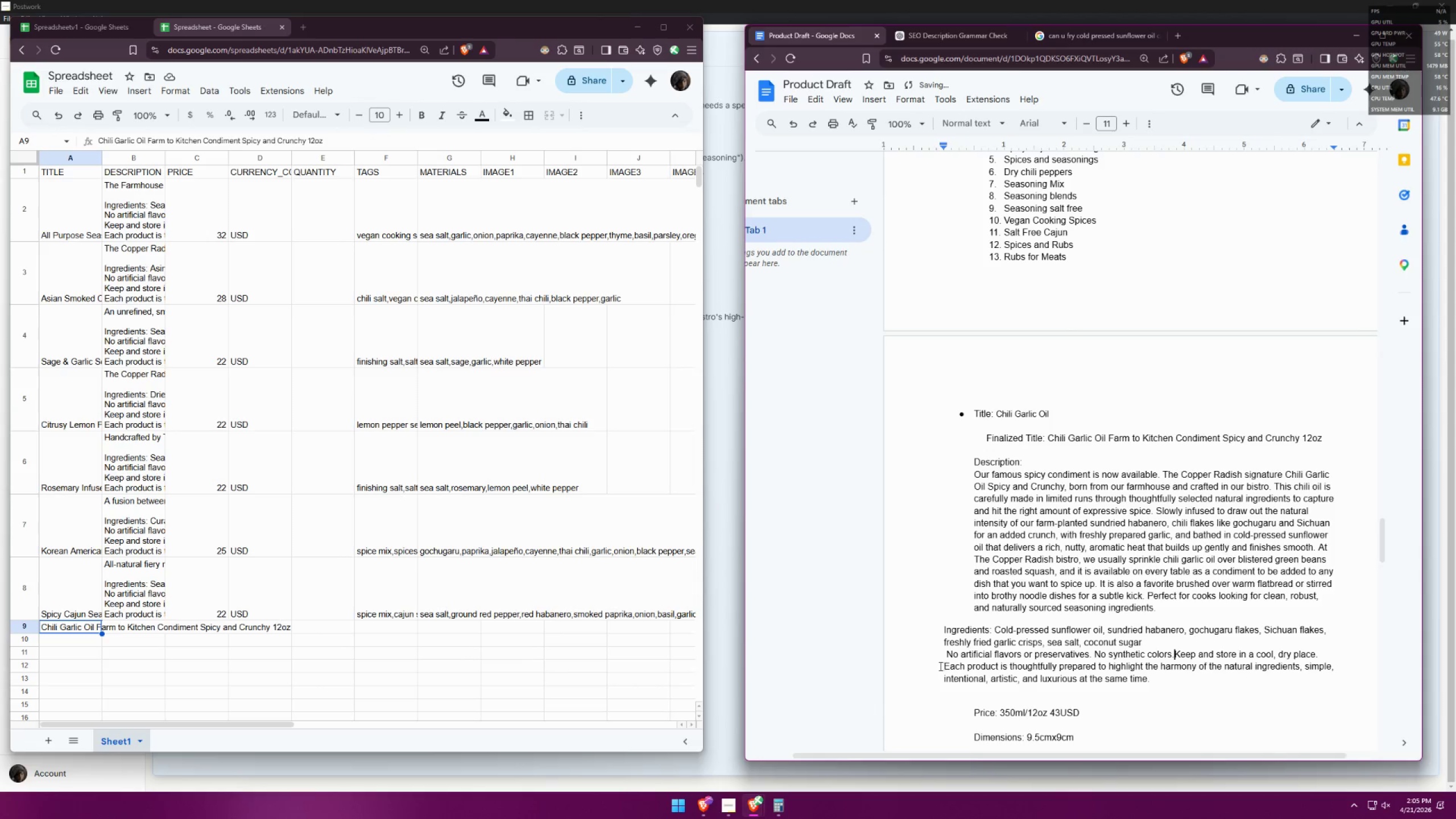 
key(Space)
 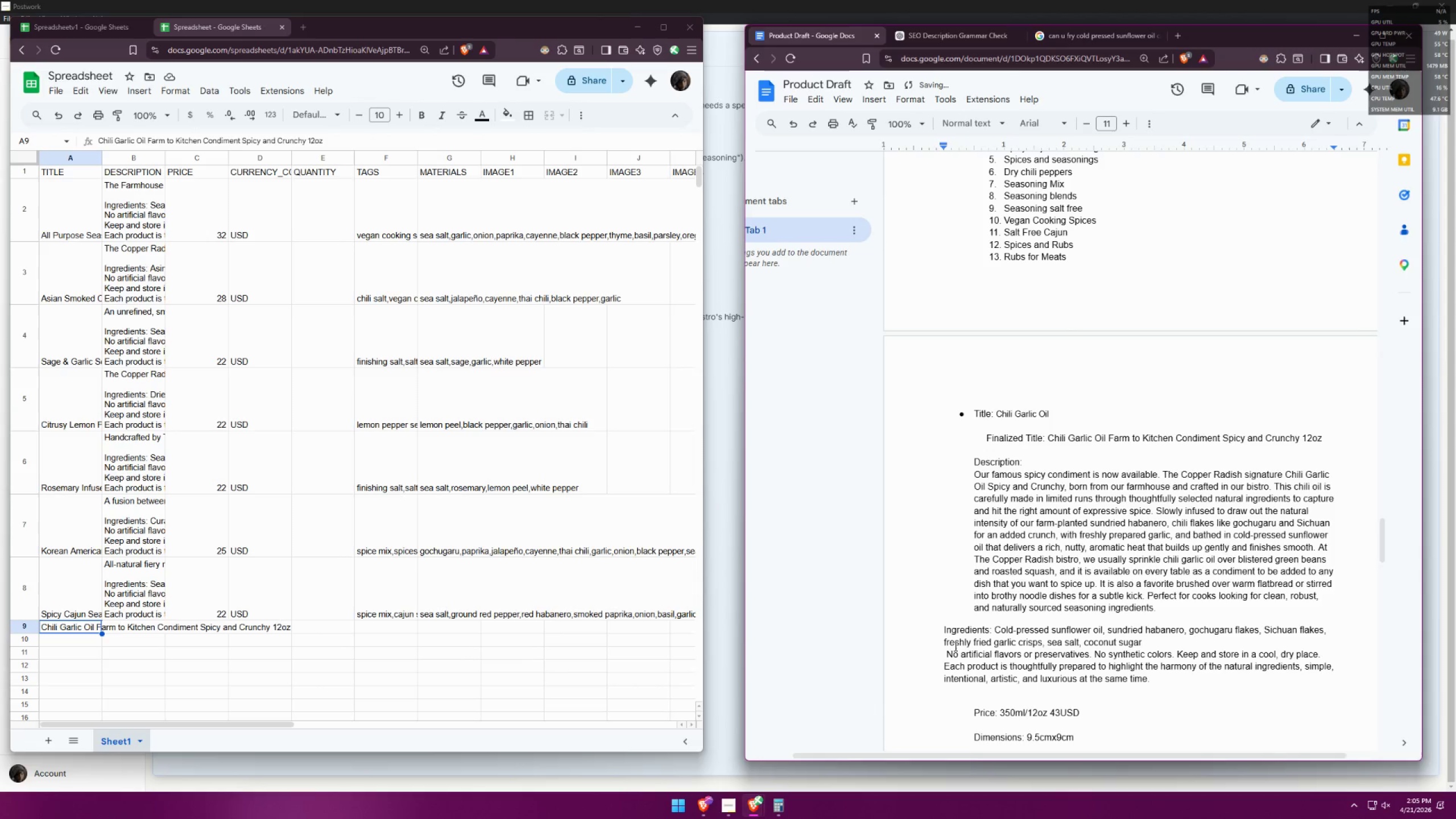 
left_click([952, 650])
 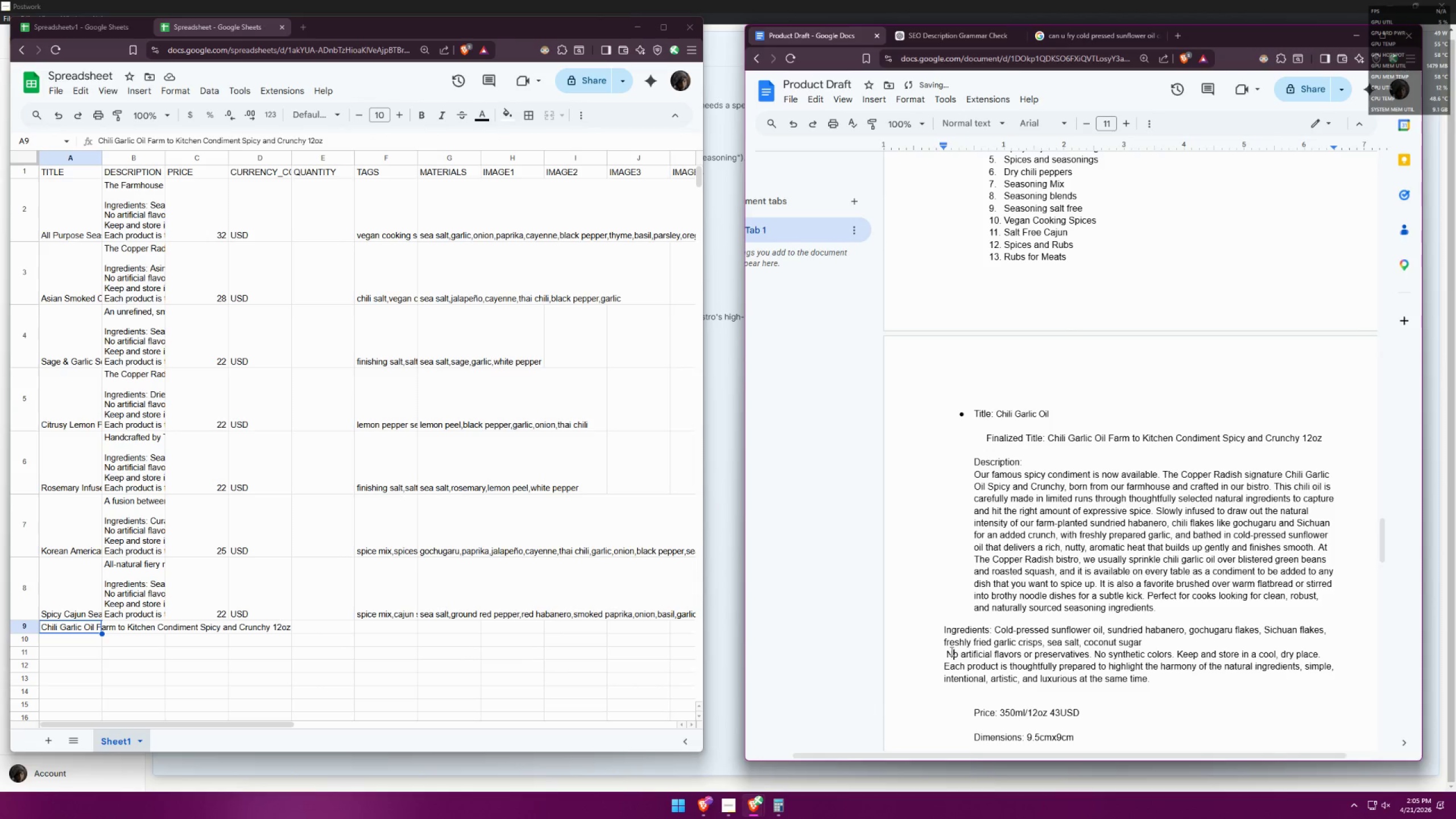 
left_click([948, 652])
 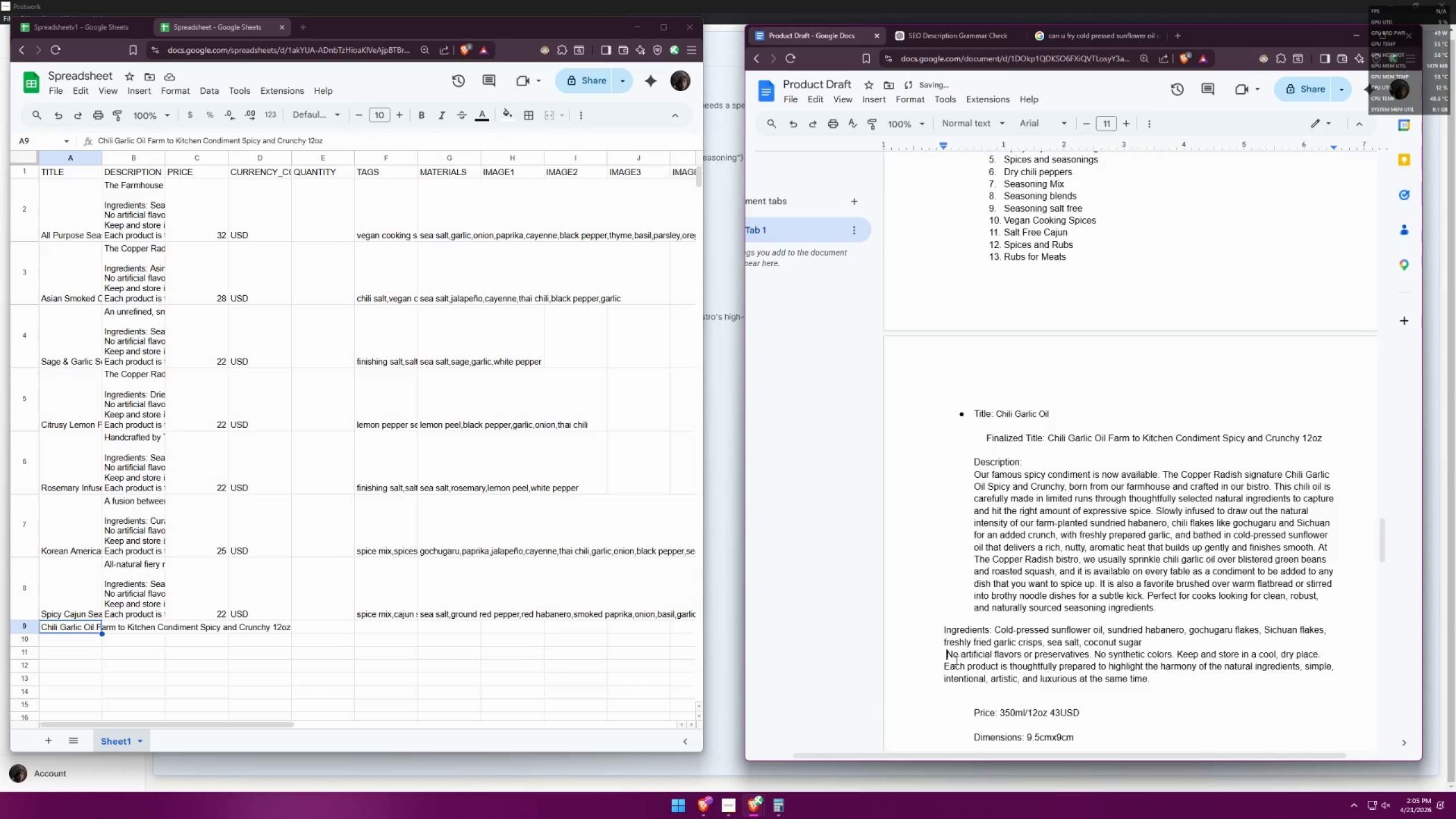 
key(Backspace)
 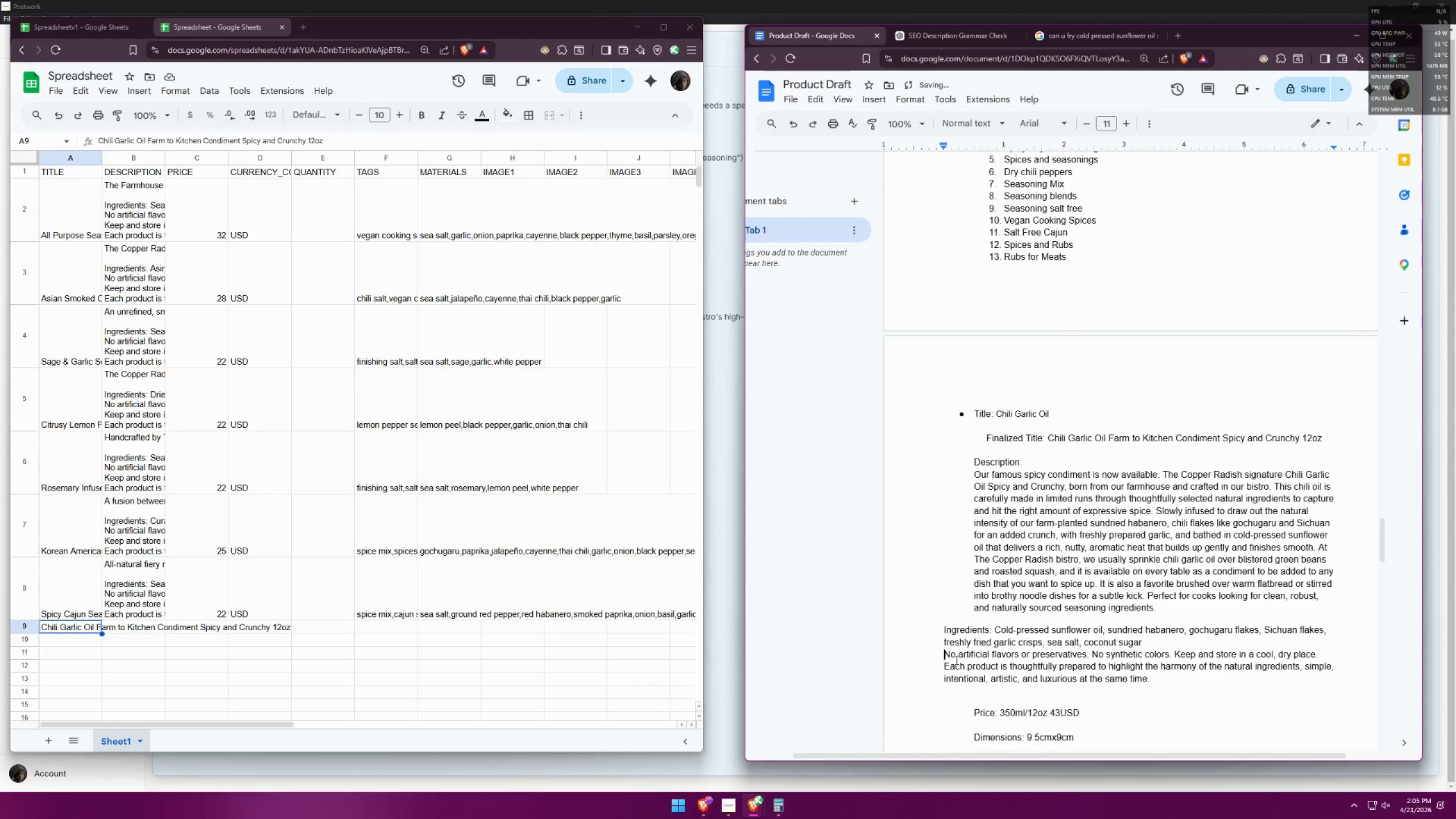 
key(Backspace)
 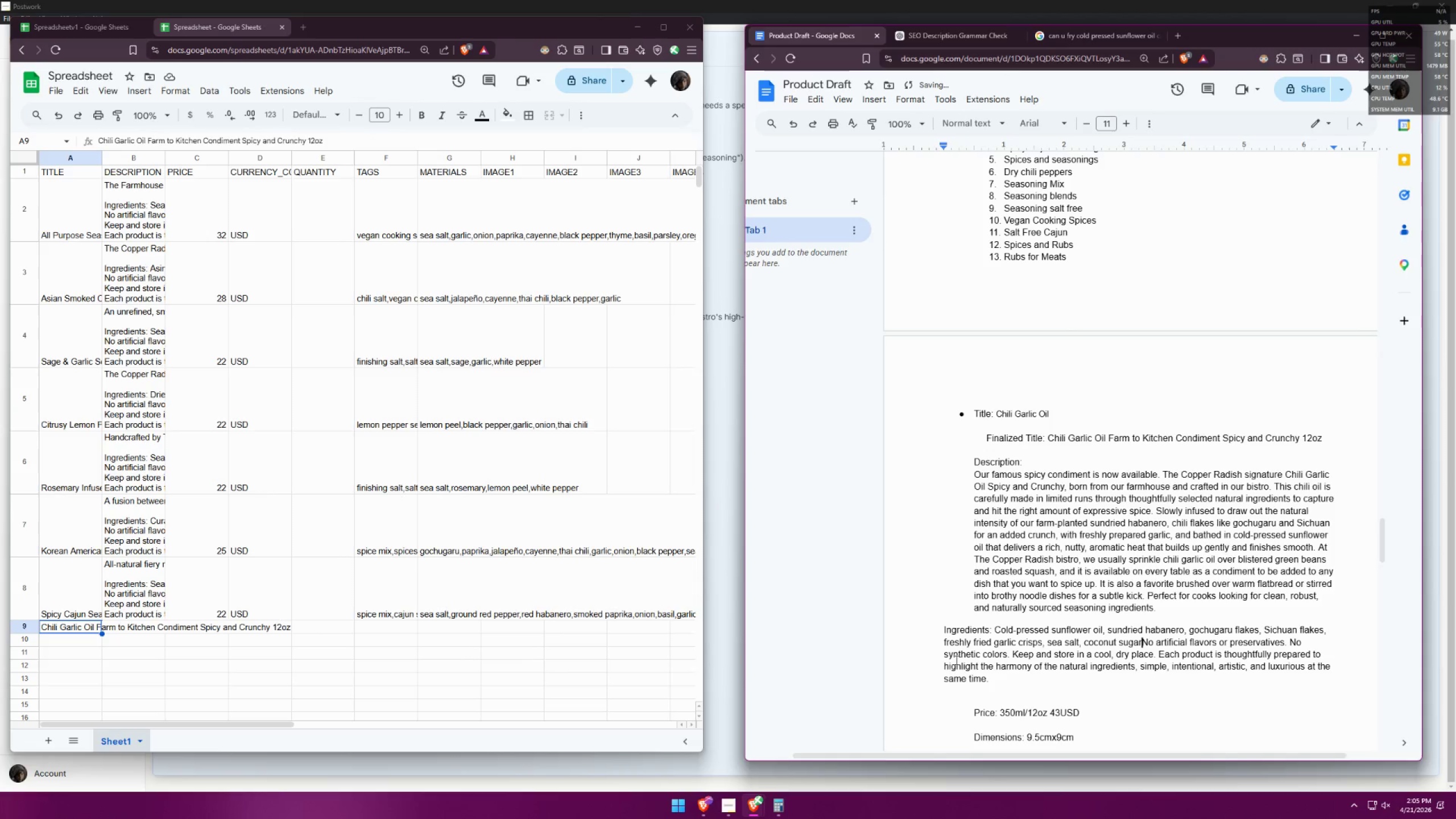 
key(Space)
 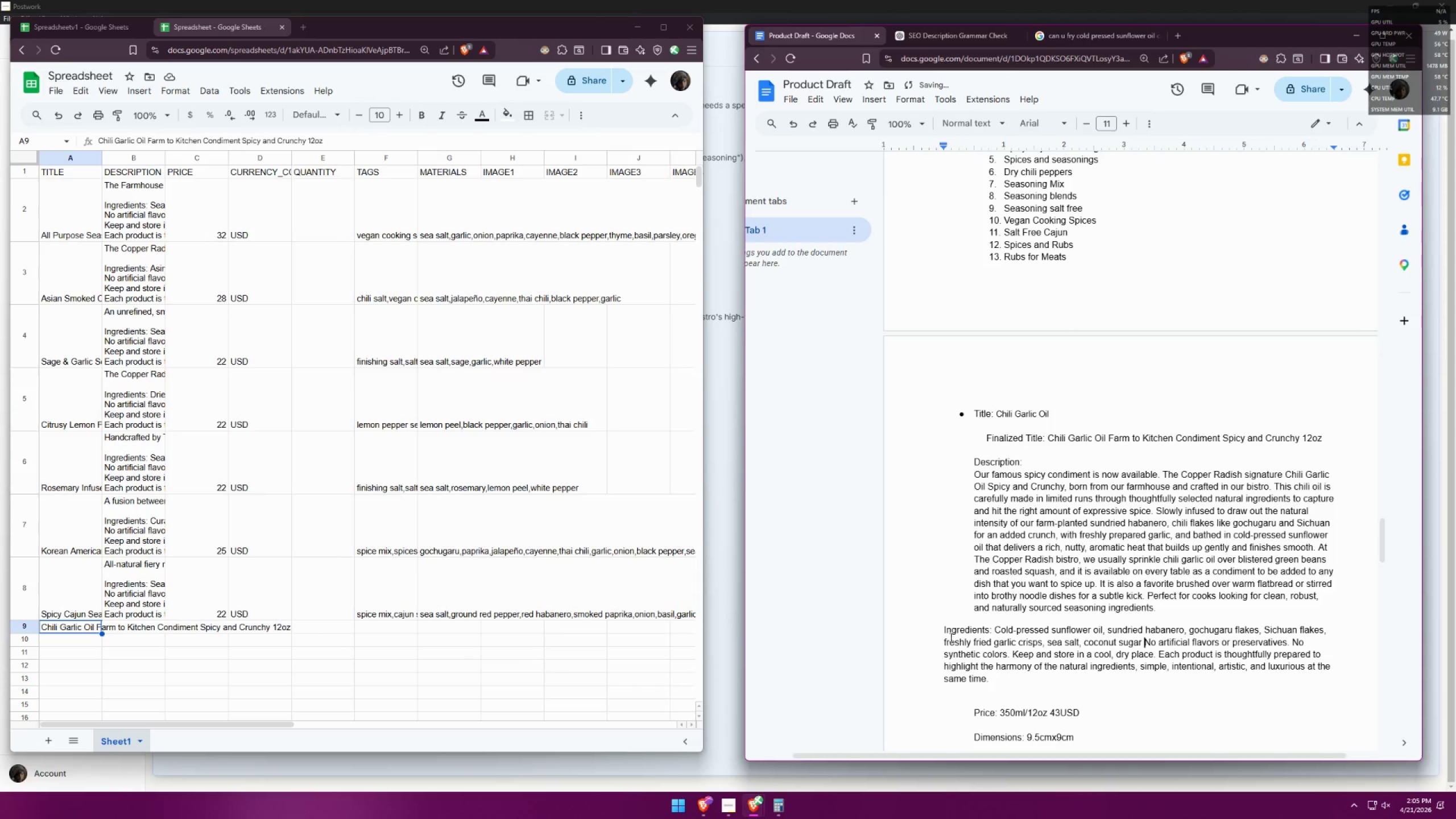 
left_click([943, 643])
 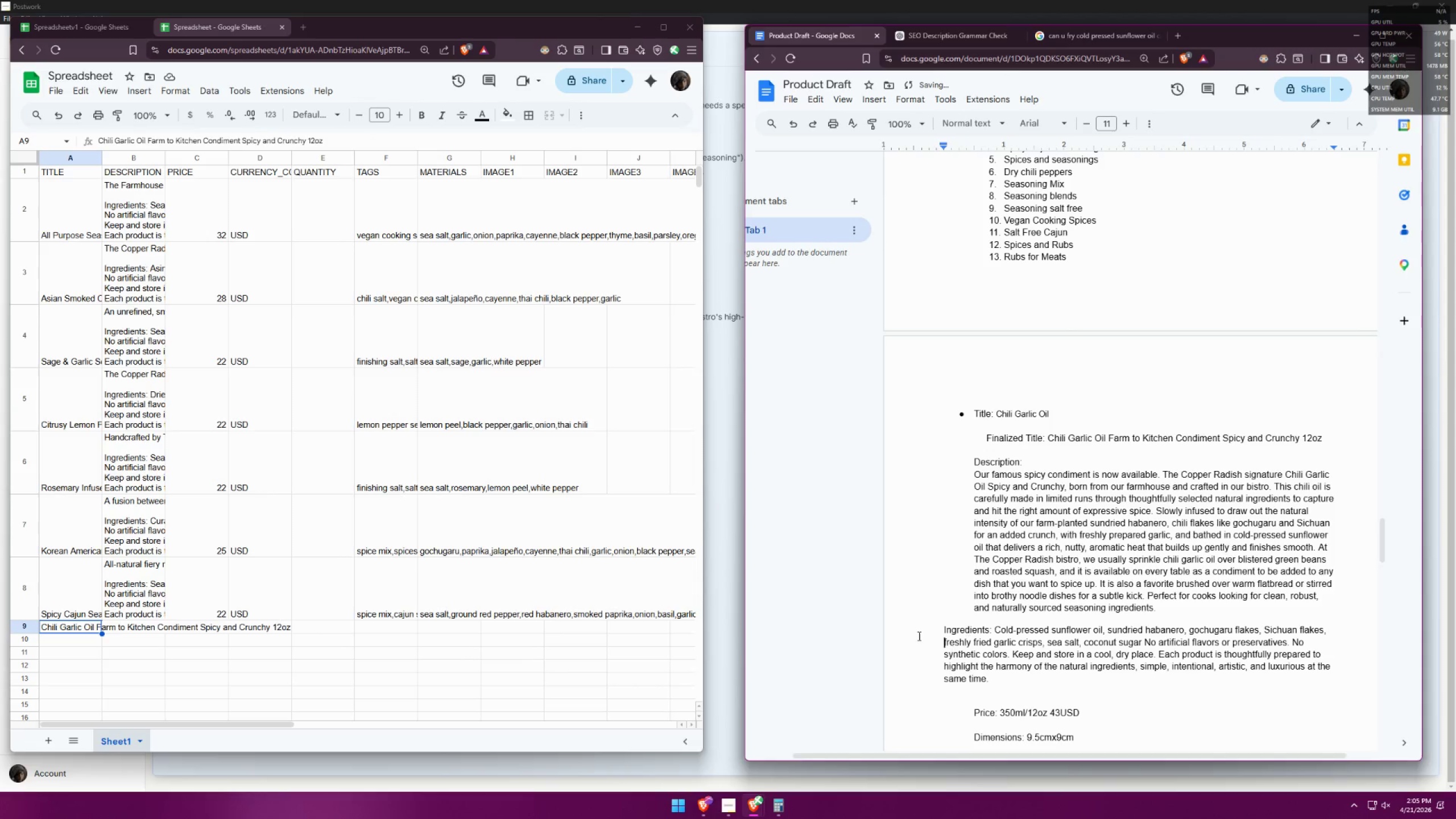 
key(Backspace)
 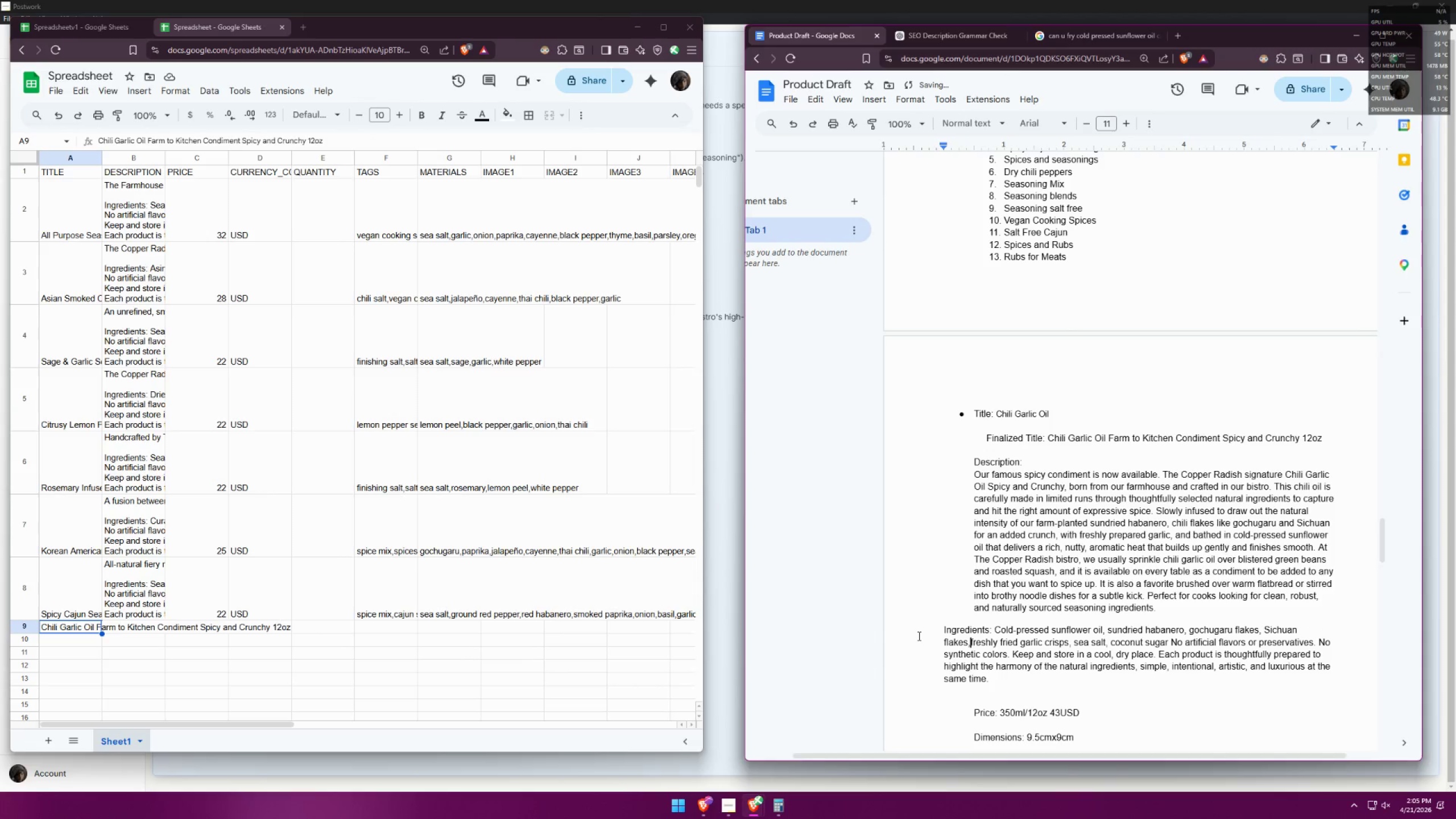 
key(Space)
 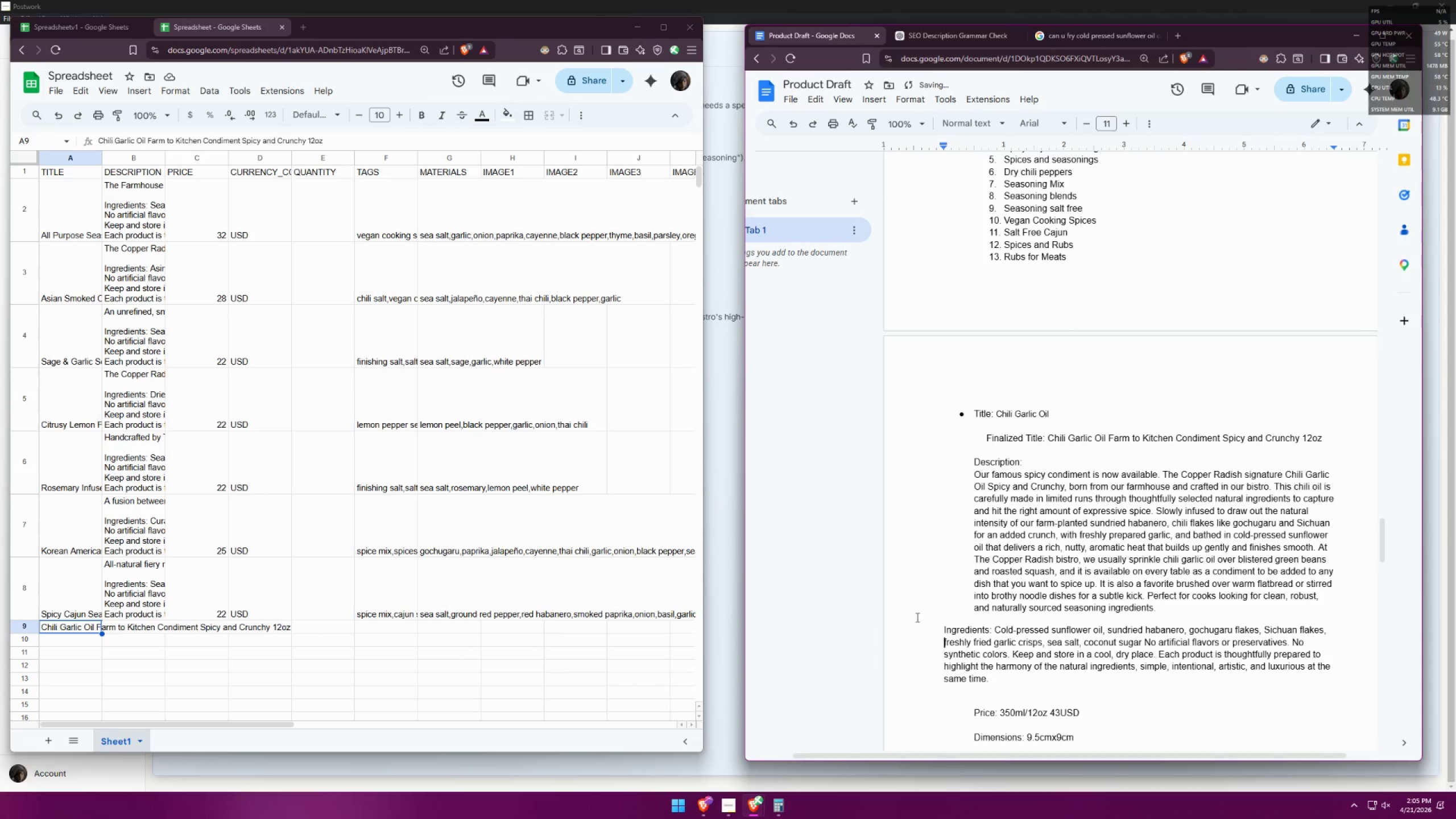 
left_click([908, 588])
 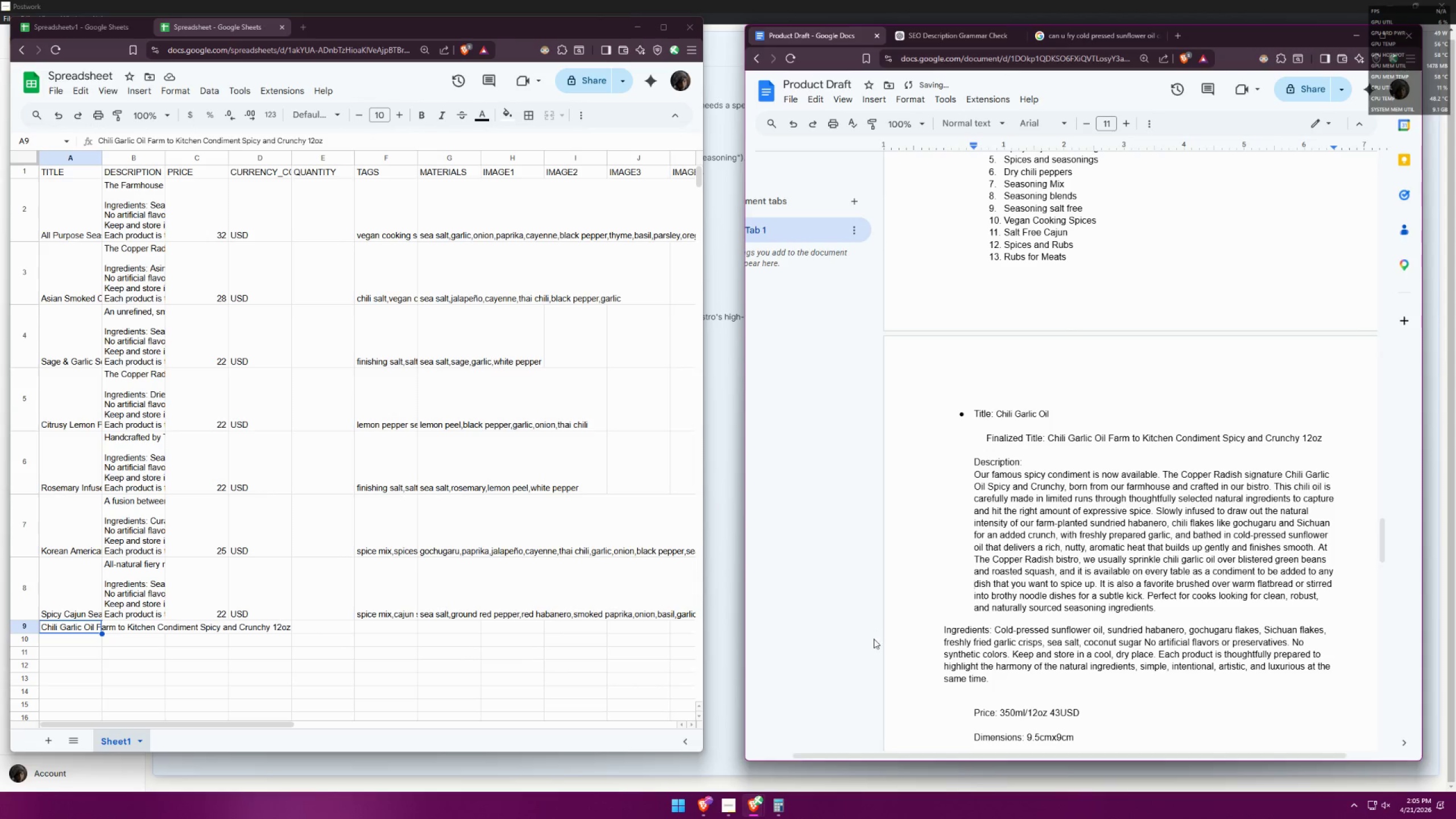 
left_click([937, 632])
 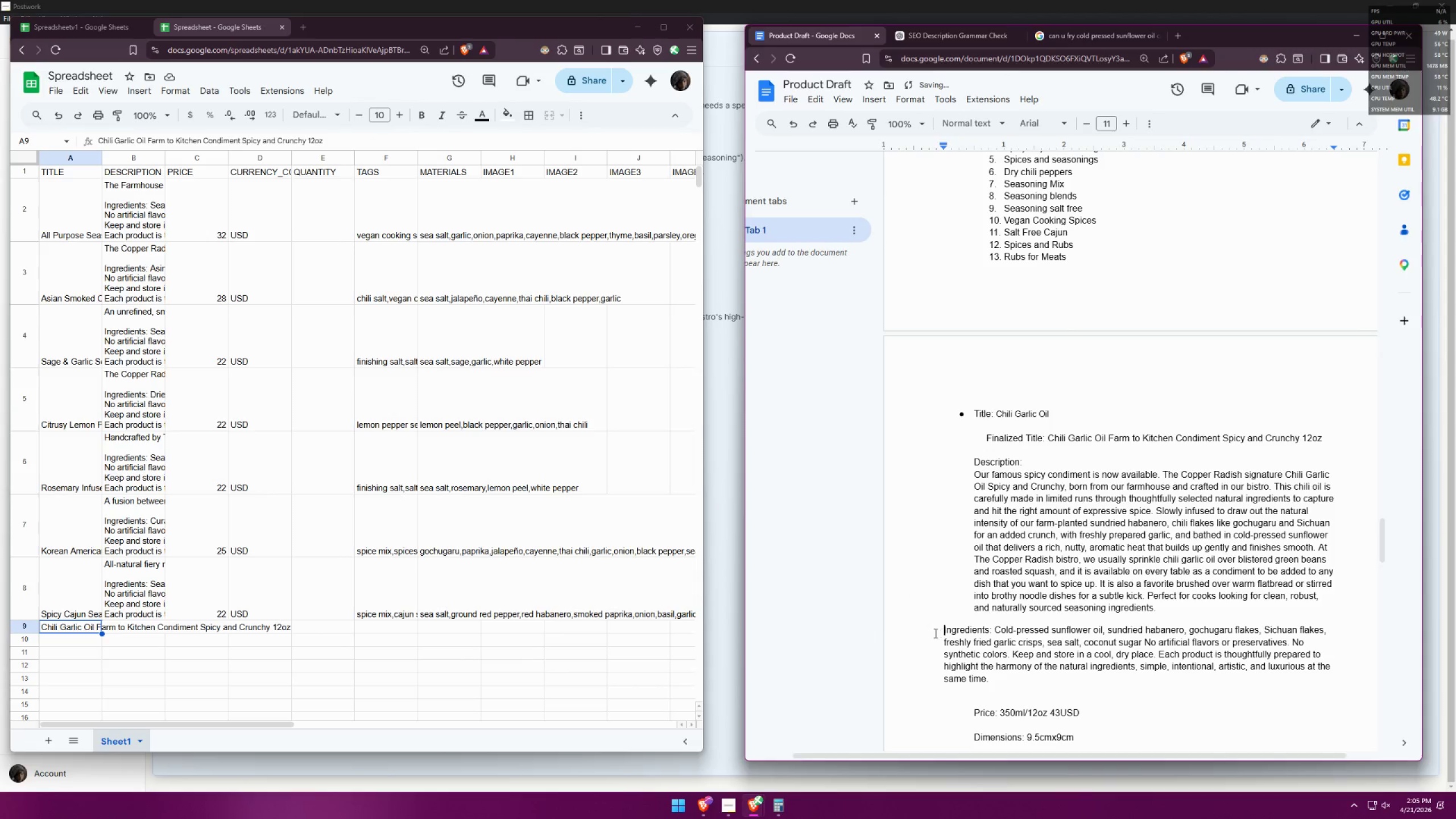 
key(Backspace)
 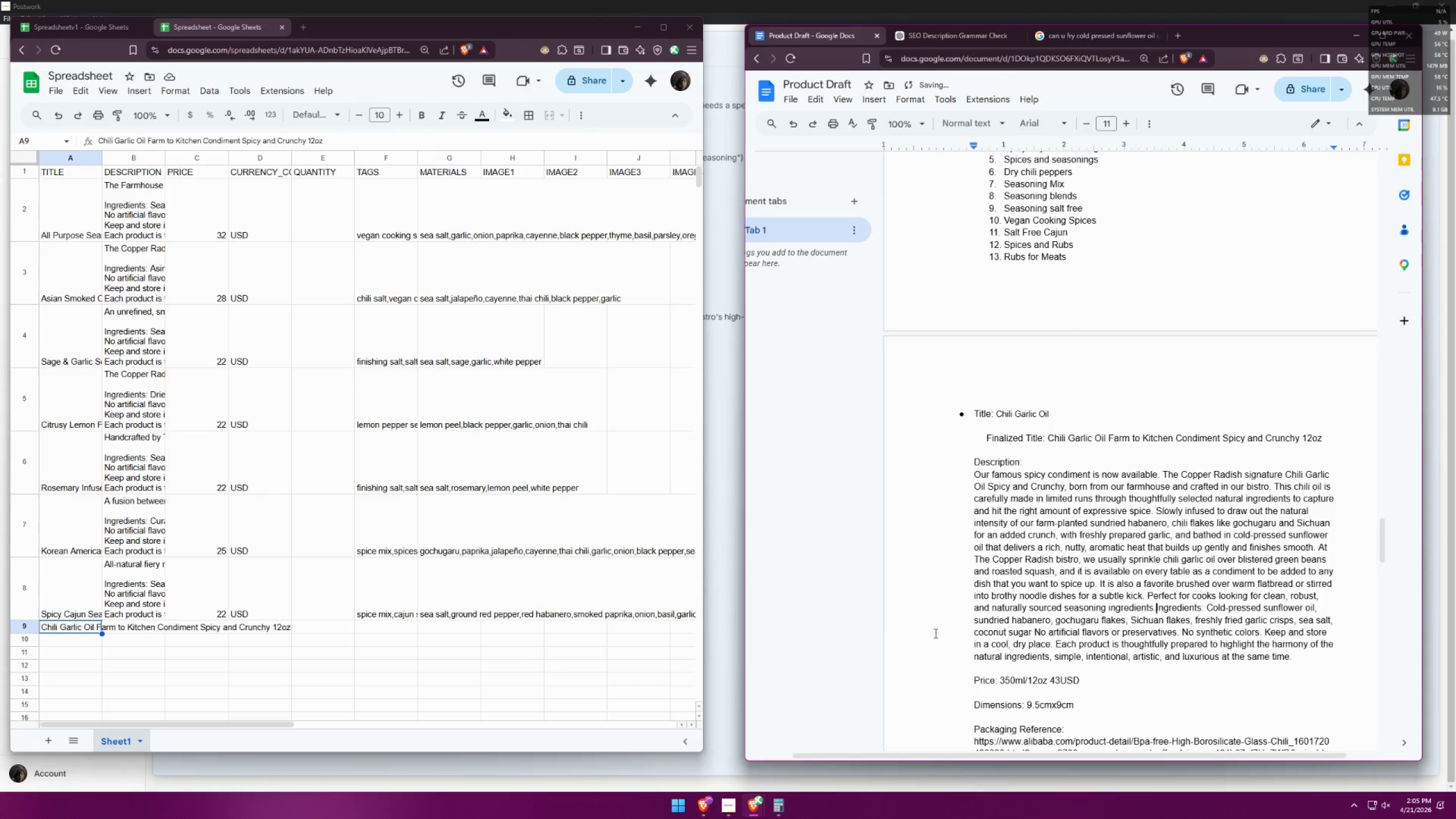 
key(Shift+Enter)
 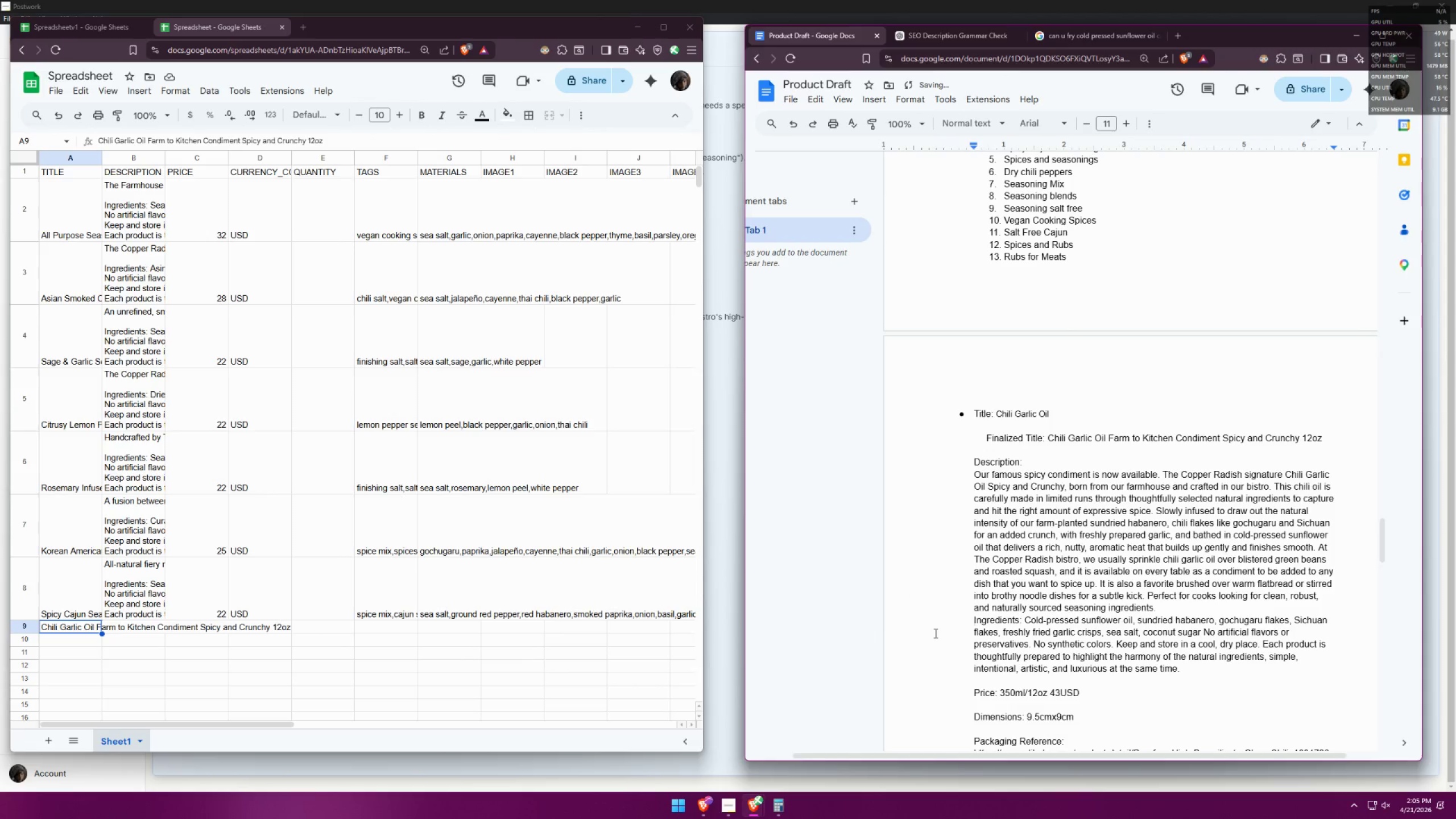 
key(Shift+Enter)
 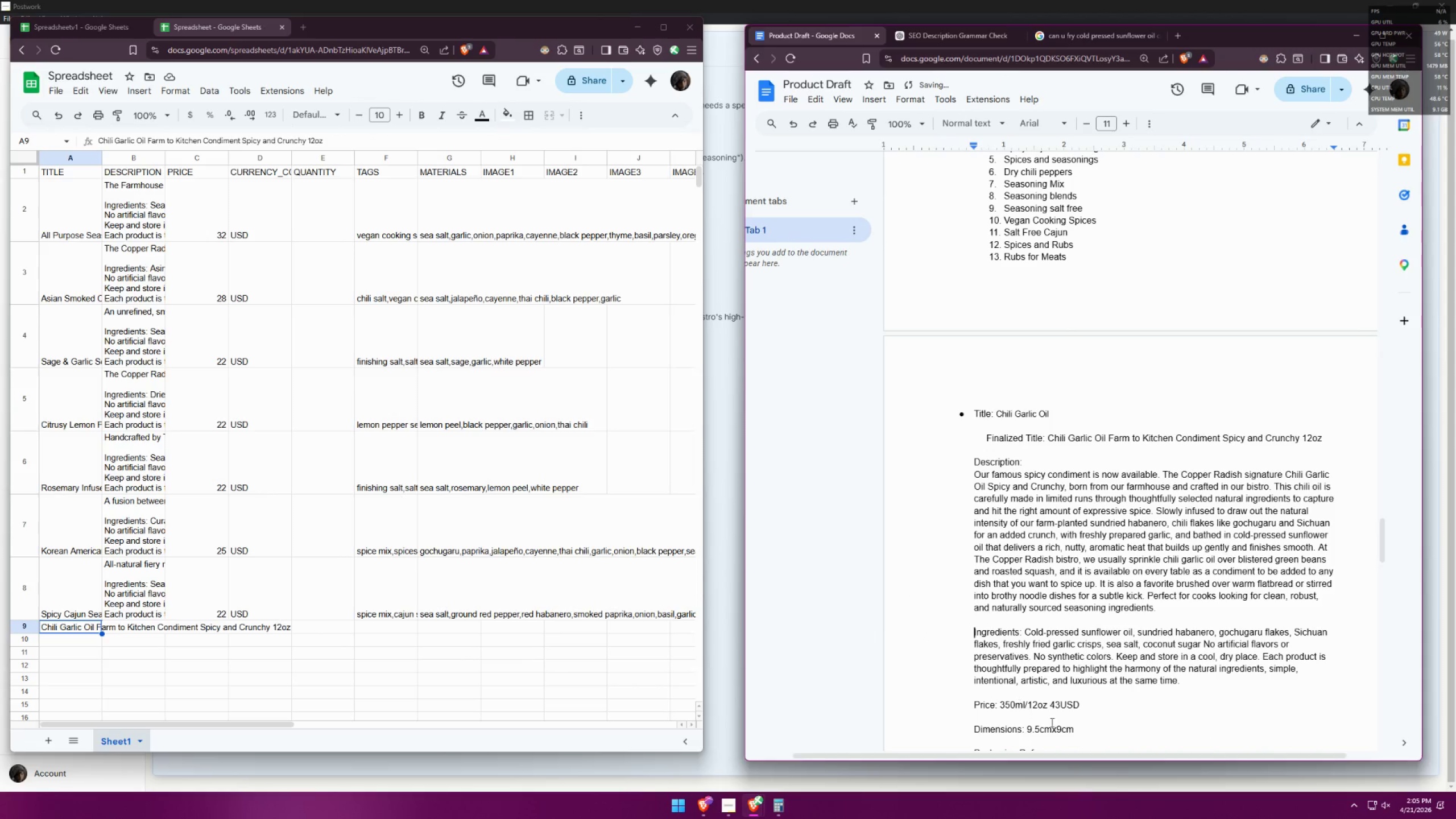 
left_click([1103, 705])
 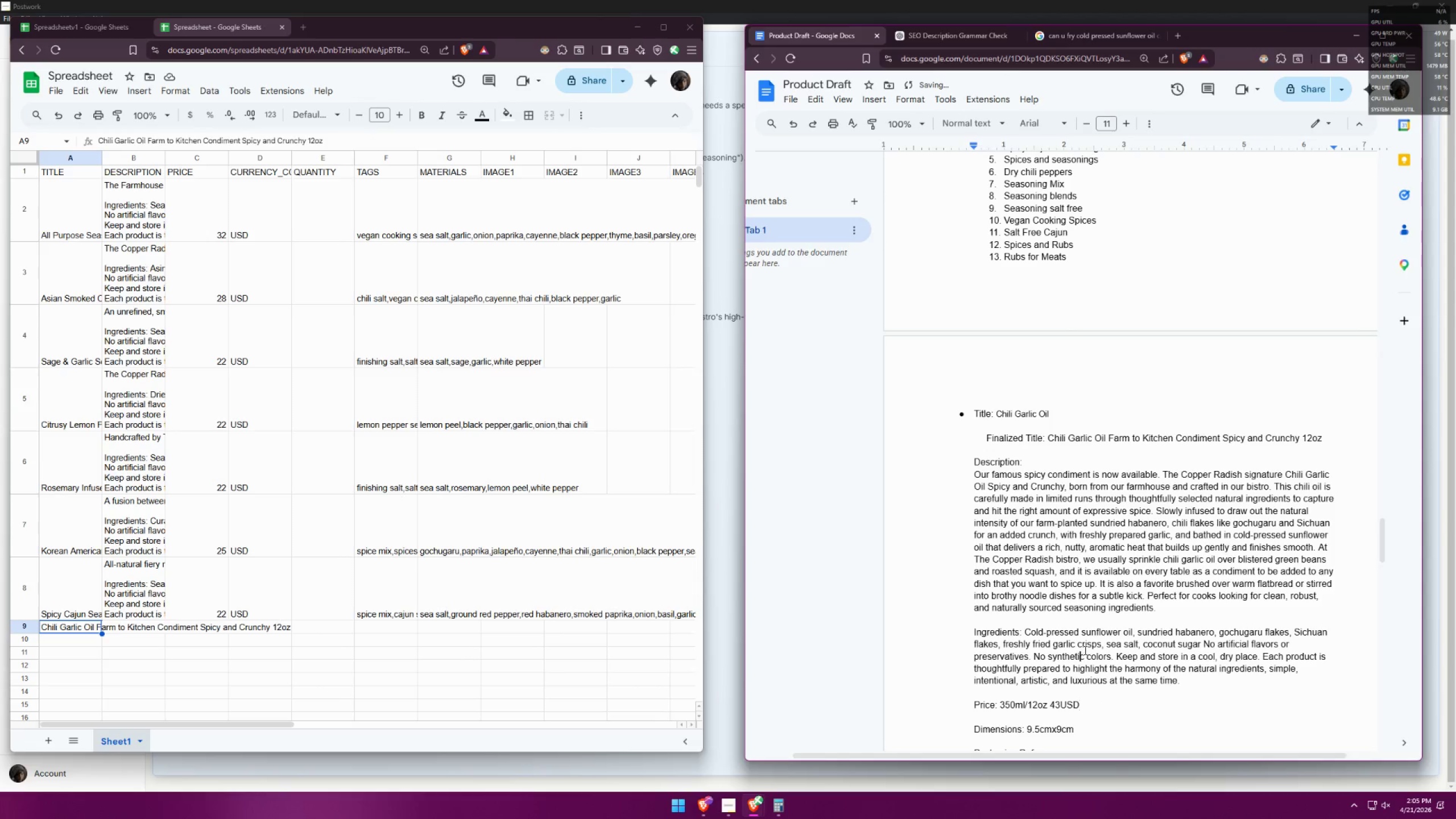 
double_click([1089, 638])
 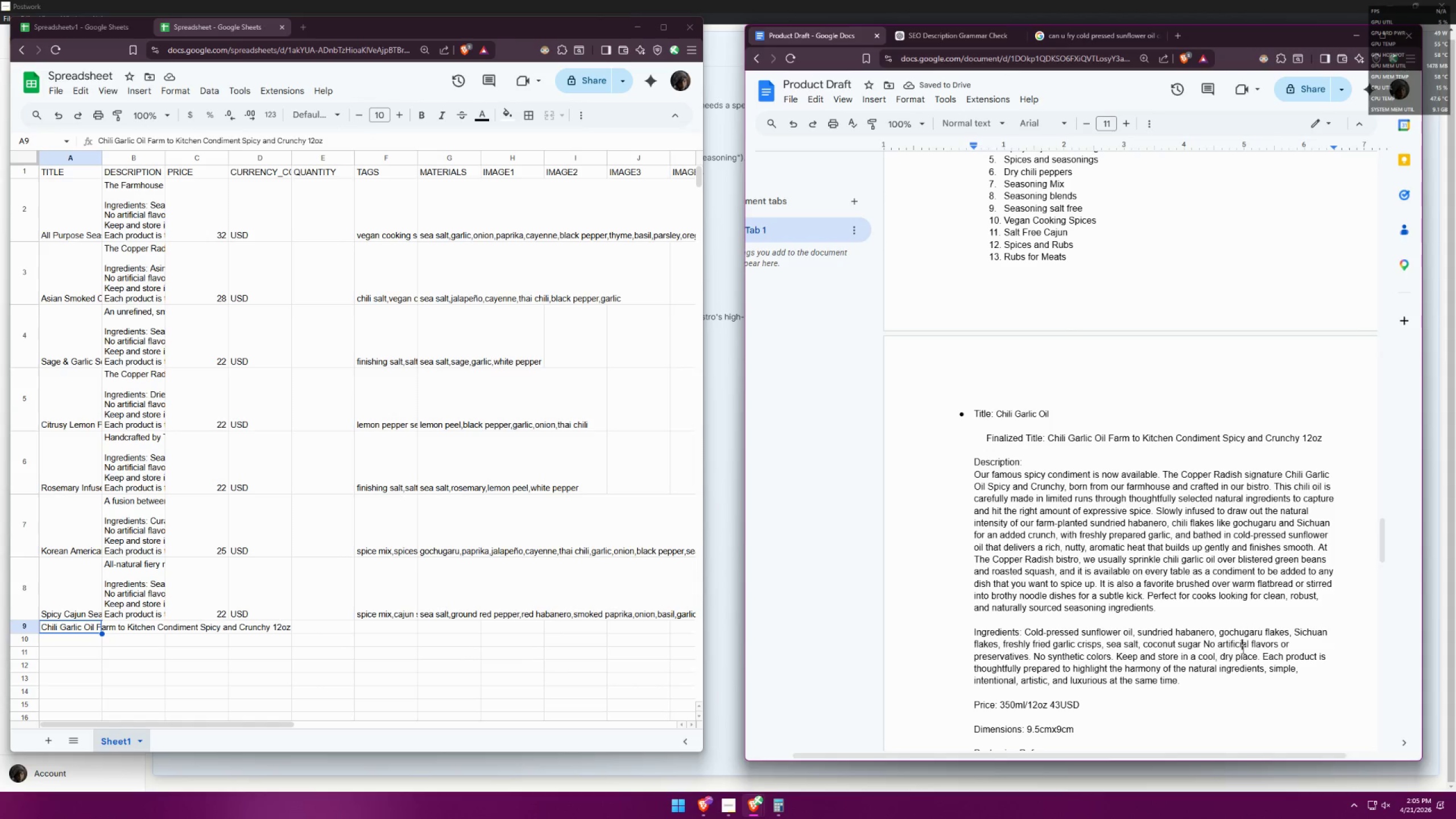 
double_click([1210, 651])
 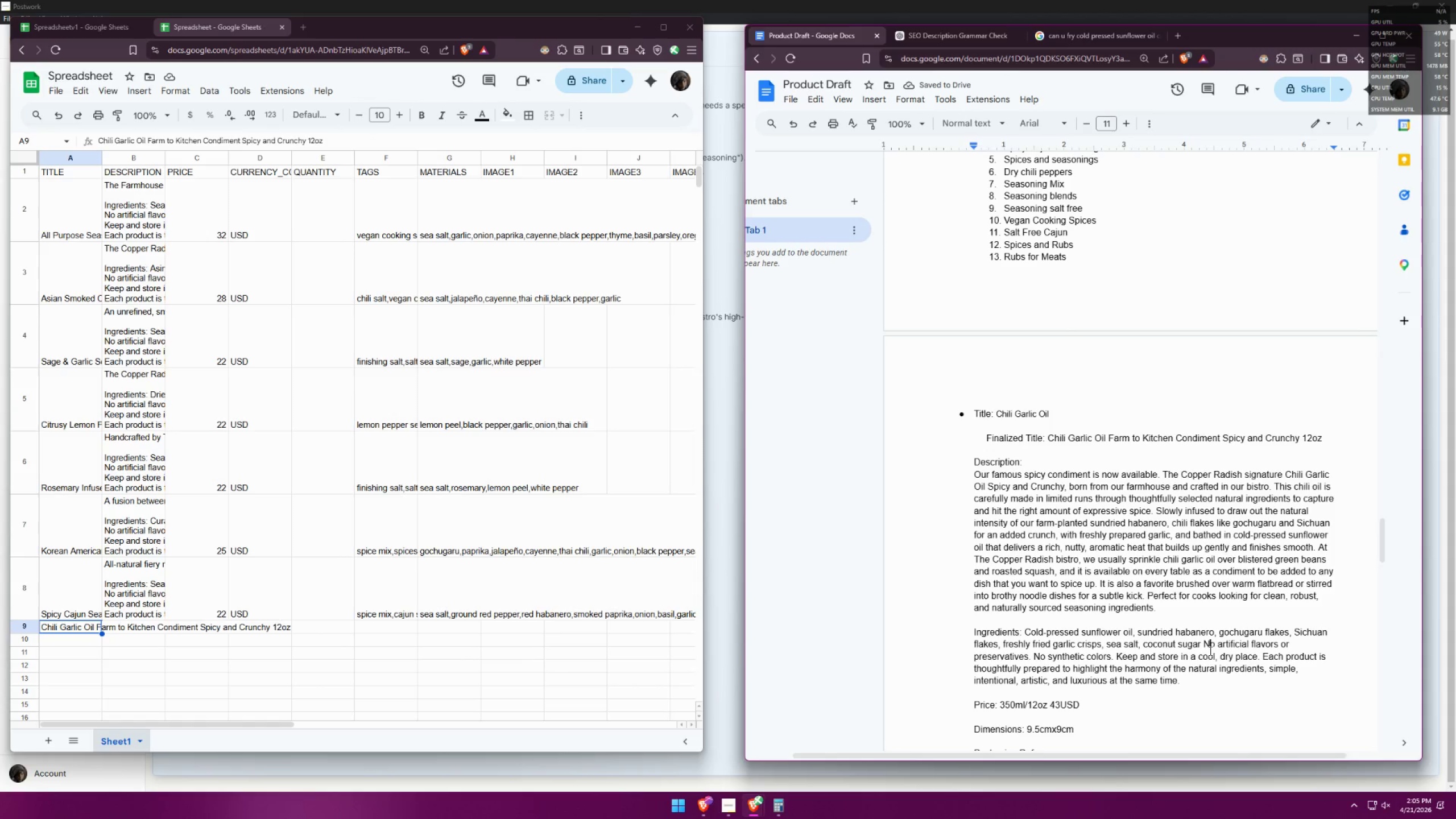 
left_click([1205, 650])
 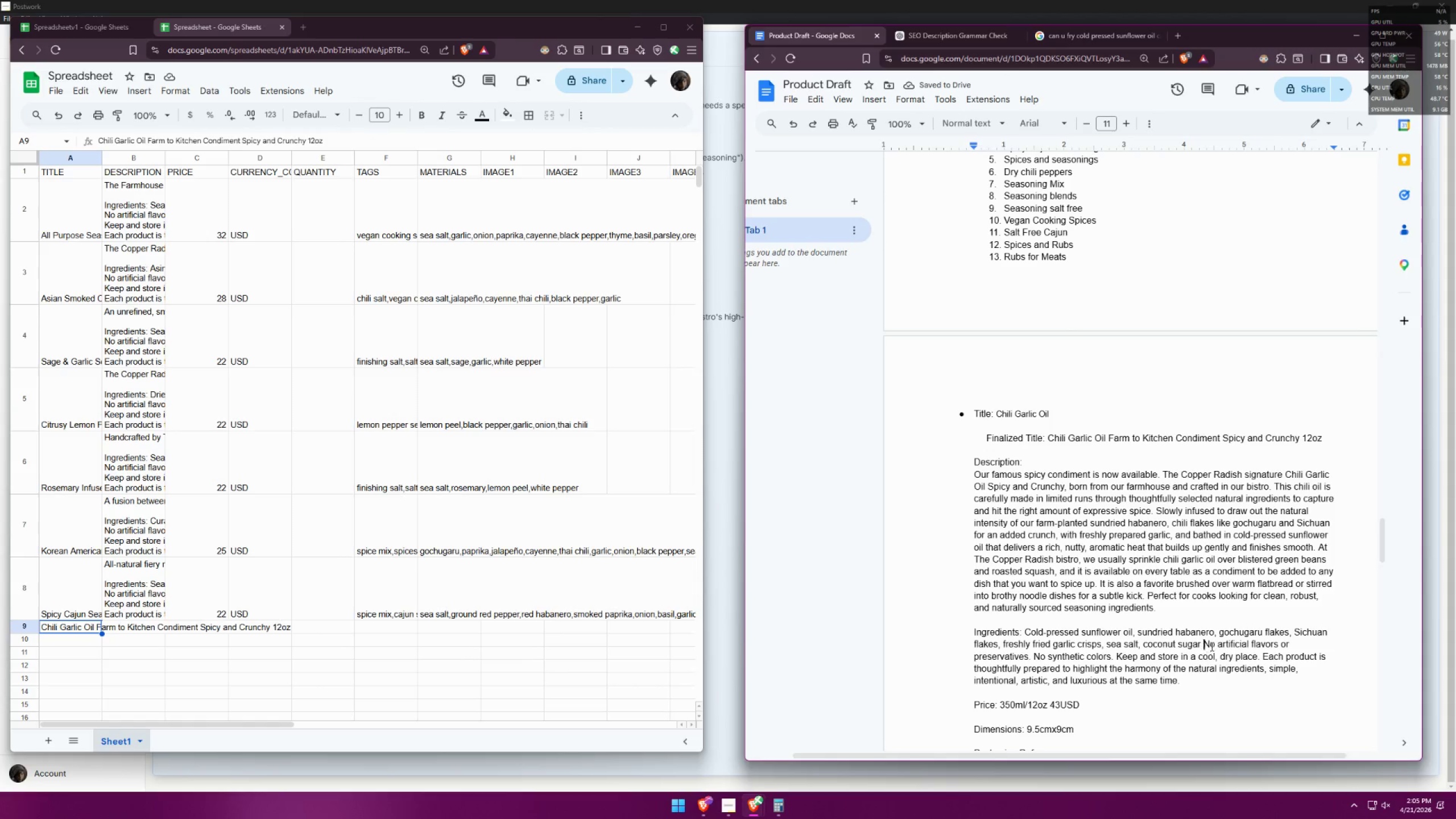 
key(Shift+Enter)
 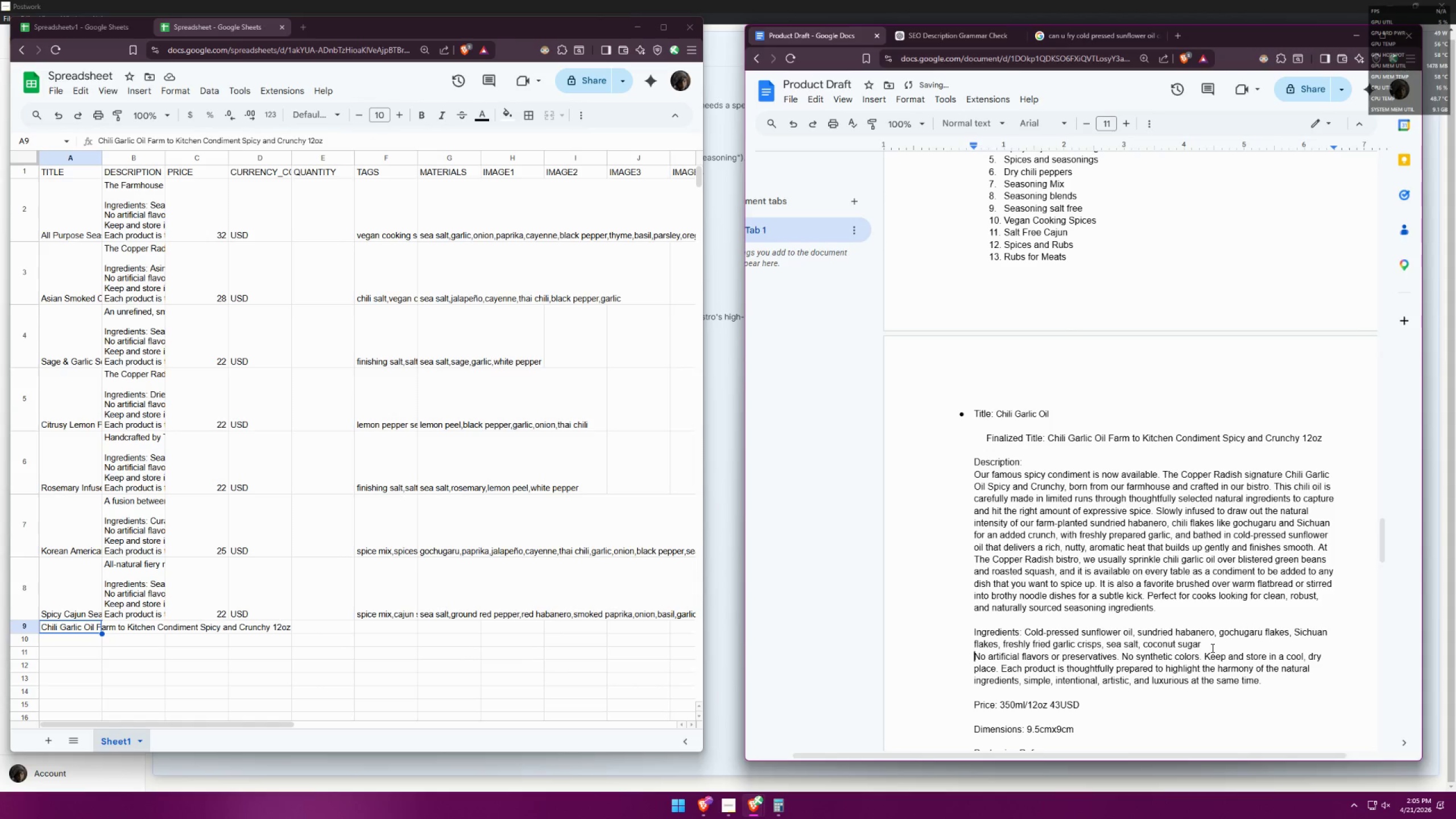 
key(Shift+Enter)
 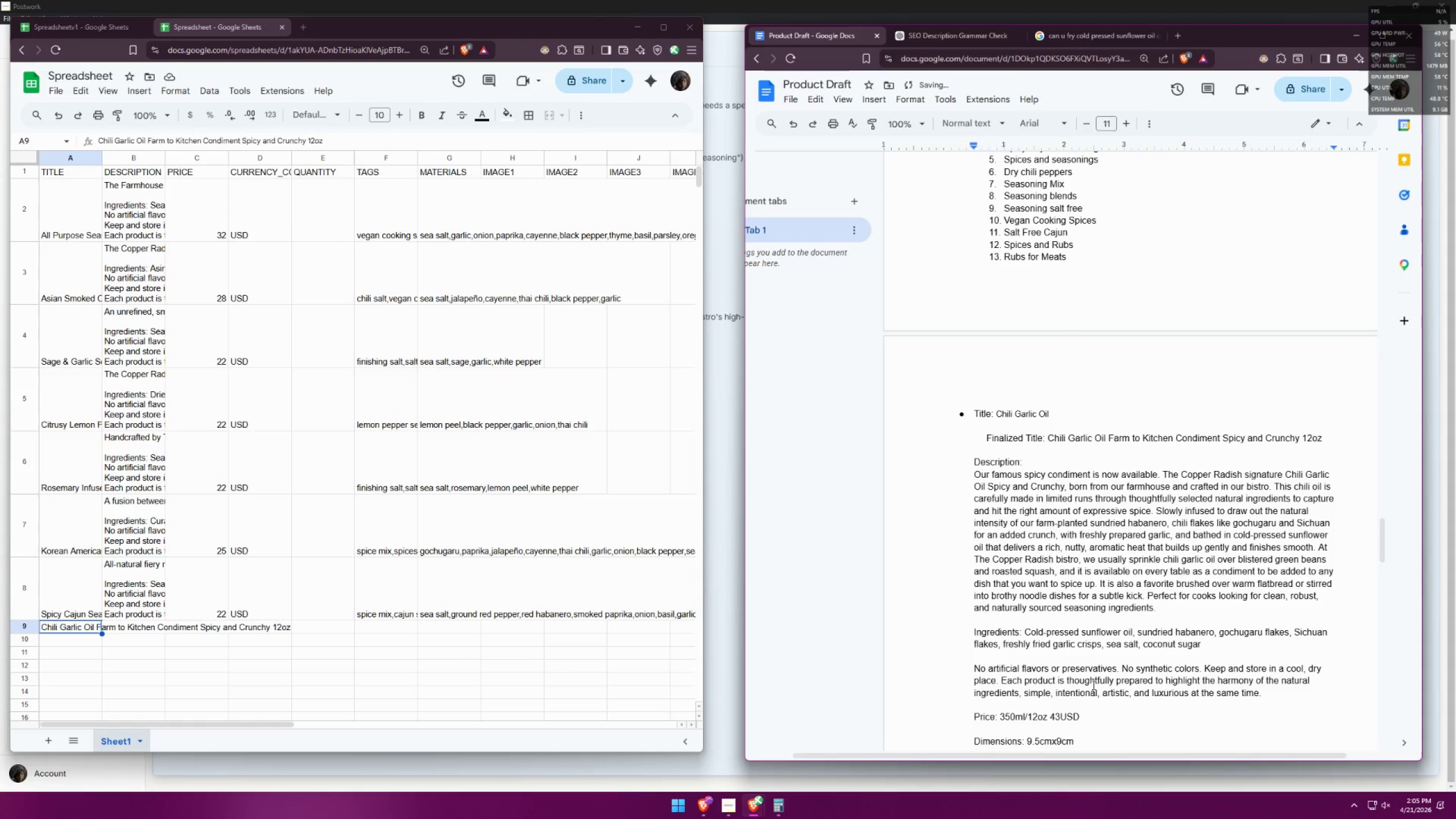 
key(Backspace)
 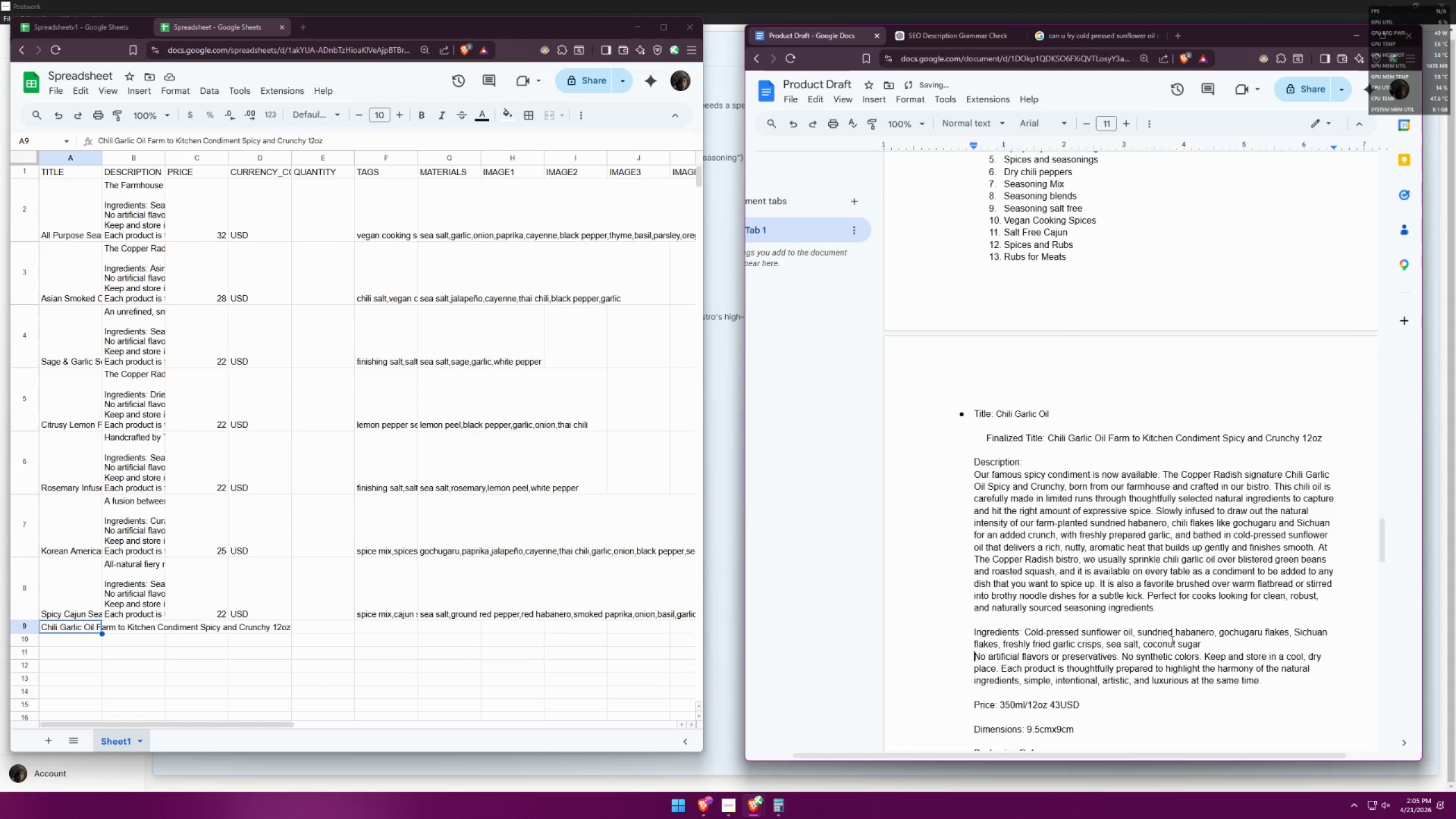 
left_click([1105, 648])
 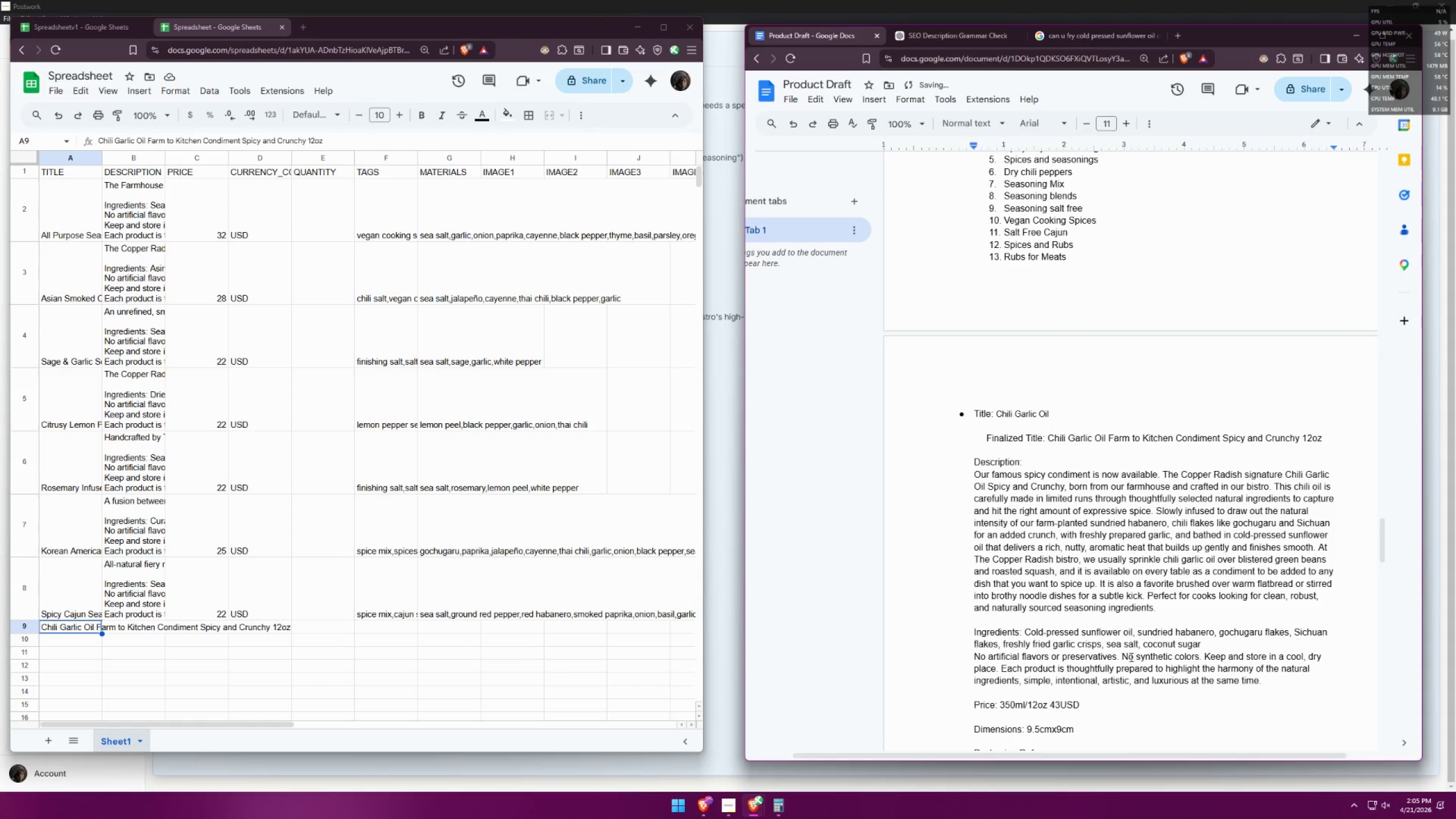 
left_click([1123, 656])
 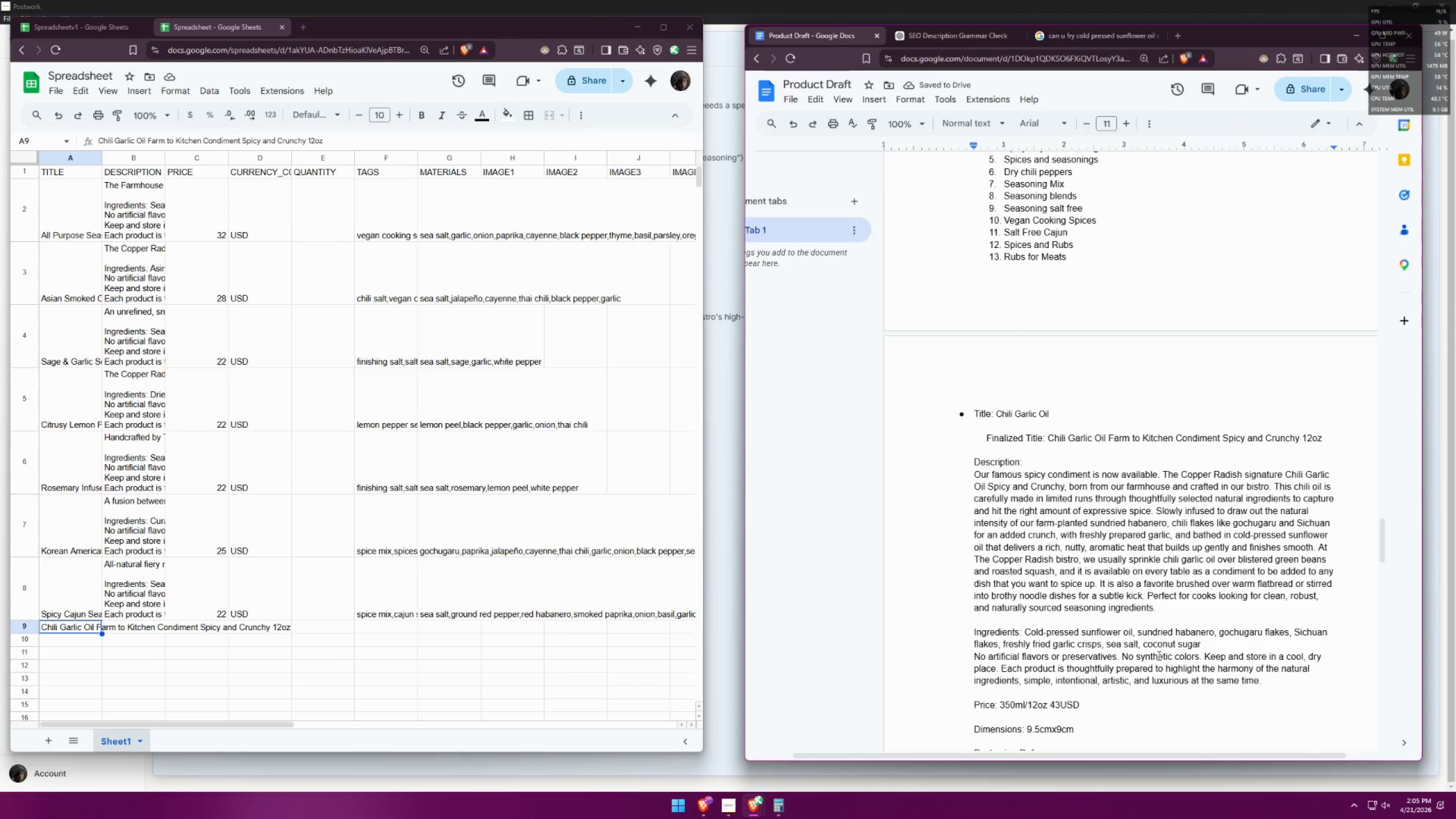 
key(Shift+Enter)
 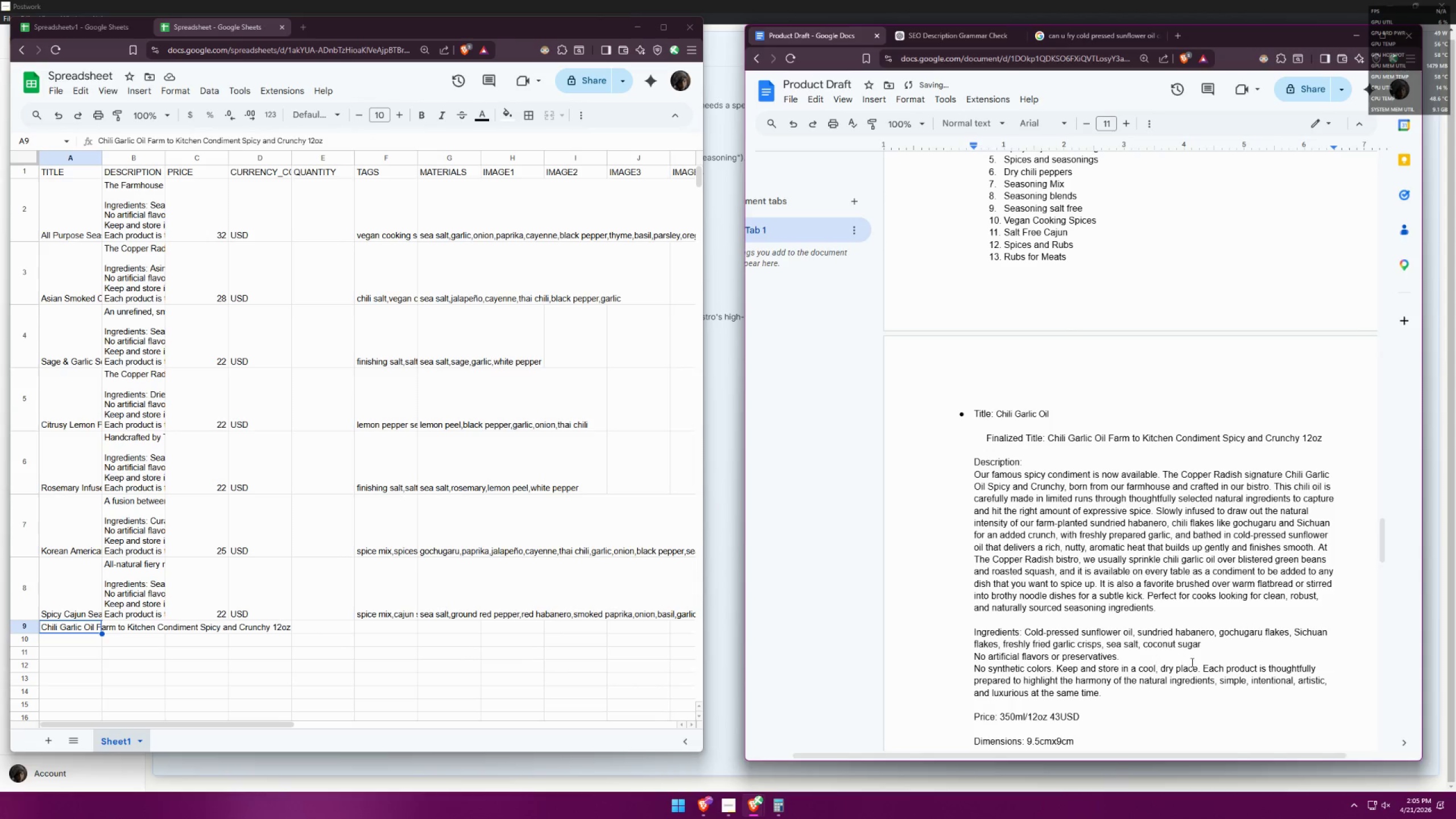 
left_click([1202, 664])
 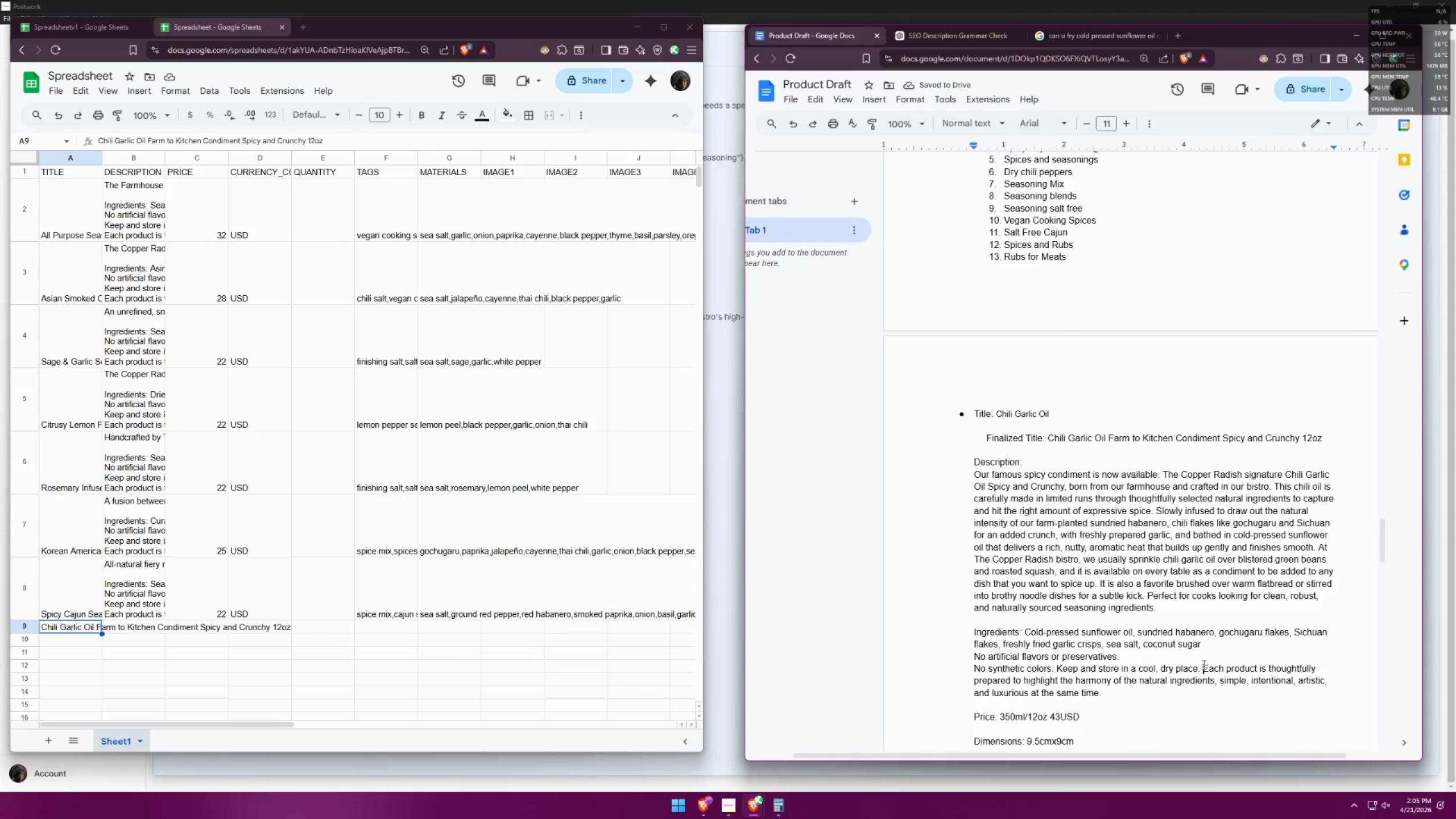 
key(Shift+Enter)
 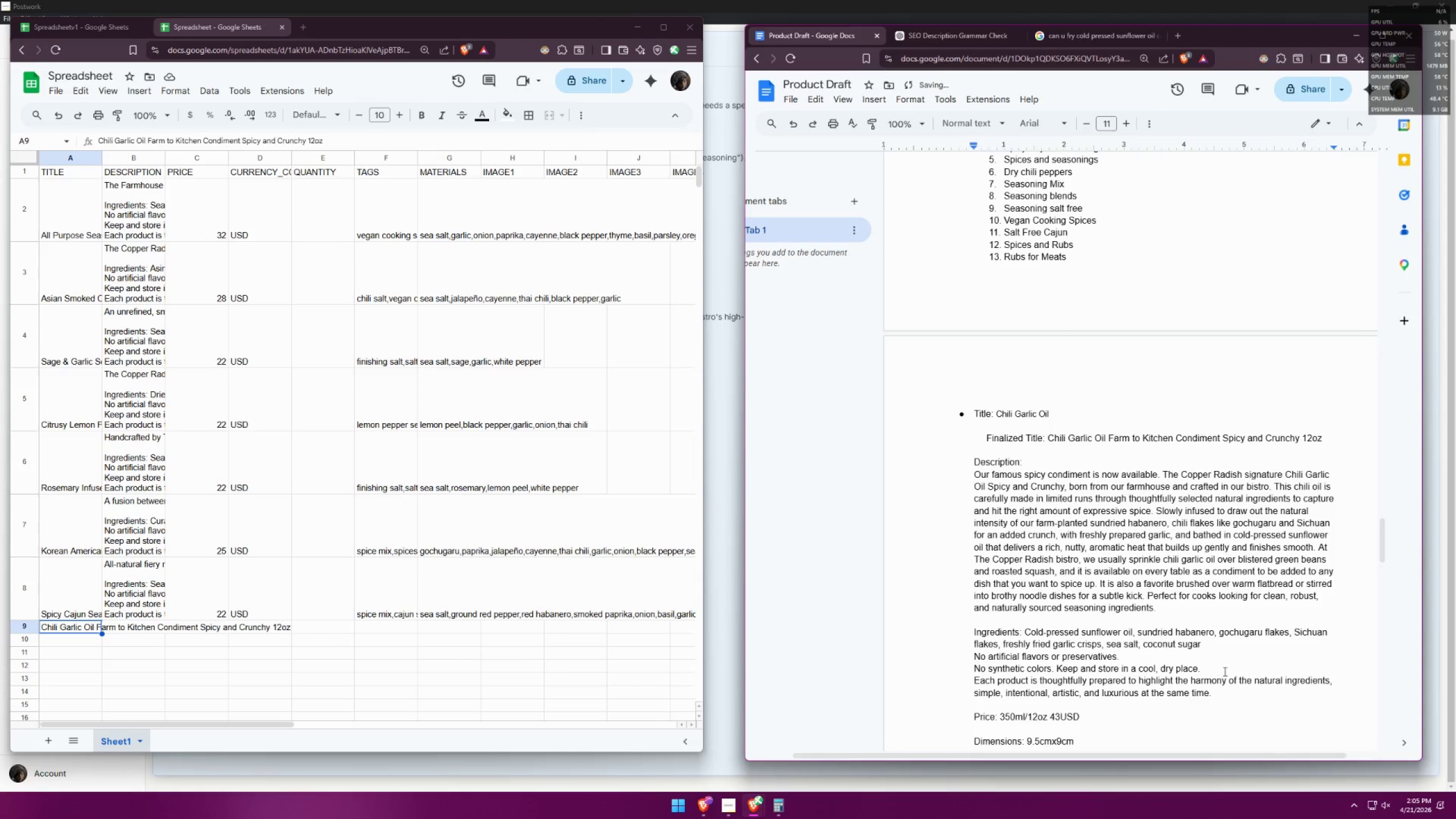 
scroll: coordinate [1239, 605], scroll_direction: up, amount: 7.0
 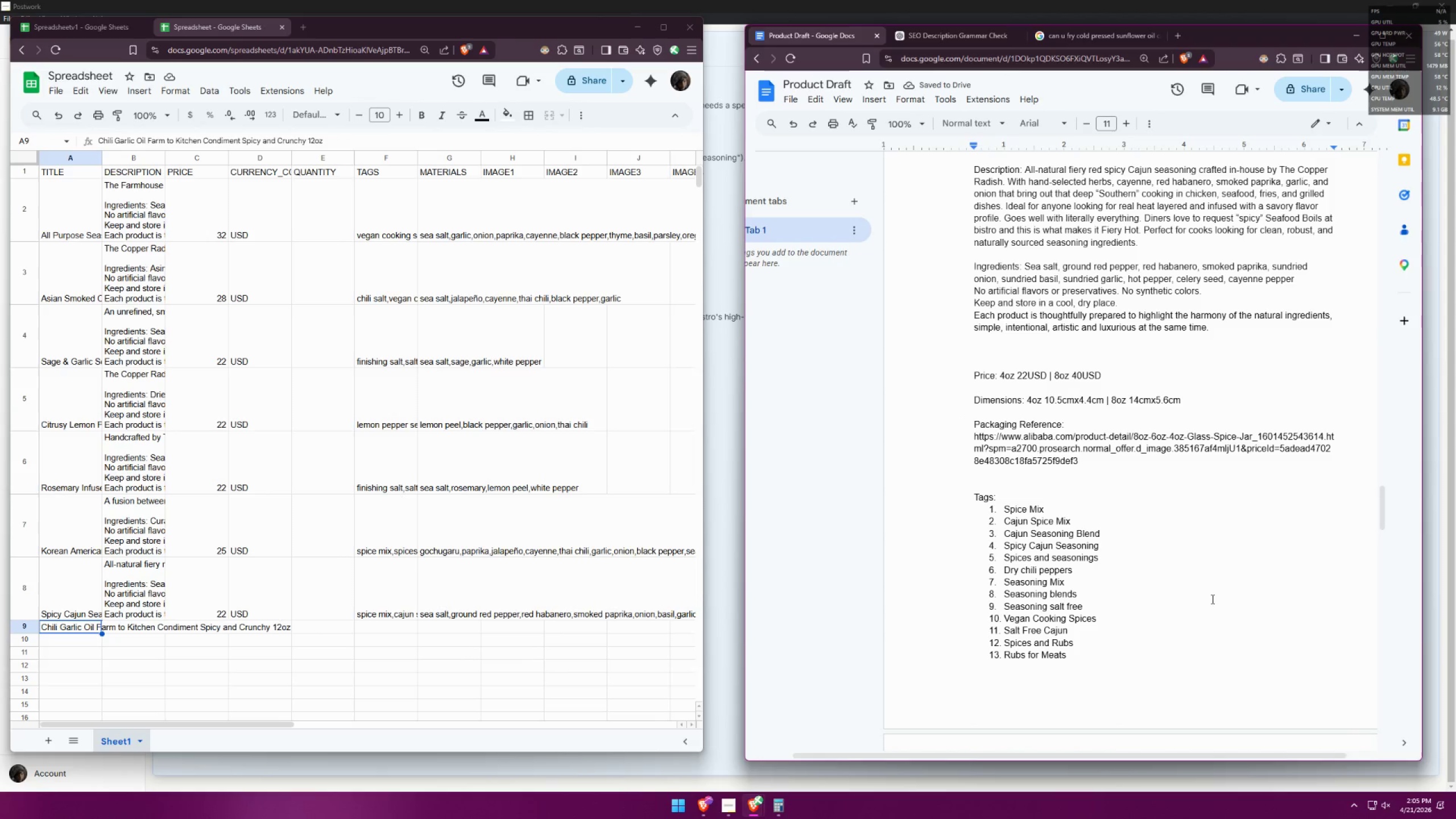 
scroll: coordinate [1217, 594], scroll_direction: down, amount: 7.0
 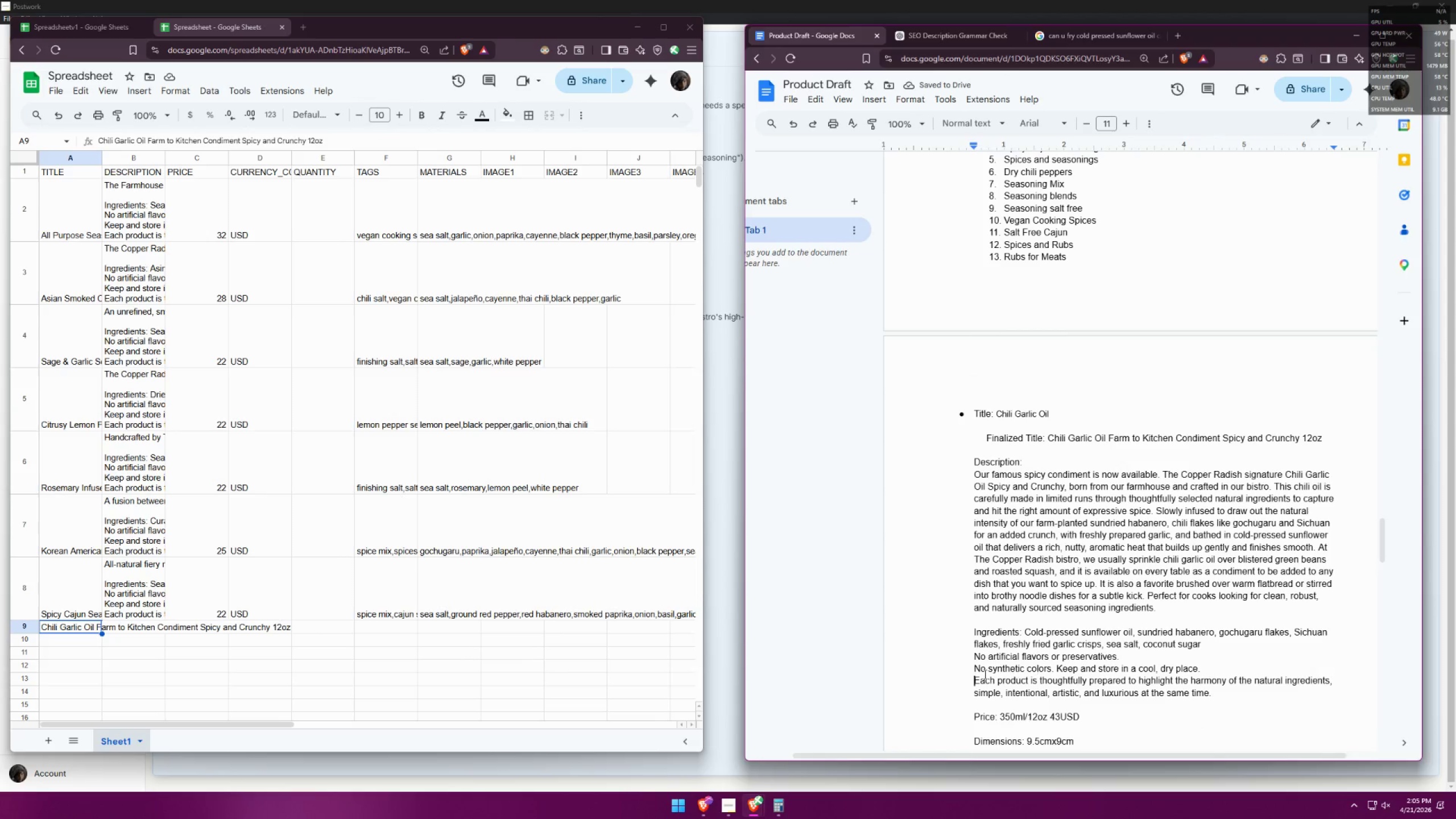 
left_click([952, 673])
 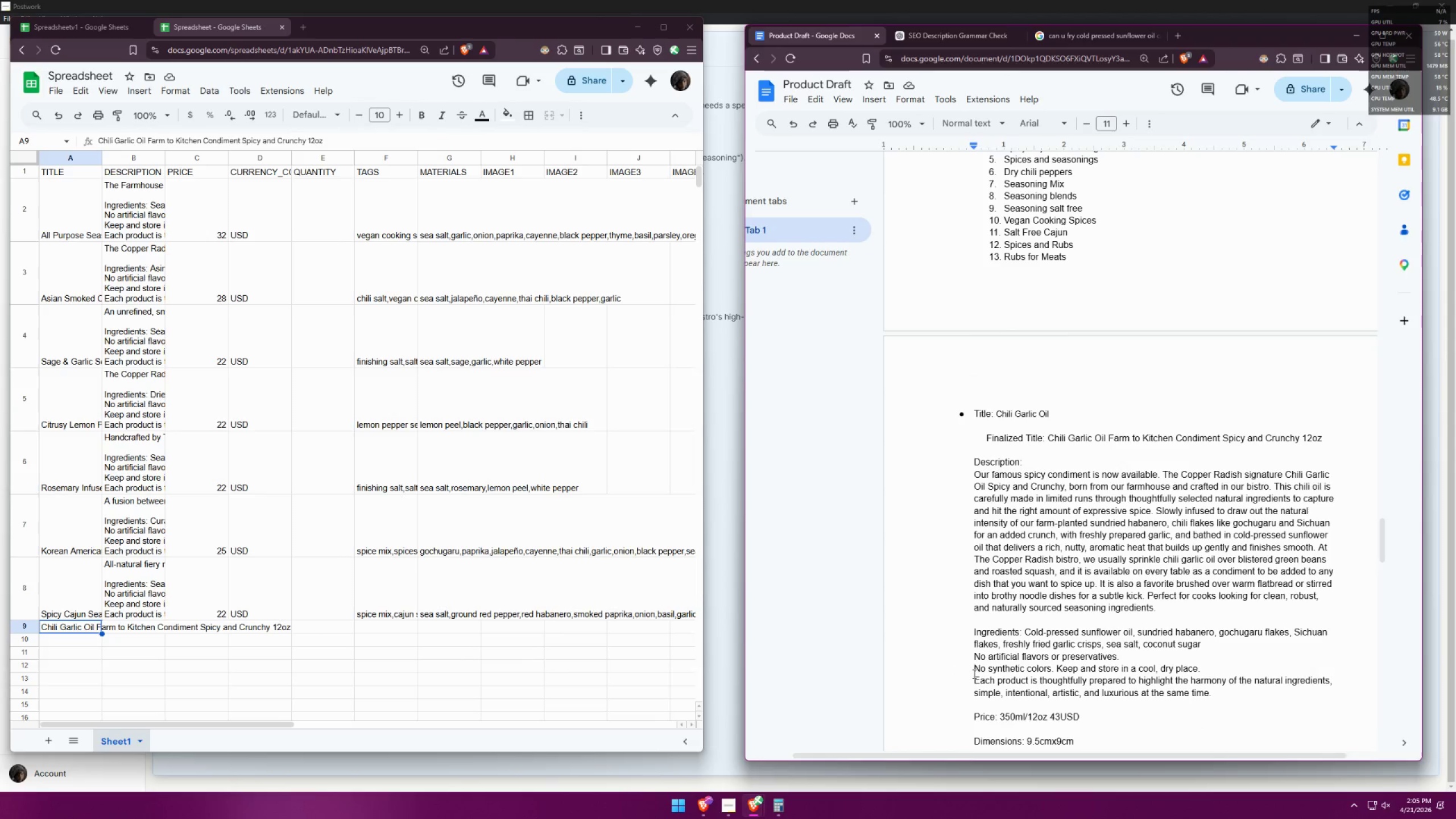 
key(Backspace)
 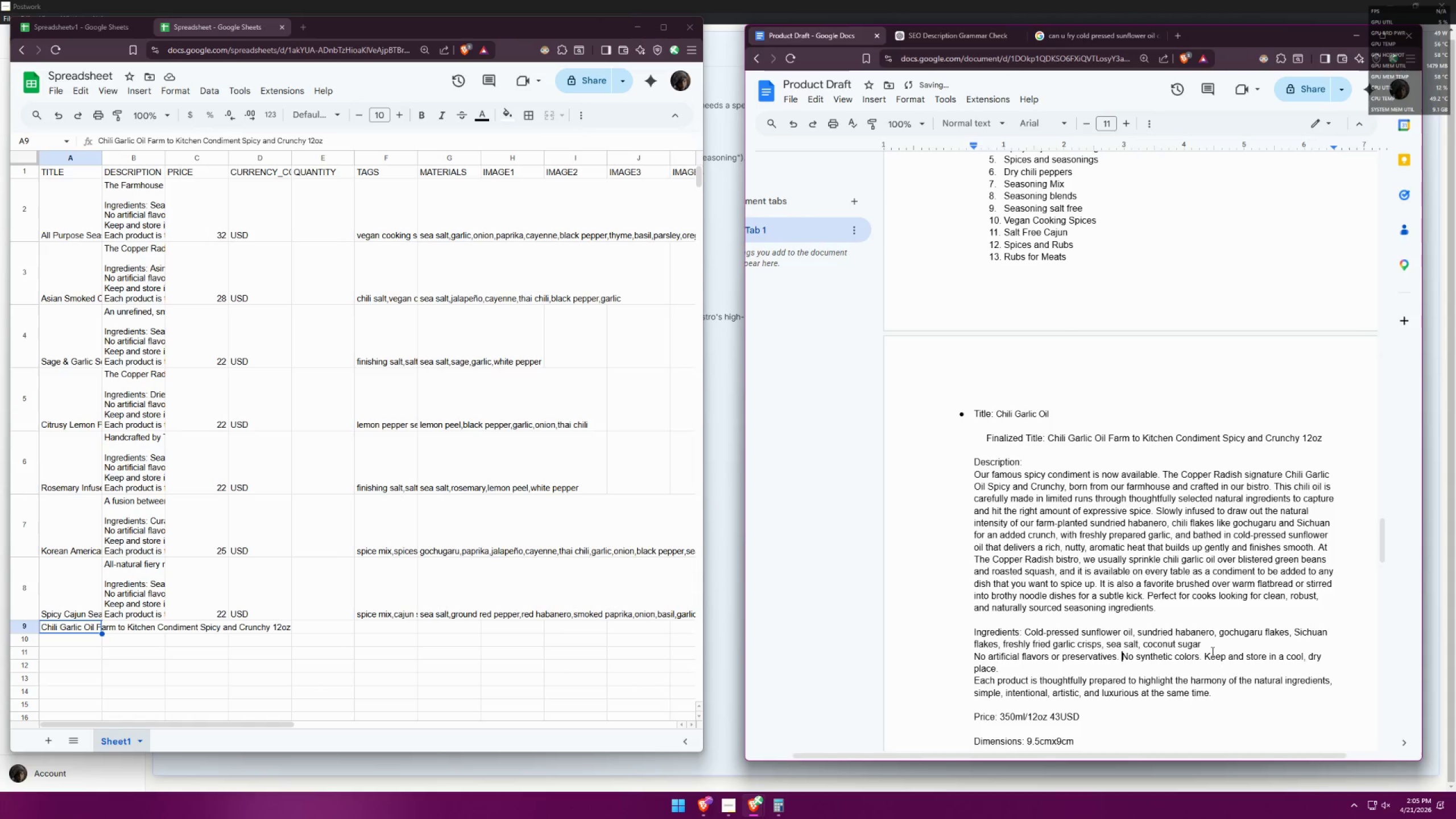 
left_click([1205, 656])
 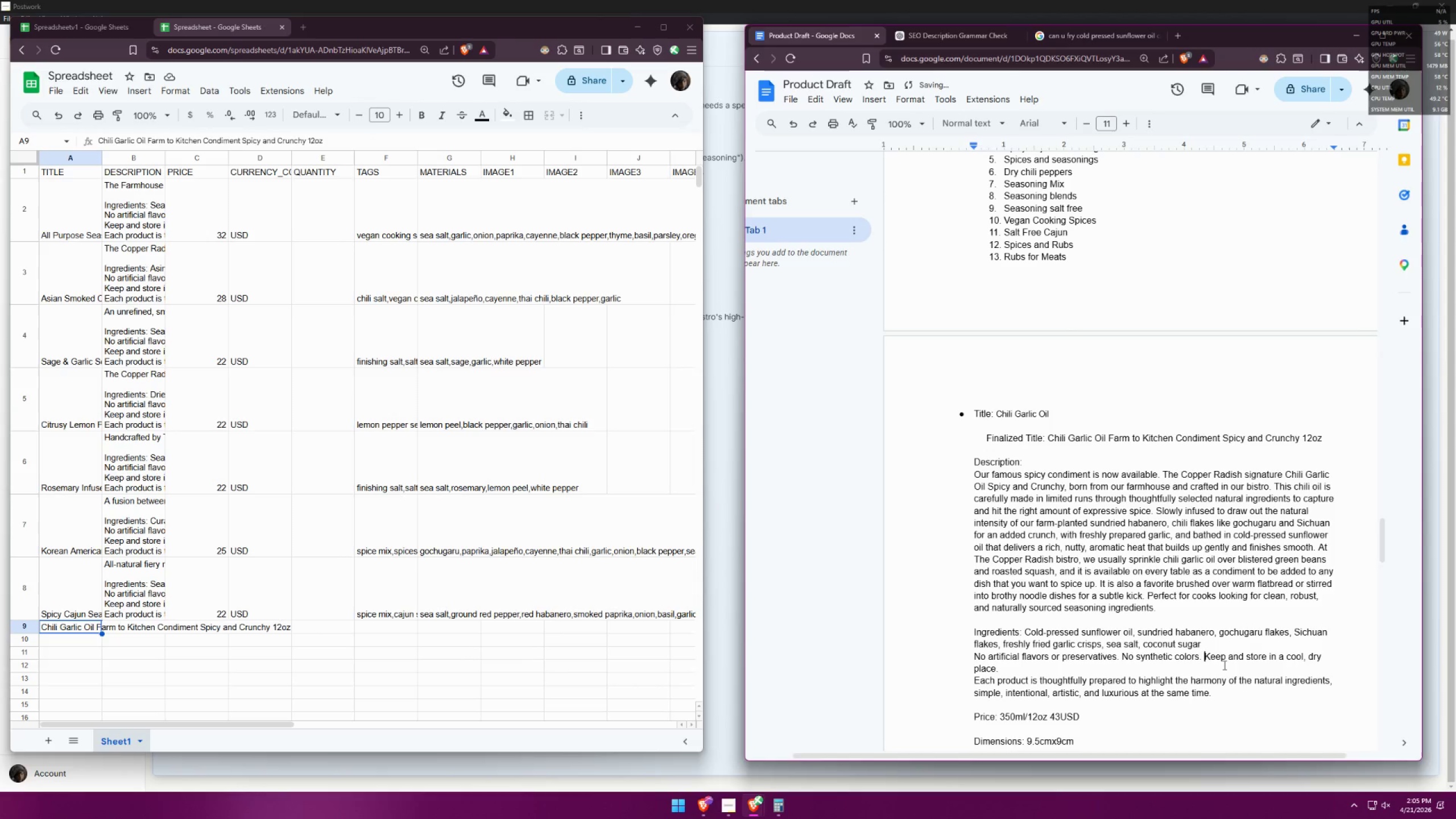 
key(Shift+Enter)
 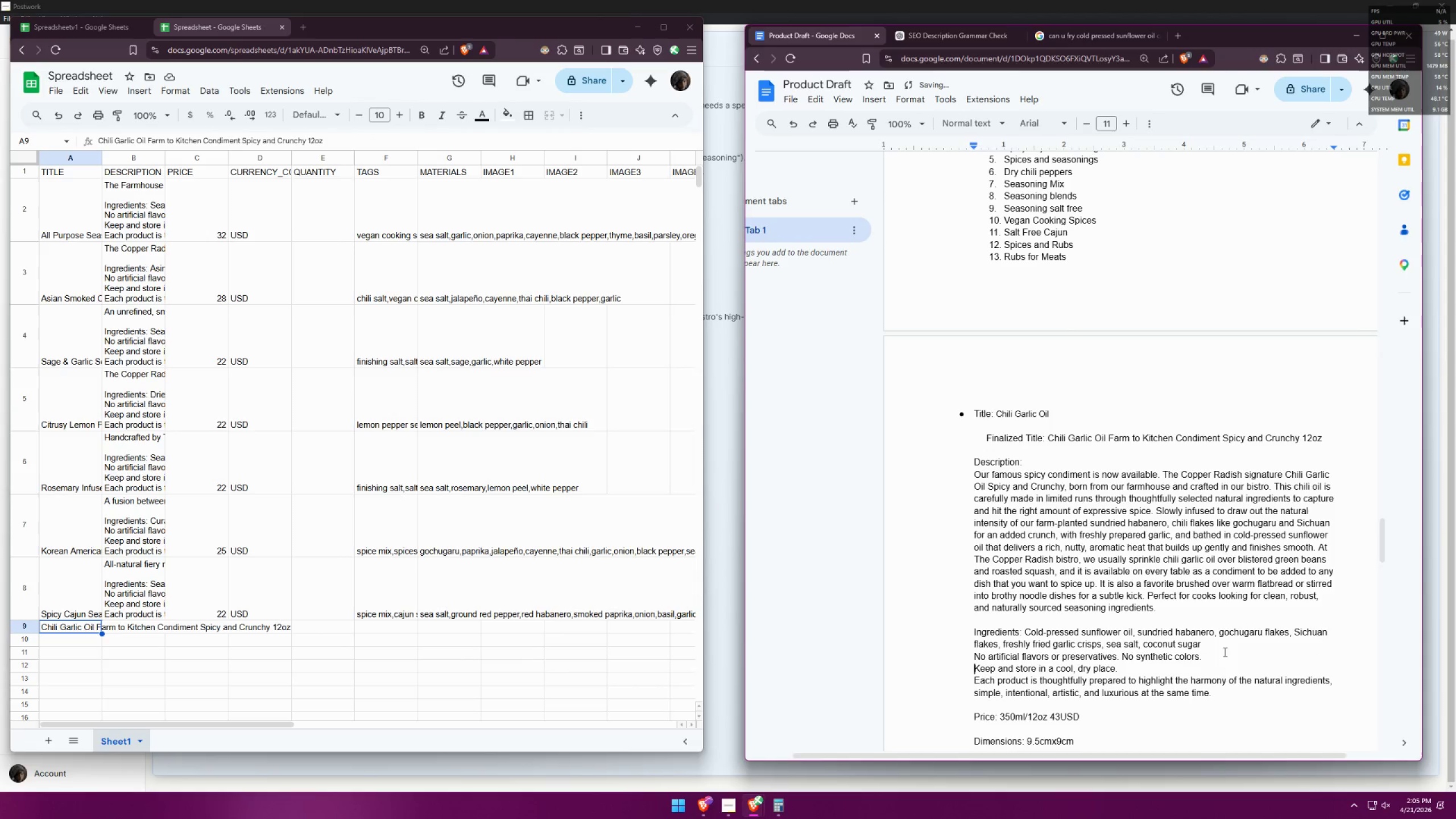 
scroll: coordinate [1190, 585], scroll_direction: up, amount: 6.0
 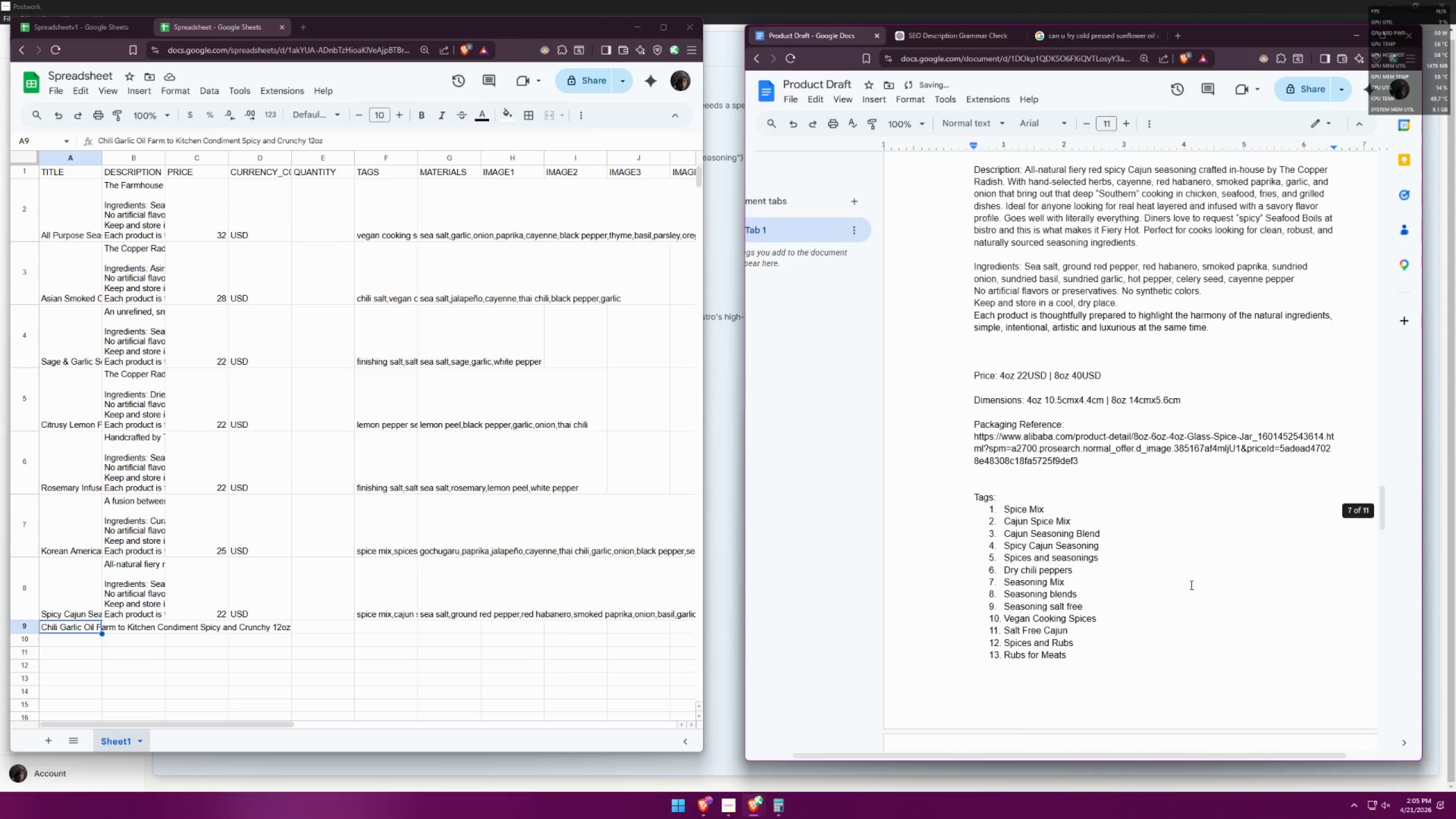 
scroll: coordinate [1176, 619], scroll_direction: down, amount: 8.0
 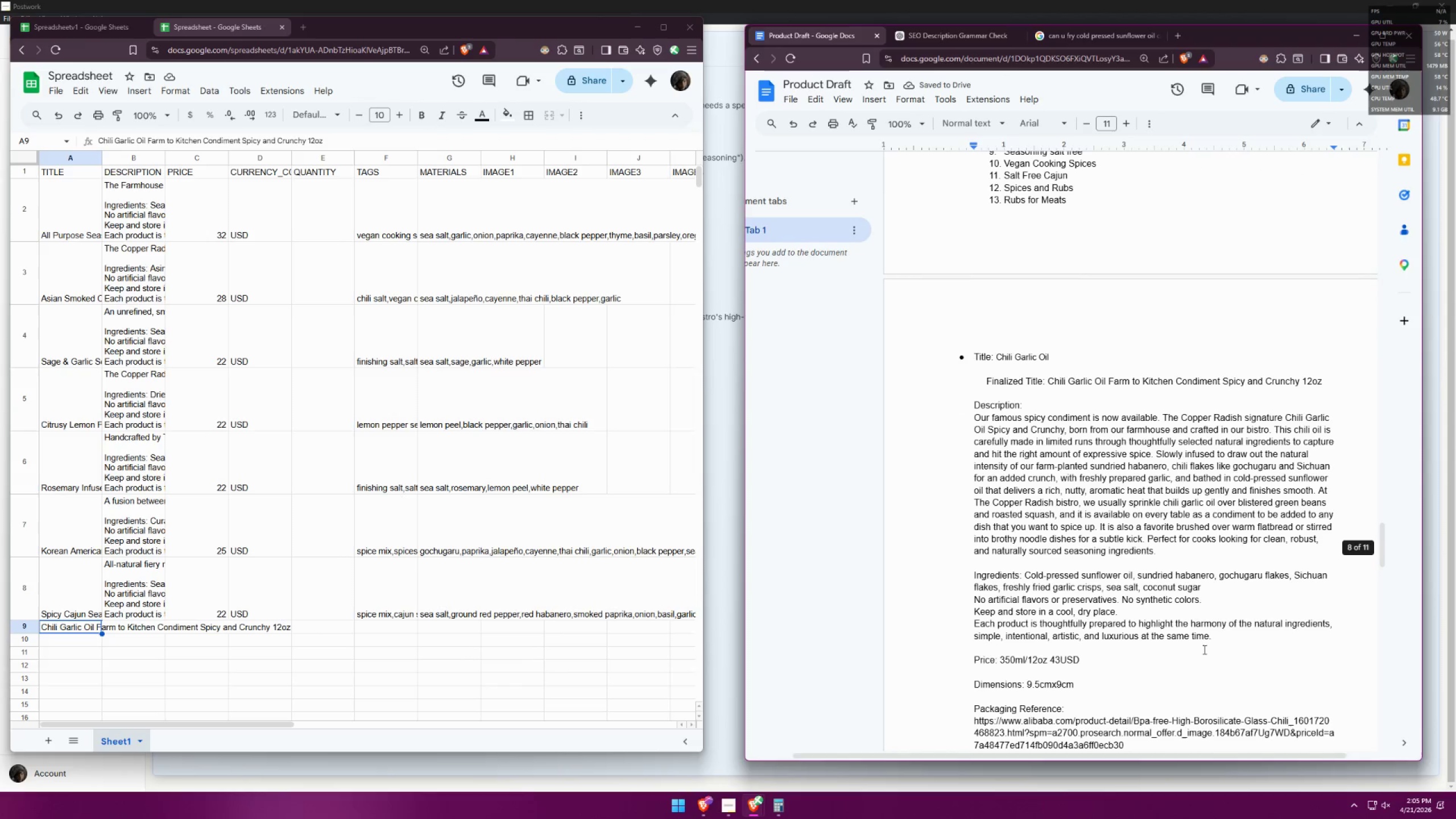 
left_click([1205, 656])
 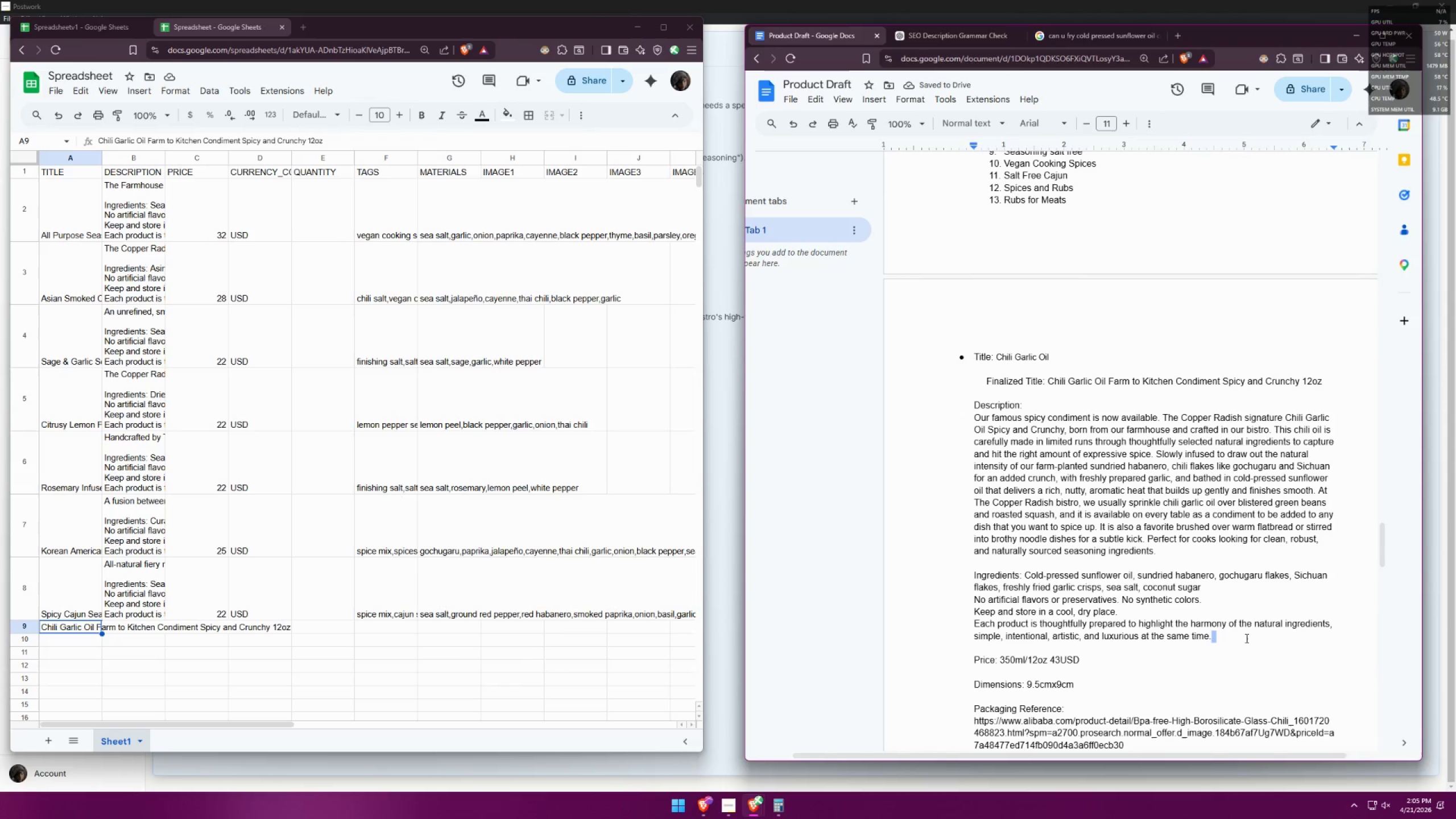 
left_click([1227, 634])
 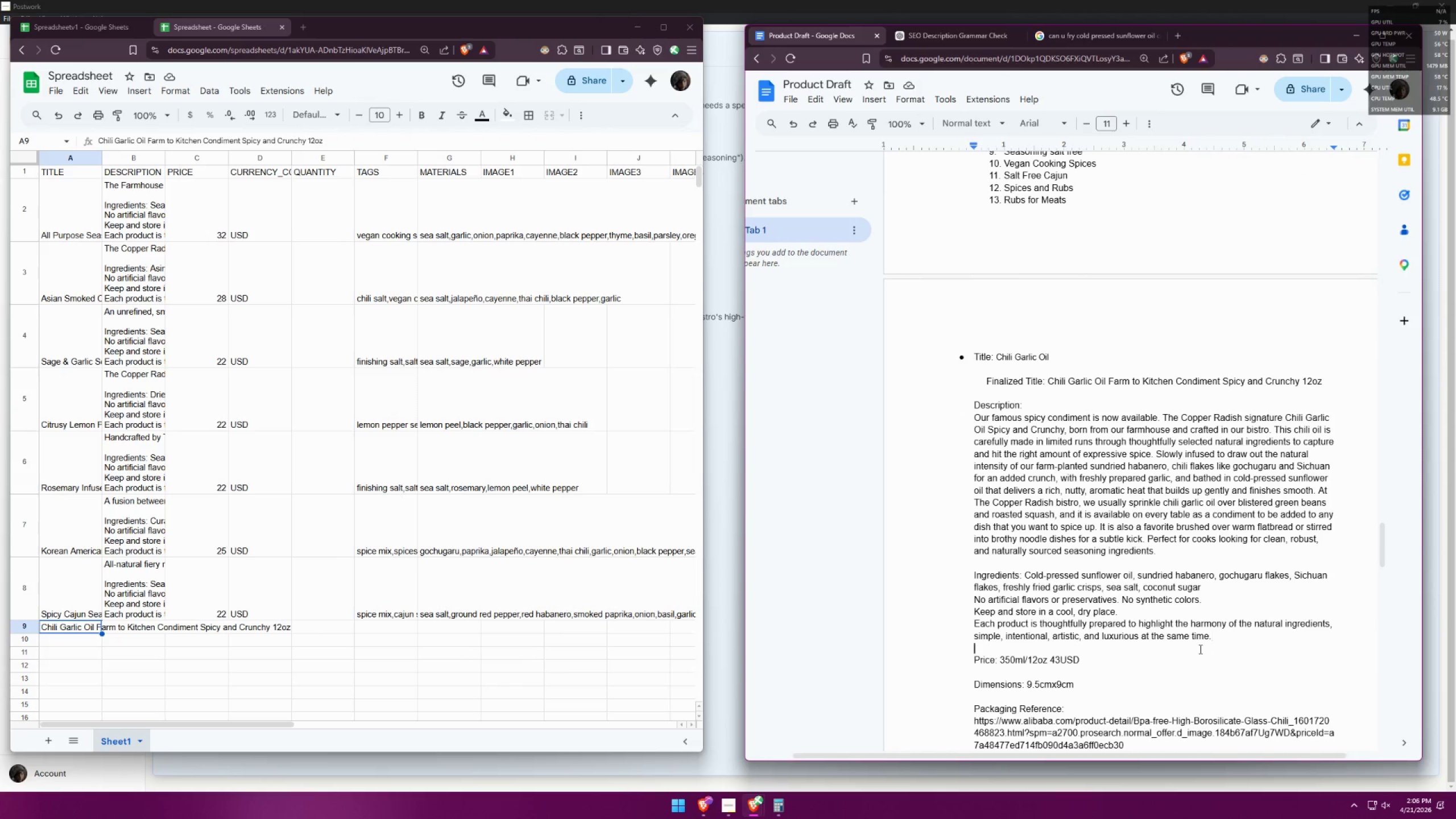 
double_click([1234, 648])
 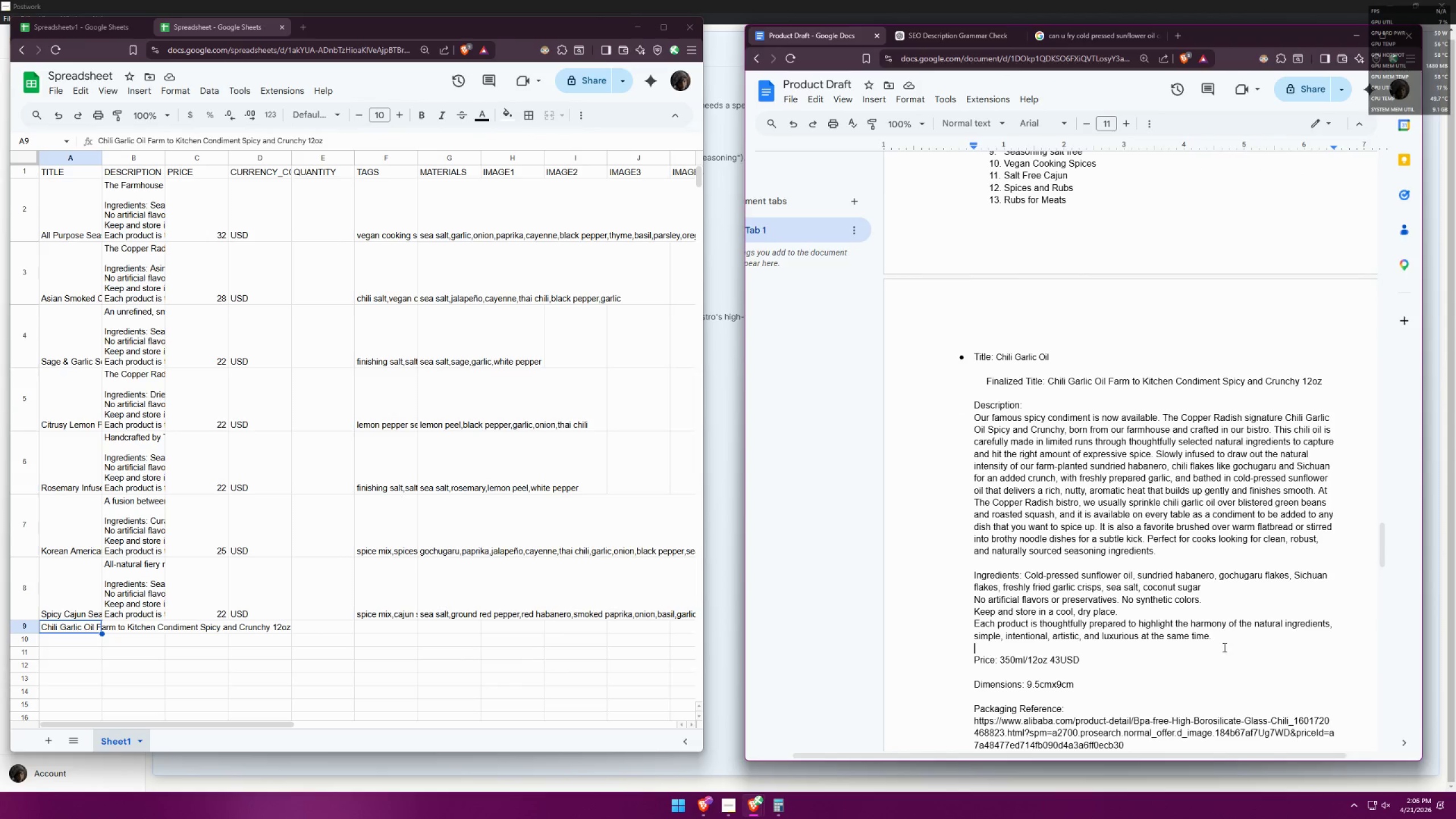 
triple_click([1204, 648])
 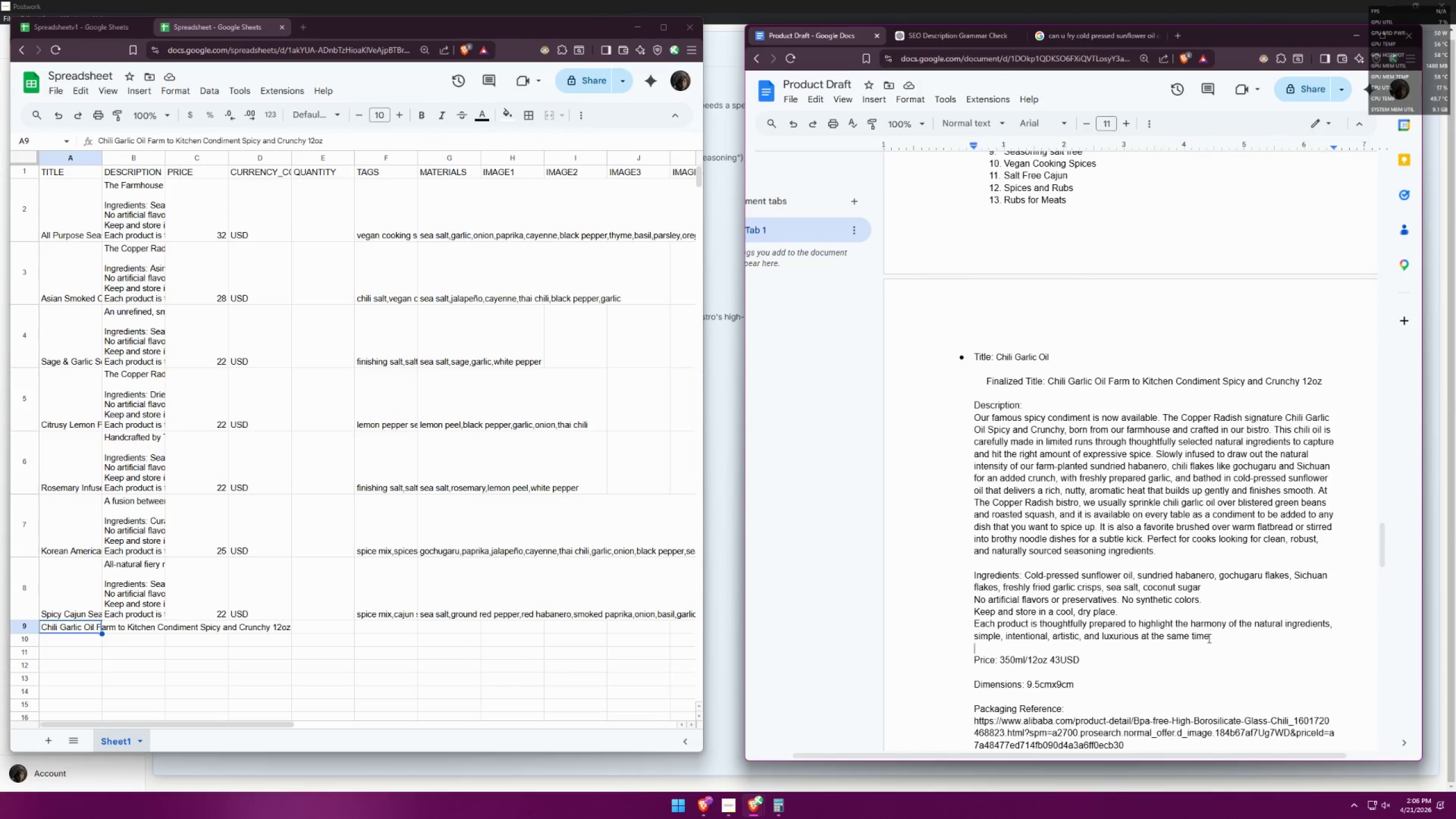 
left_click_drag(start_coordinate=[1211, 636], to_coordinate=[958, 424])
 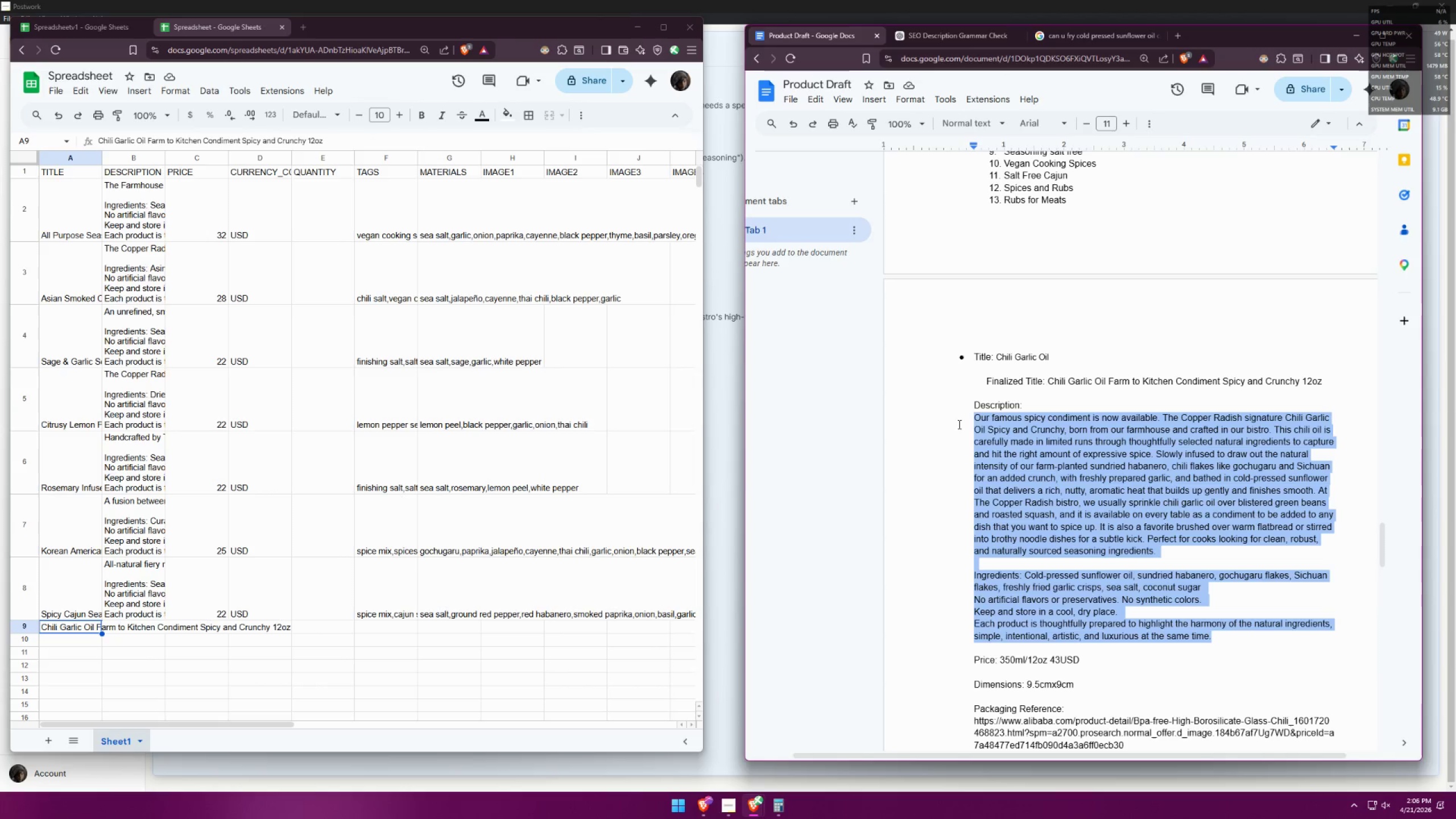 
key(Control+C)
 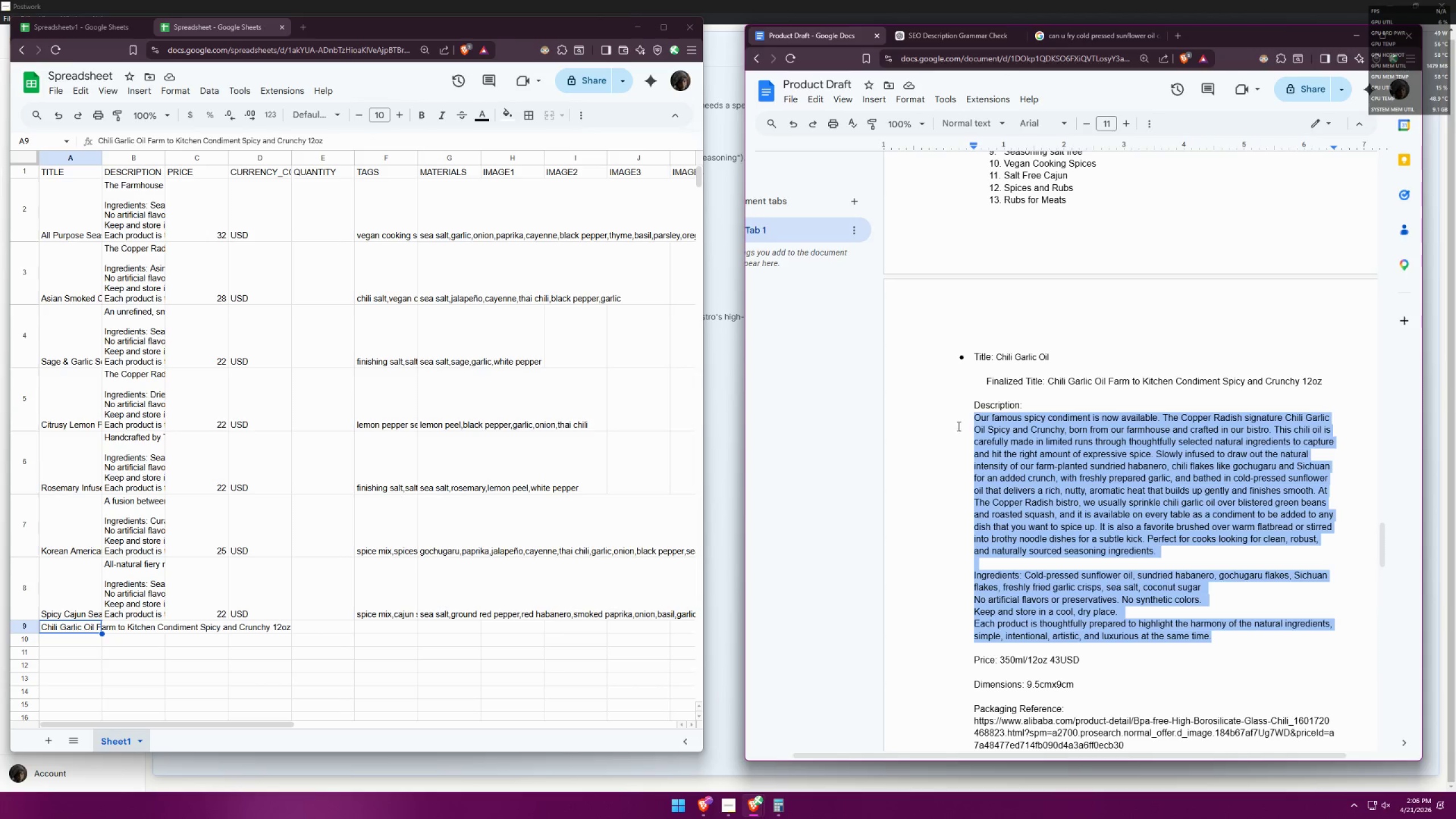 
key(Control+C)
 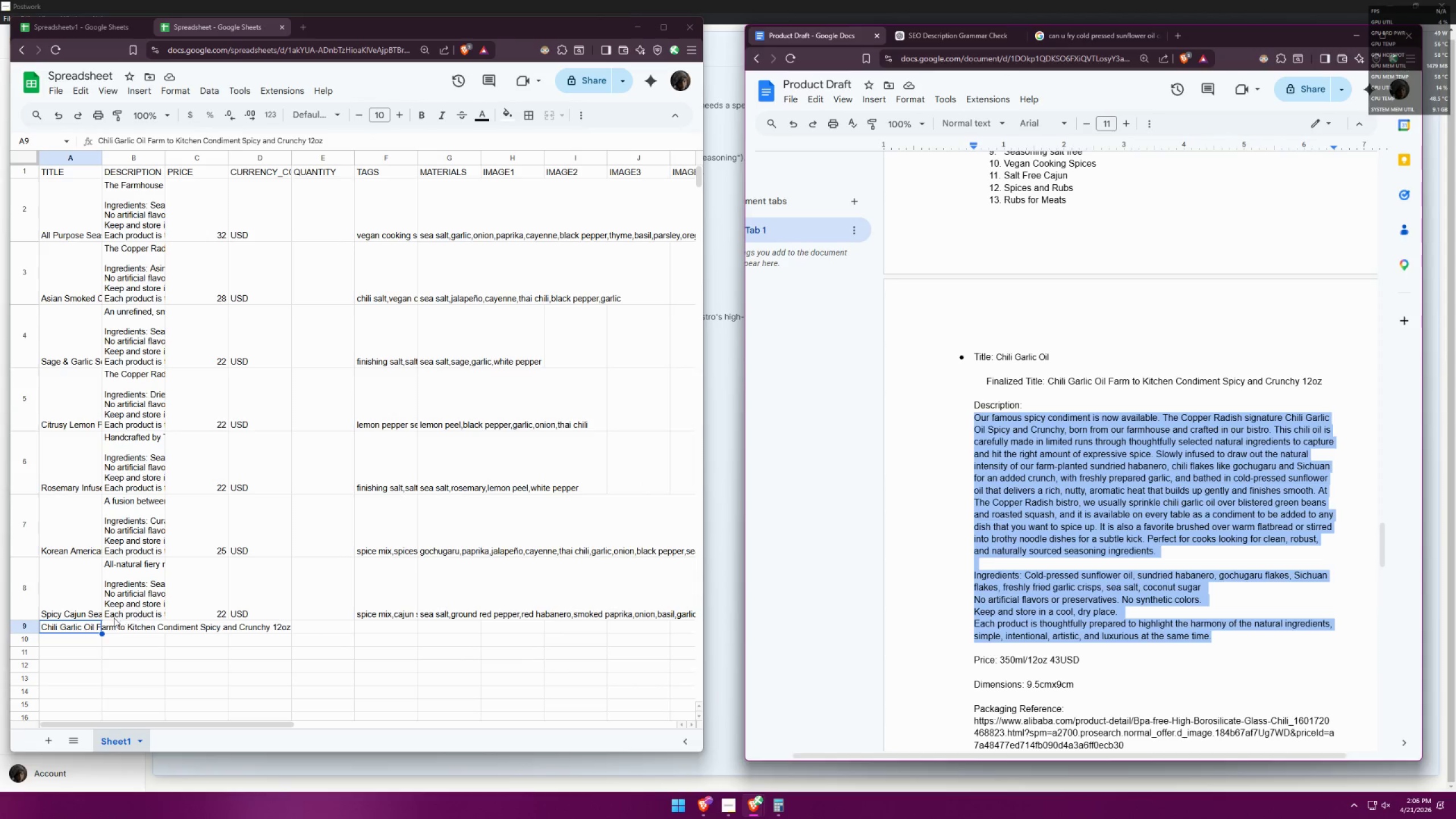 
left_click([123, 627])
 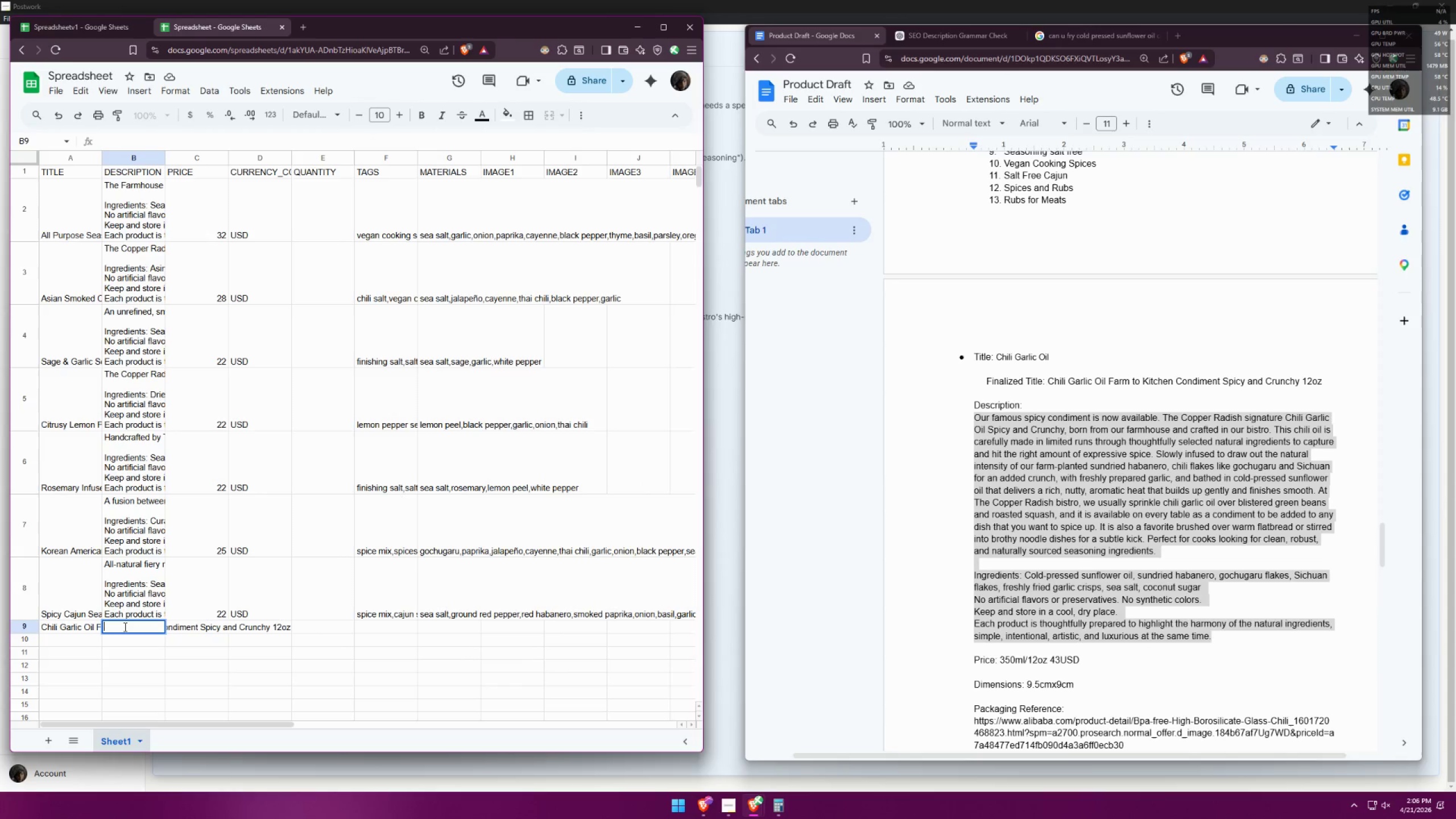 
key(Control+ControlLeft)
 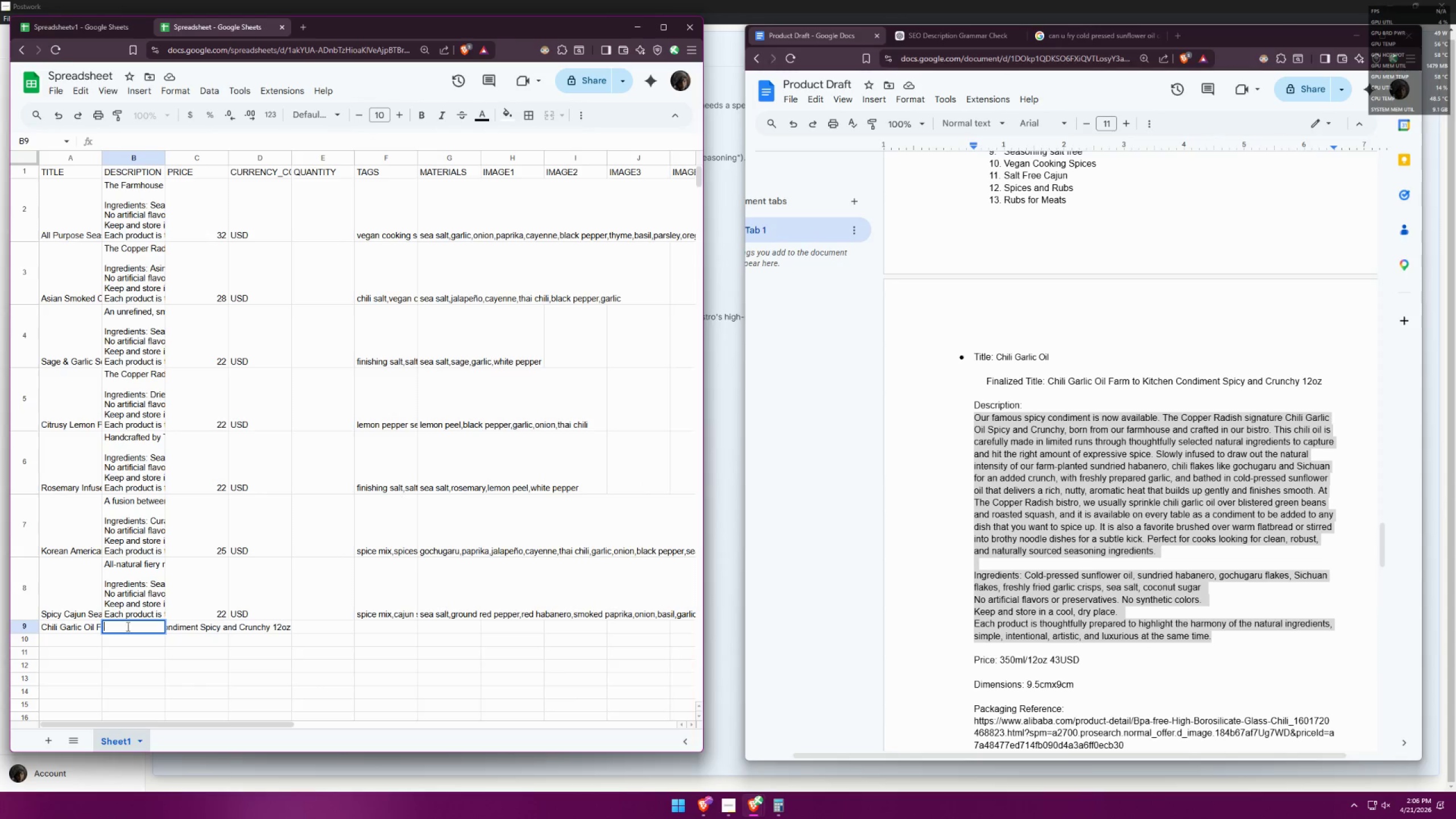 
key(Control+V)
 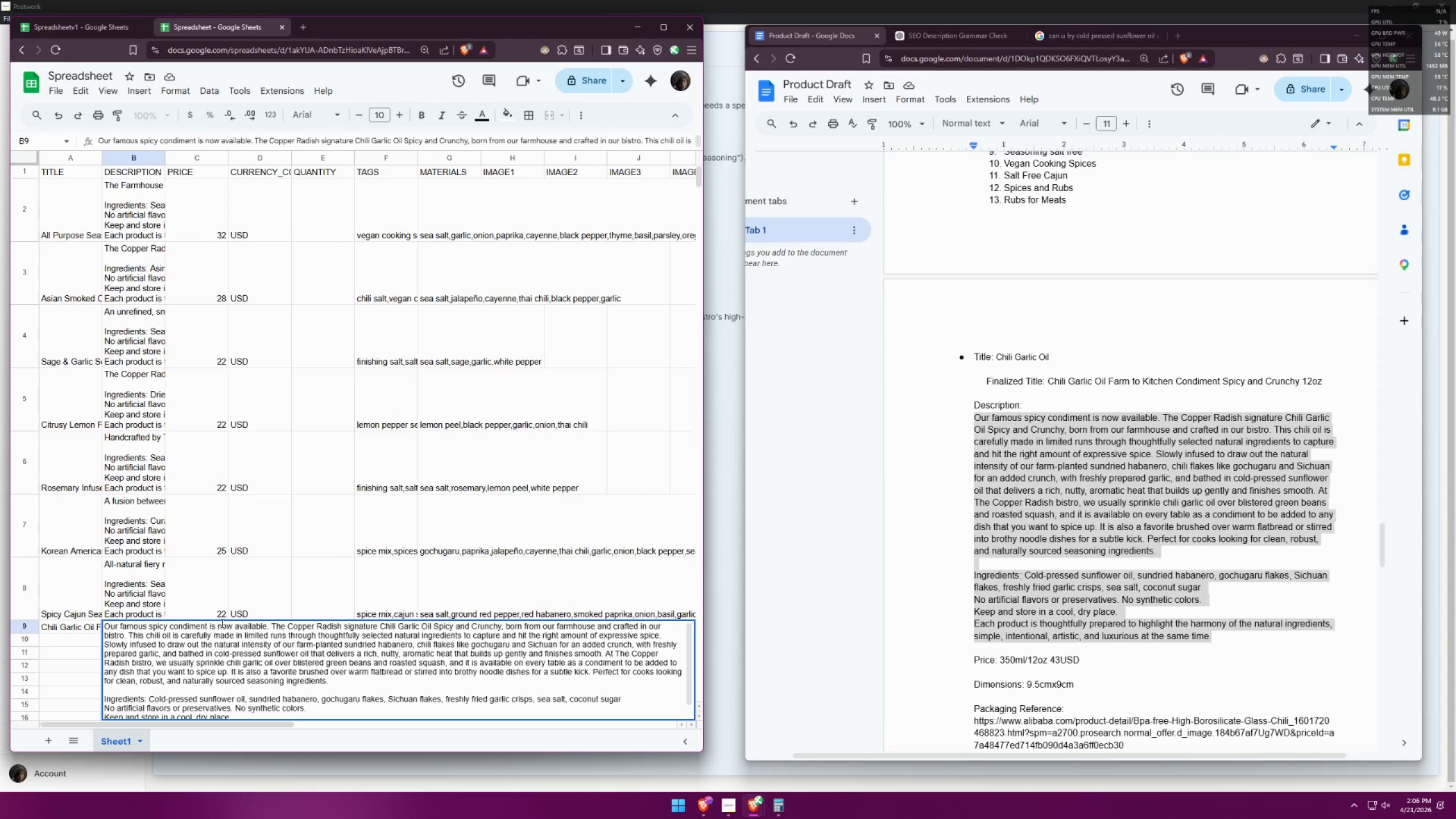 
scroll: coordinate [233, 681], scroll_direction: down, amount: 4.0
 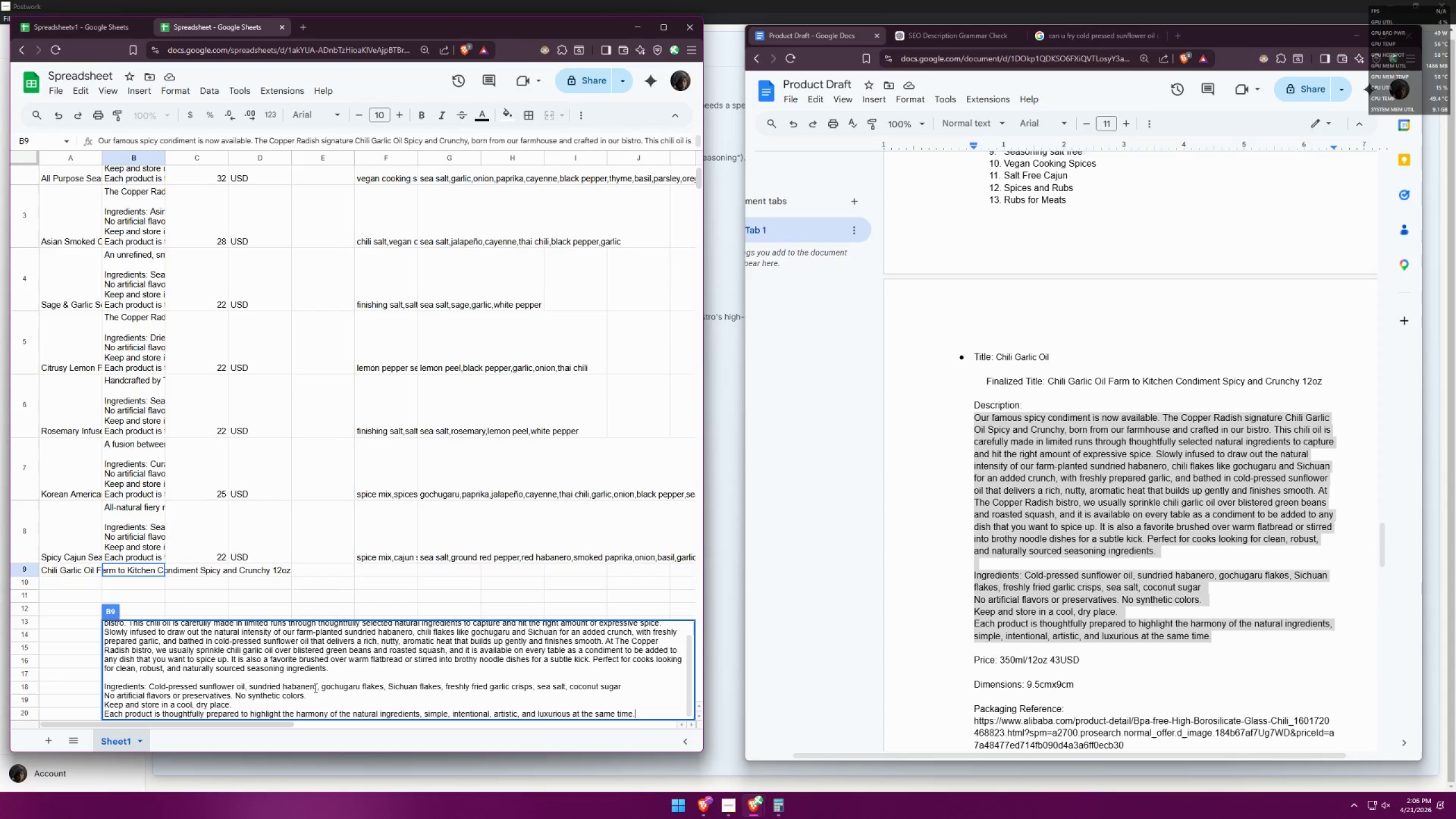 
left_click([240, 593])
 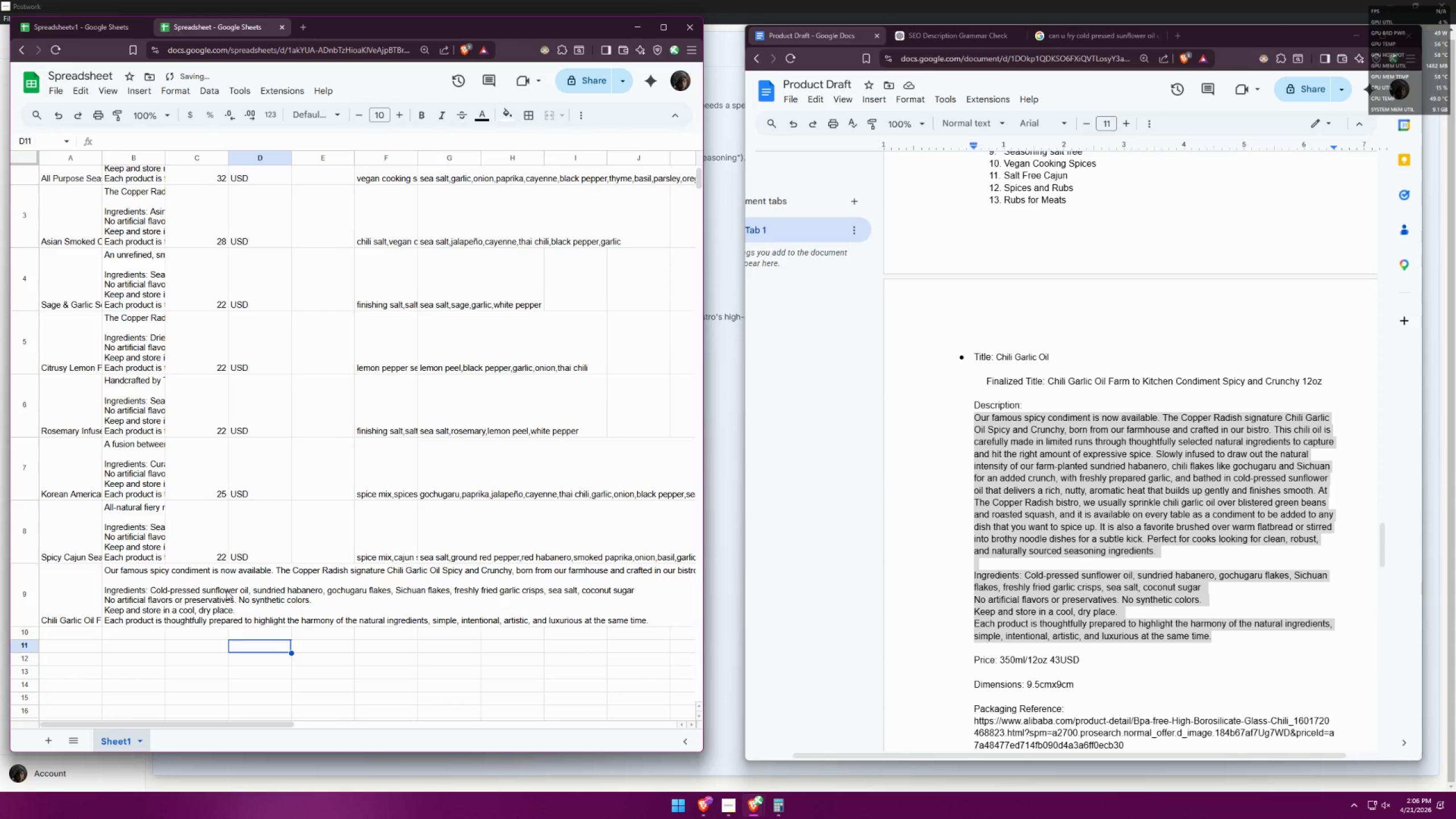 
left_click([251, 544])
 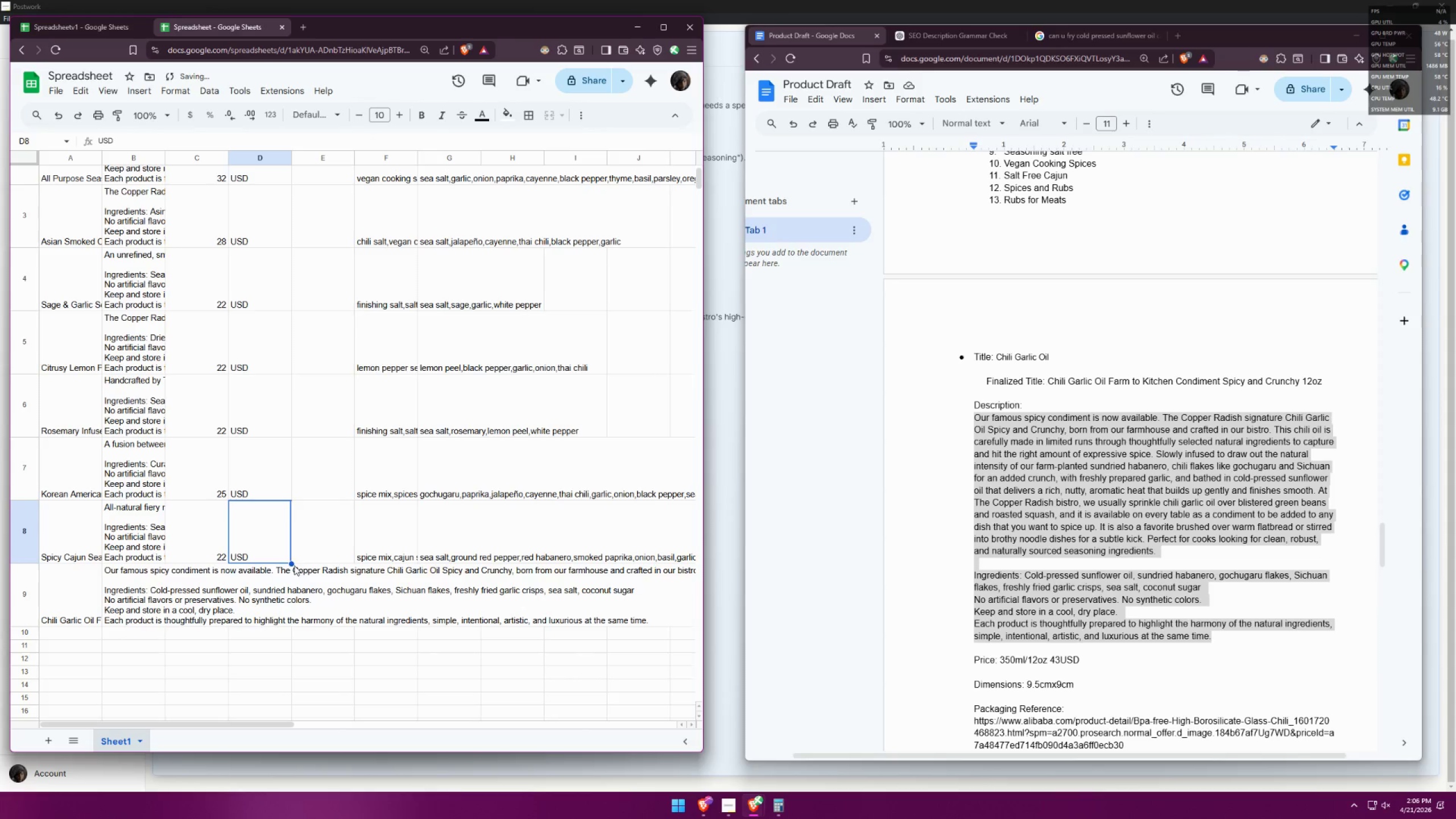 
left_click_drag(start_coordinate=[292, 563], to_coordinate=[288, 582])
 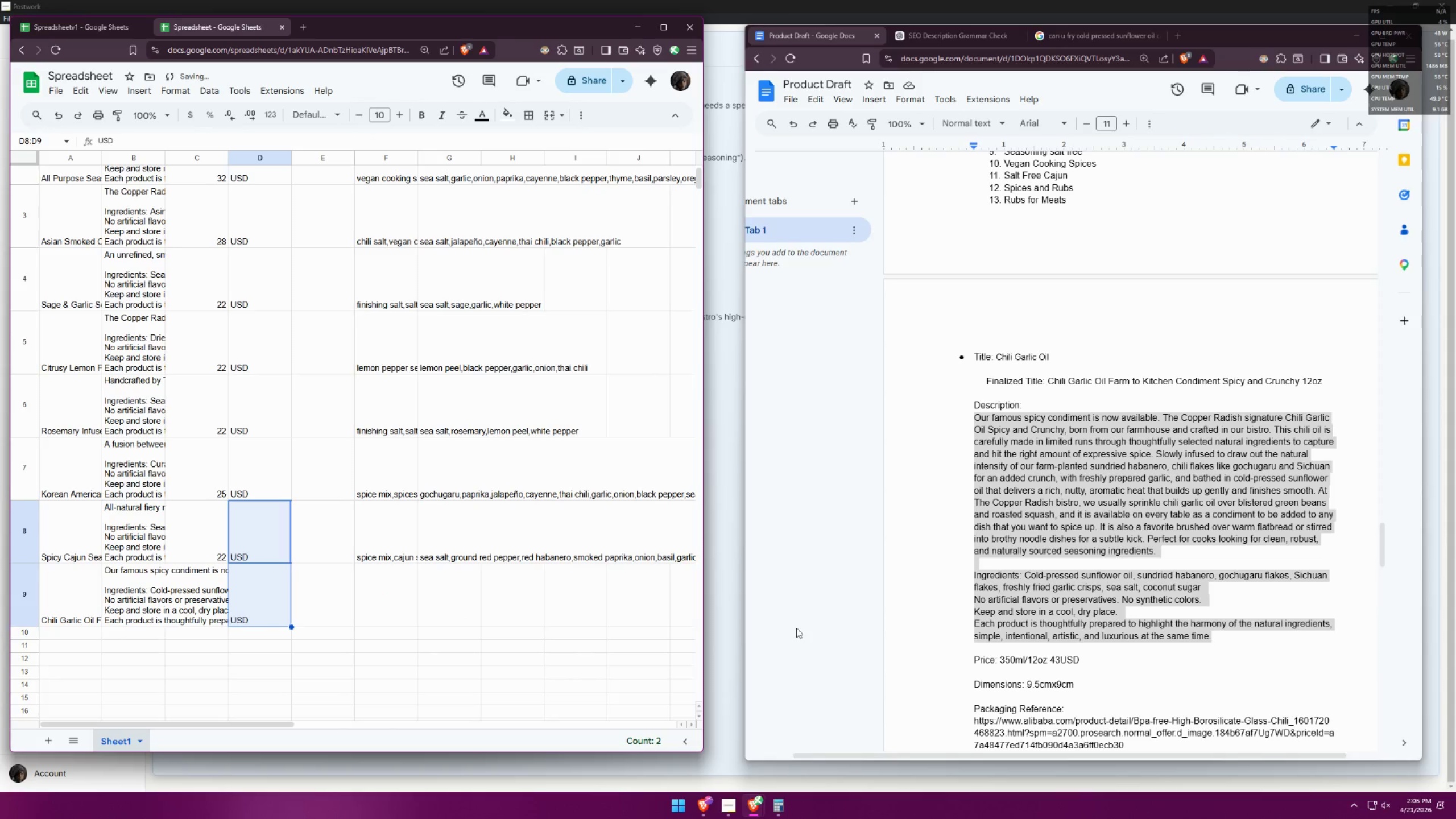 
scroll: coordinate [1028, 634], scroll_direction: down, amount: 1.0
 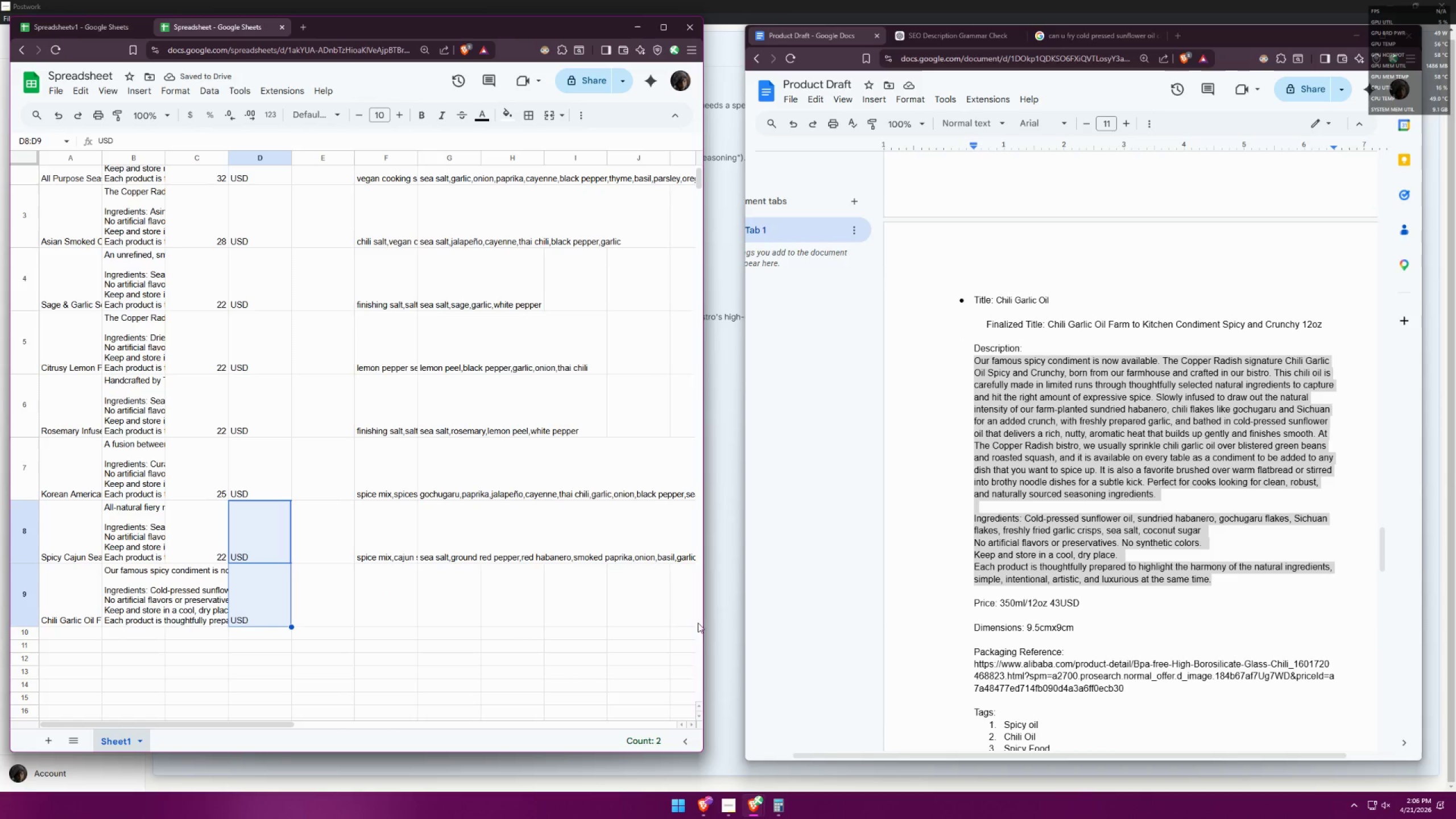 
double_click([191, 606])
 